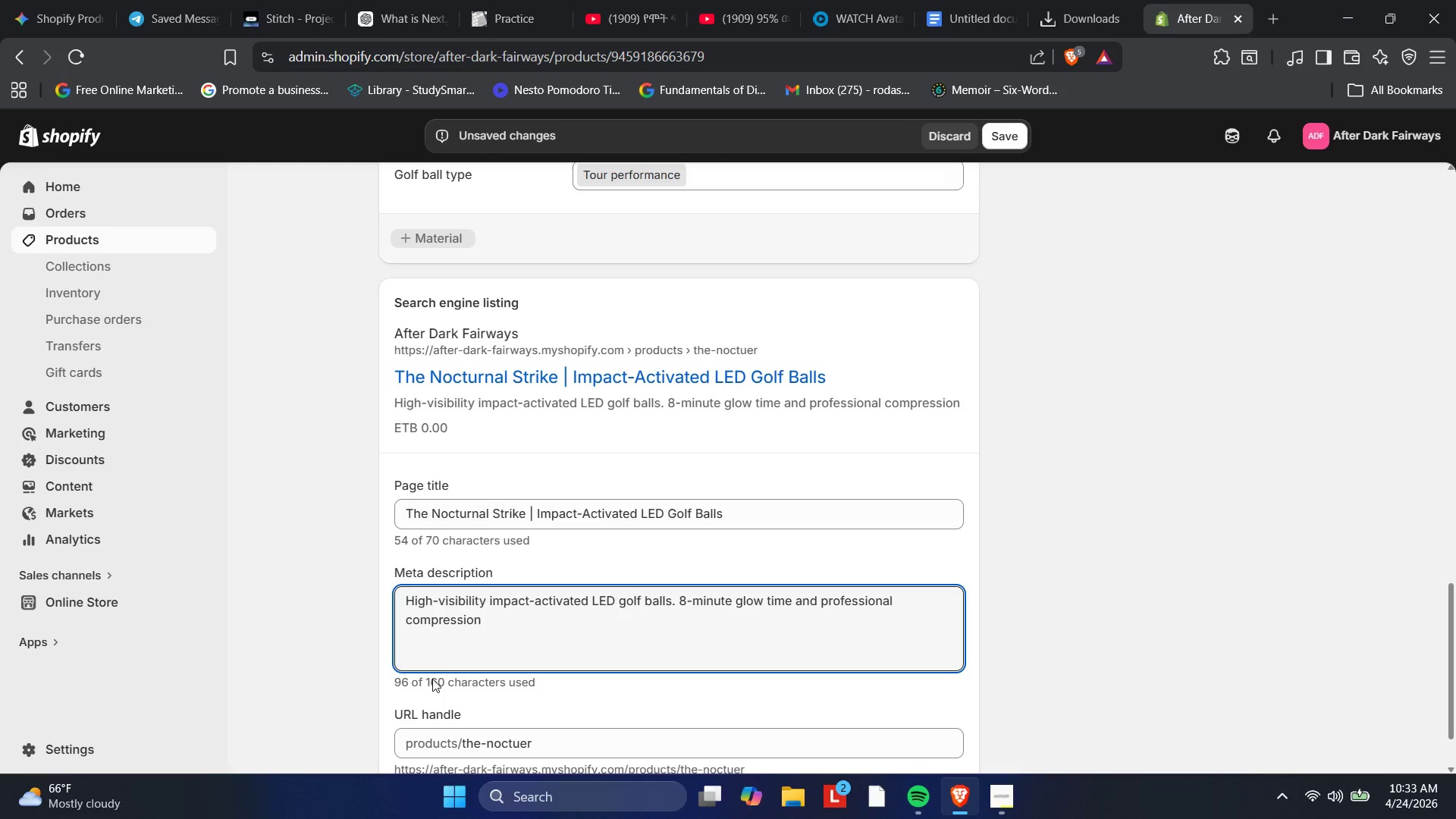 
wait(11.2)
 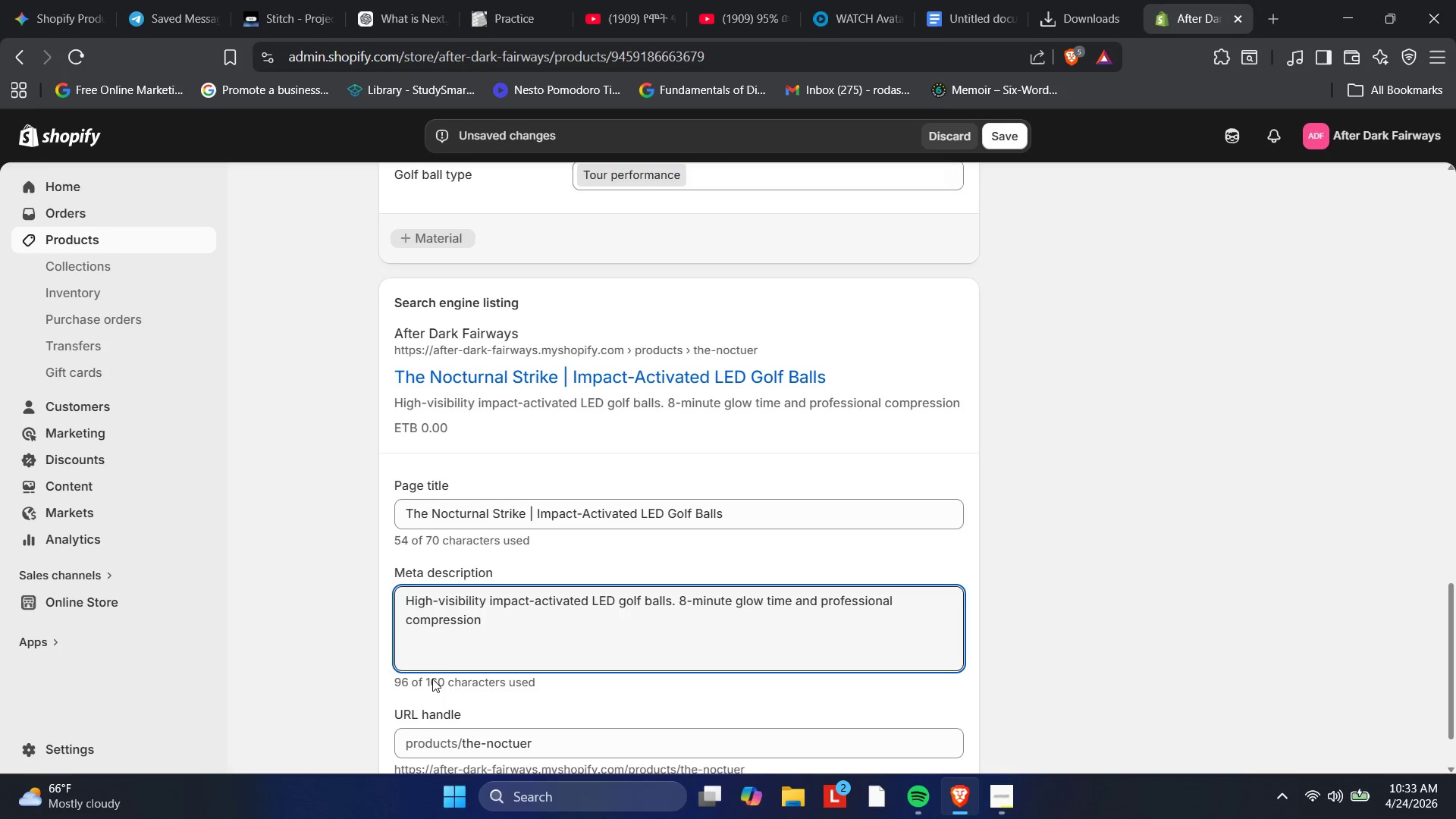 
type( )
key(Backspace)
type(. Shop the Night-Ops Gear colllection for evening tourn)
 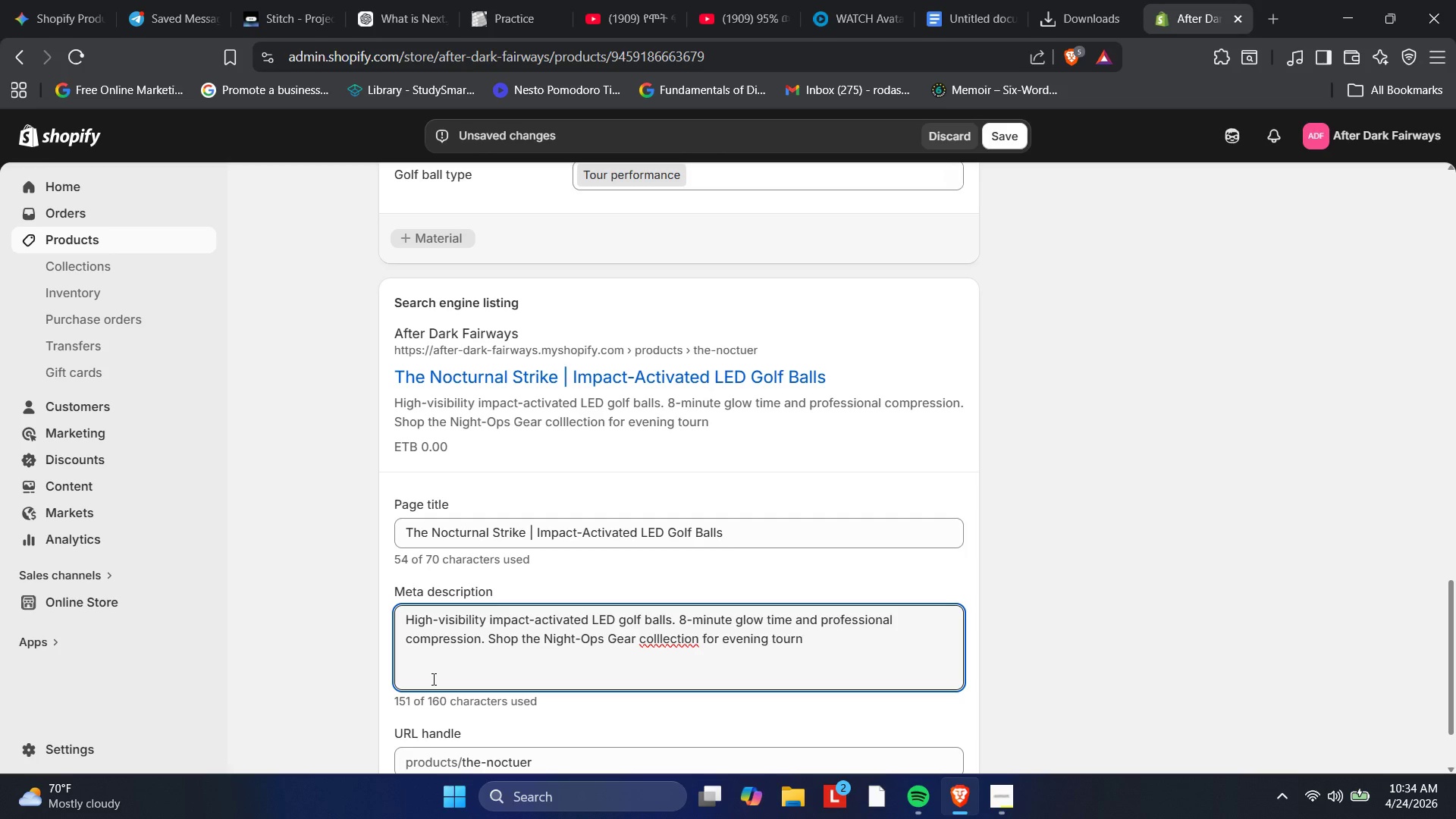 
type(aments.)
 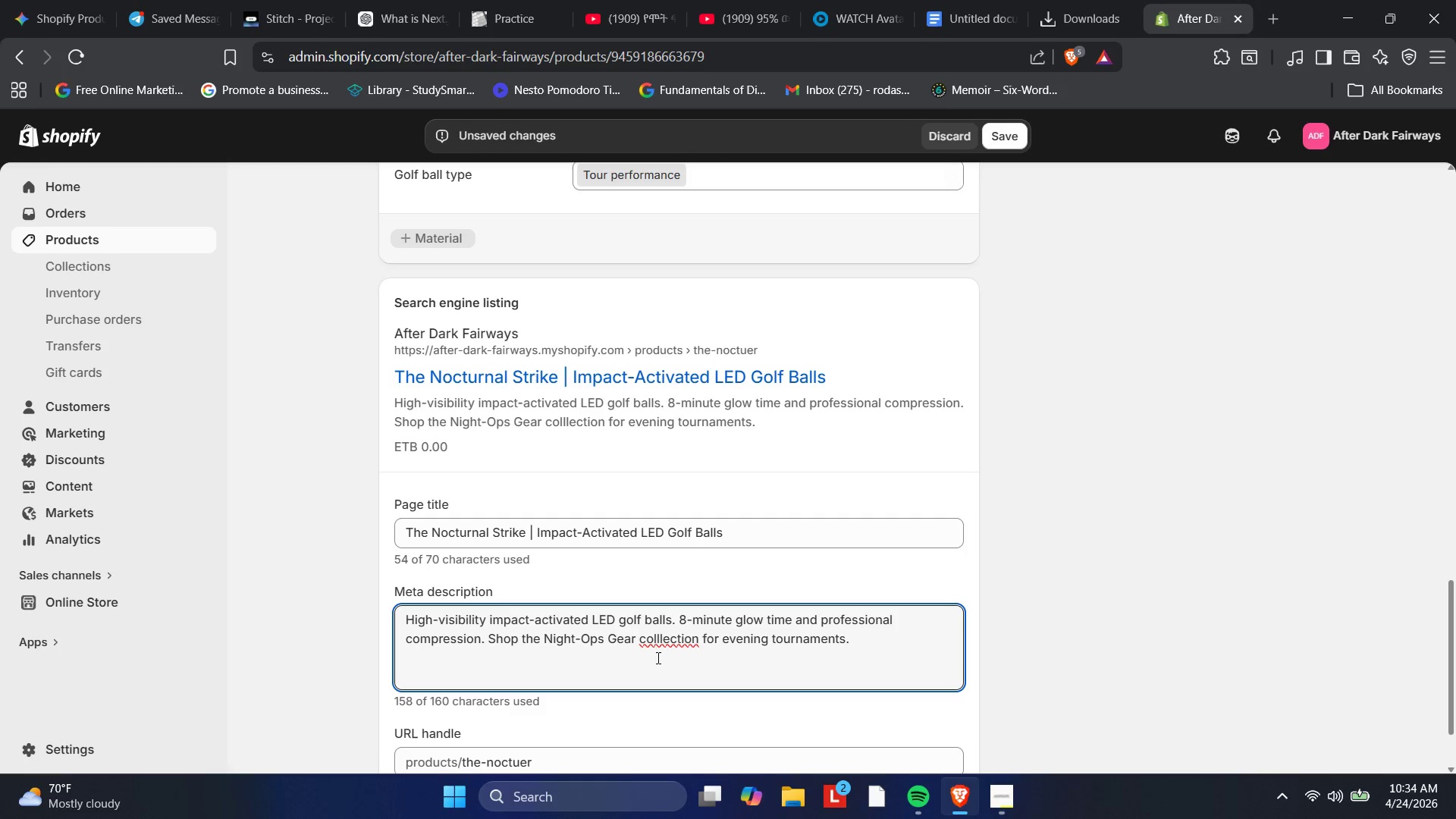 
left_click([664, 632])
 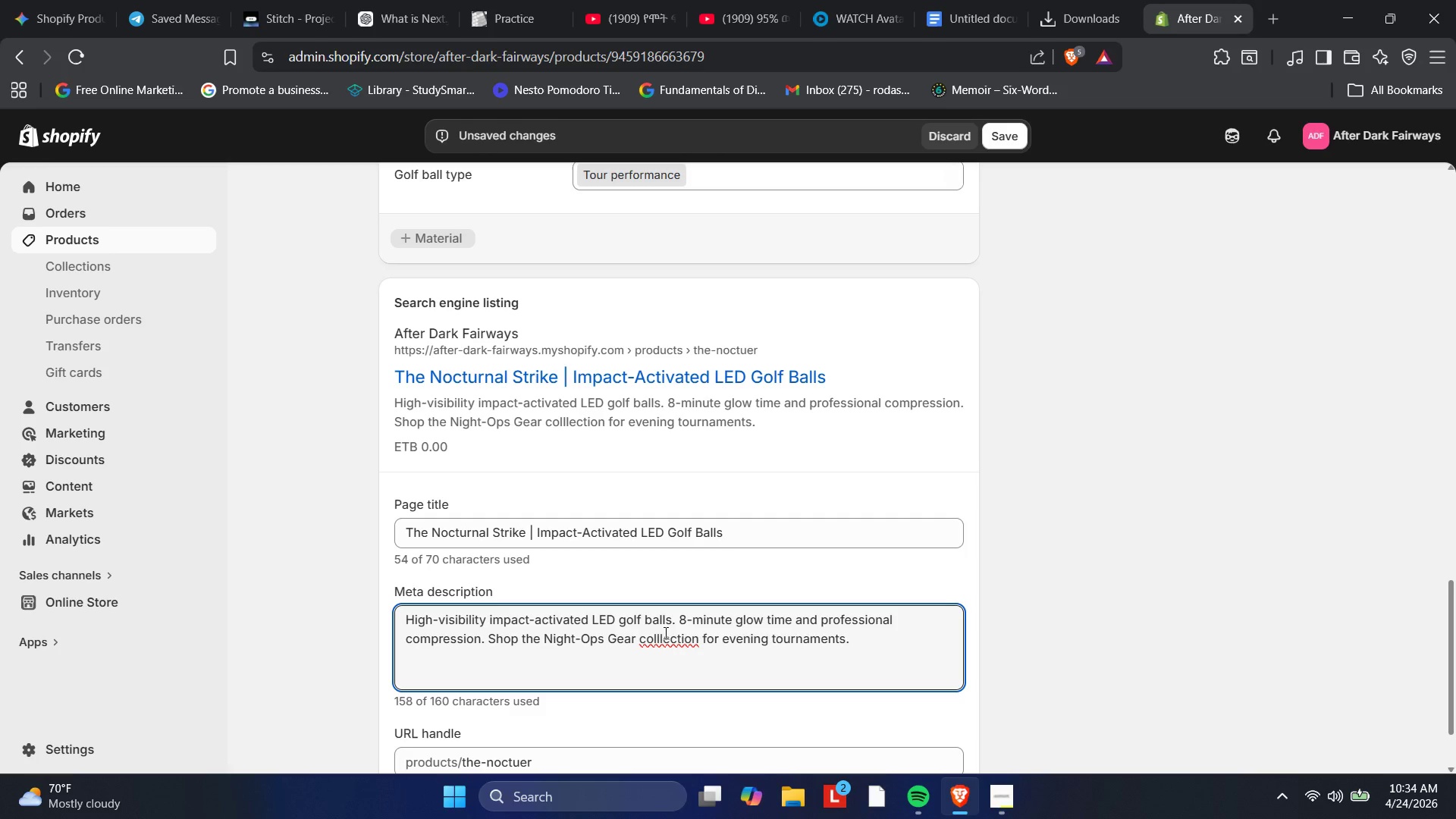 
key(BracketRight)
 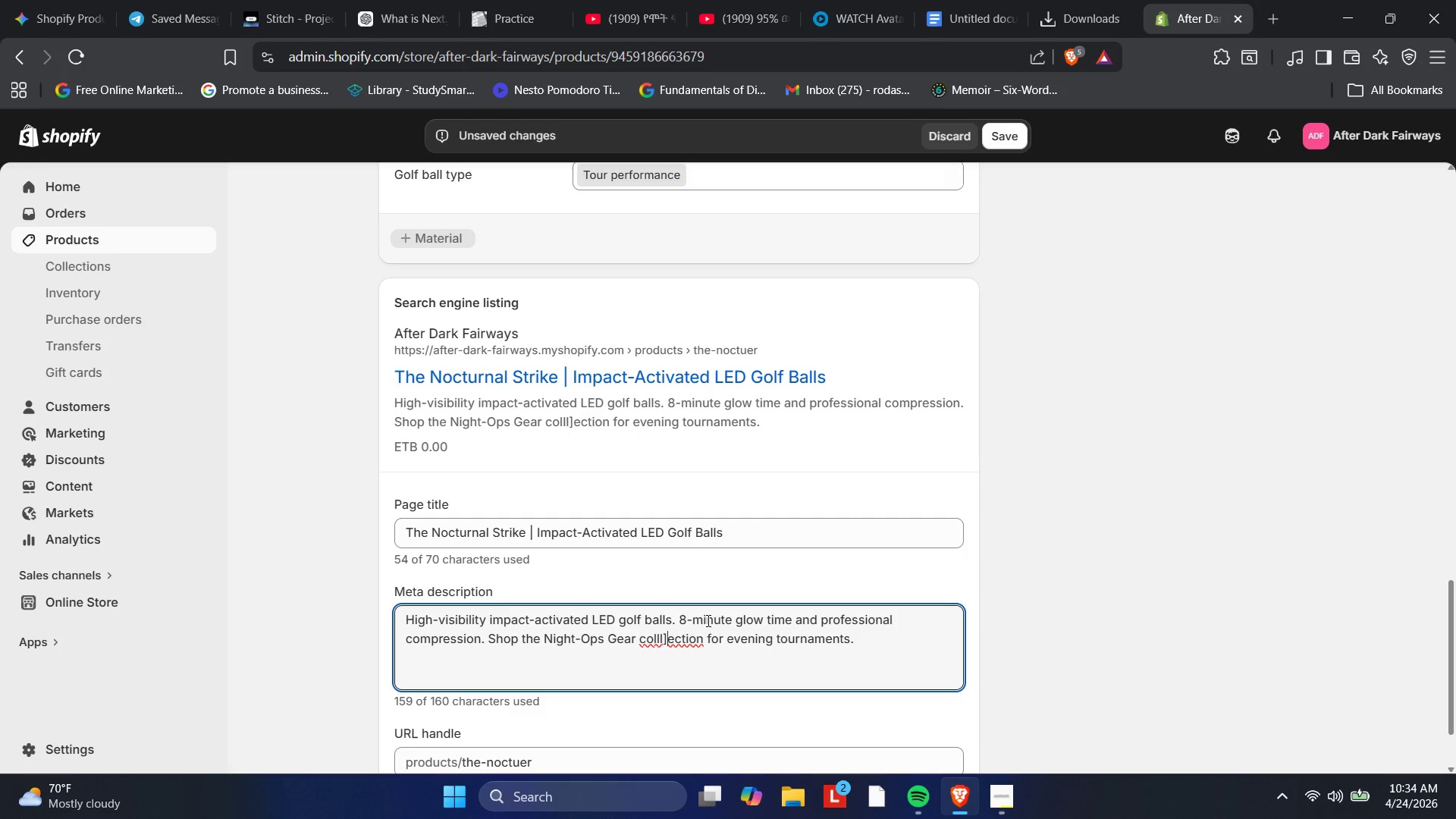 
key(Backspace)
 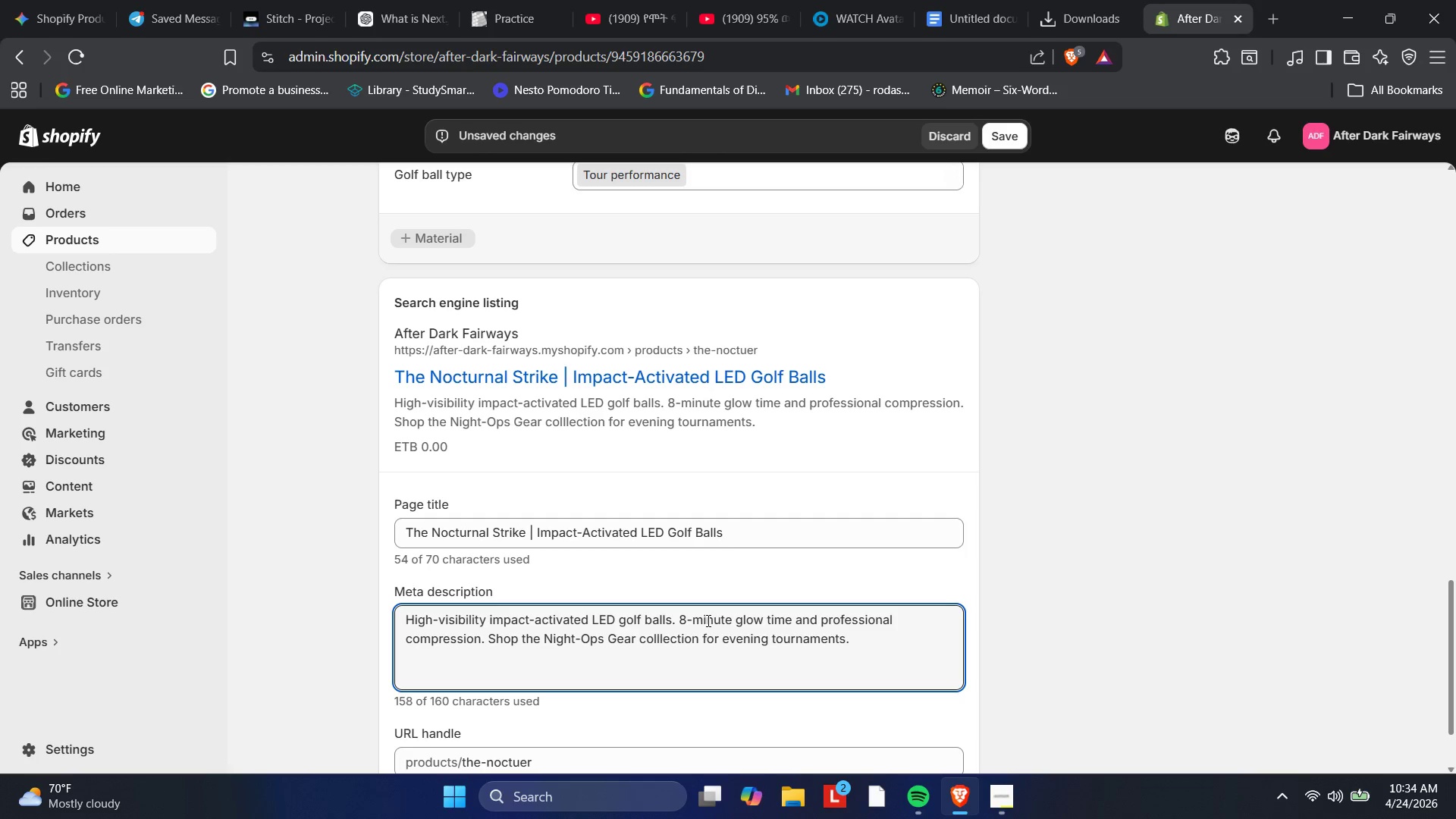 
key(Backspace)
 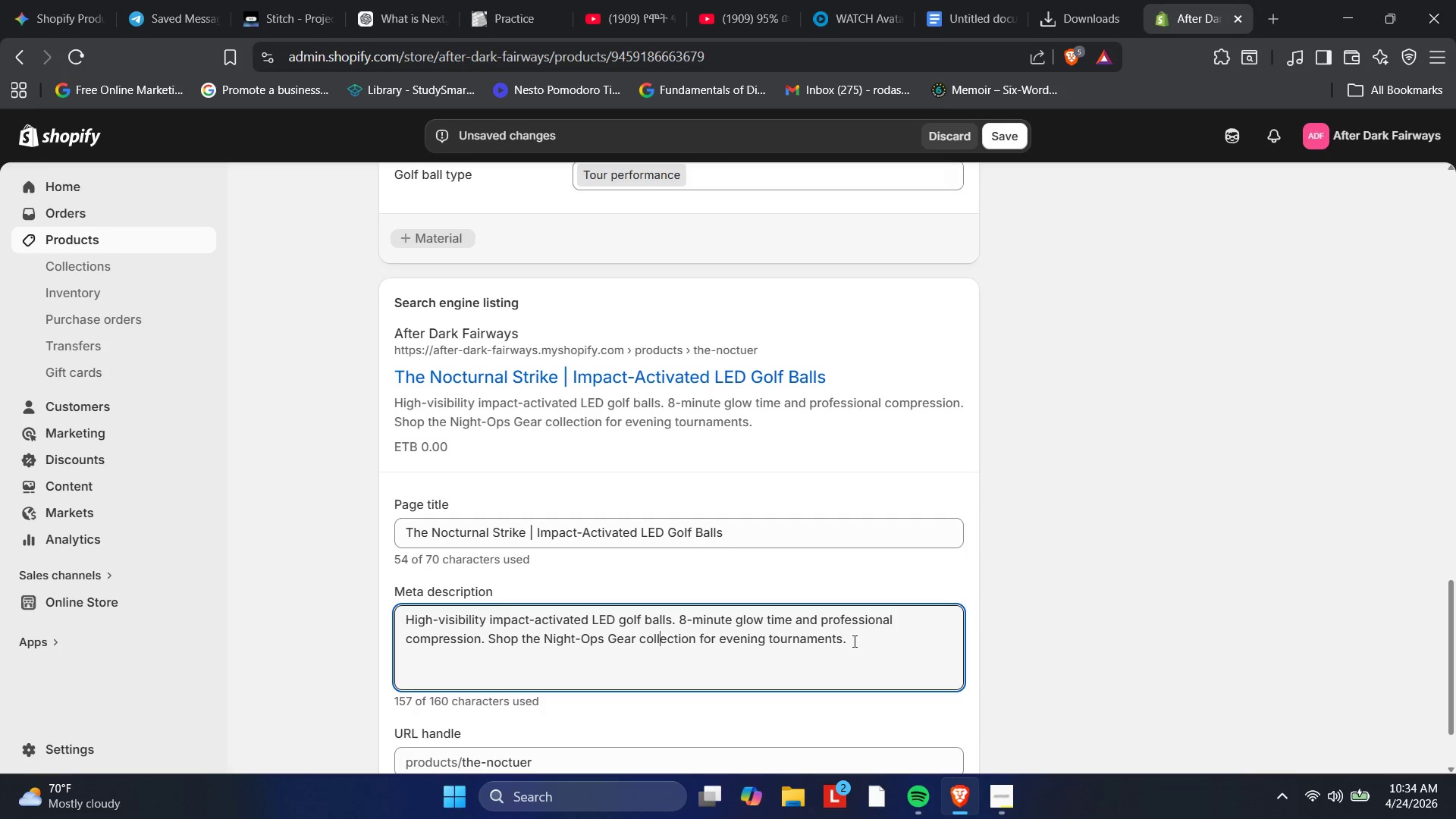 
left_click([852, 643])
 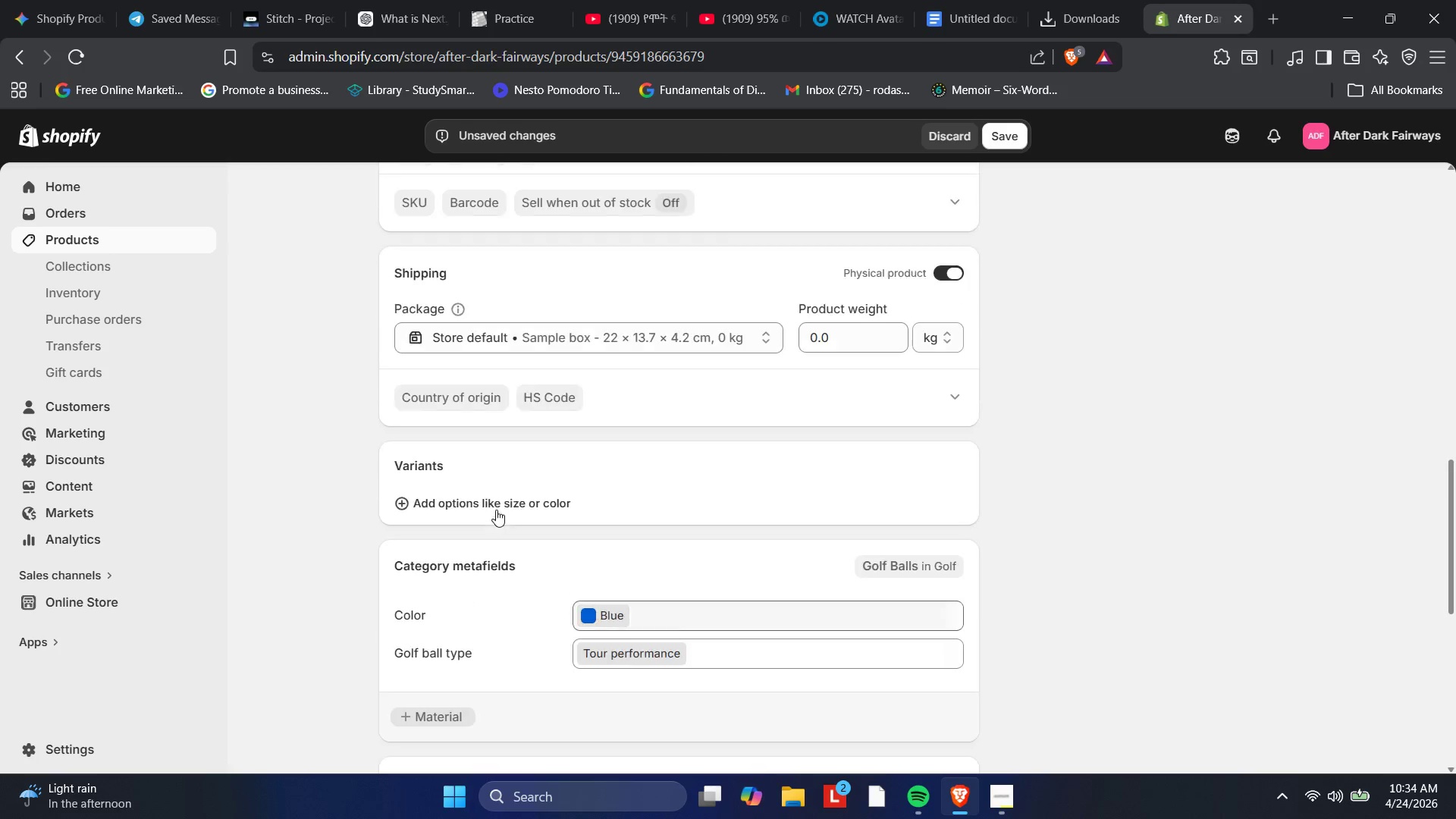 
wait(30.5)
 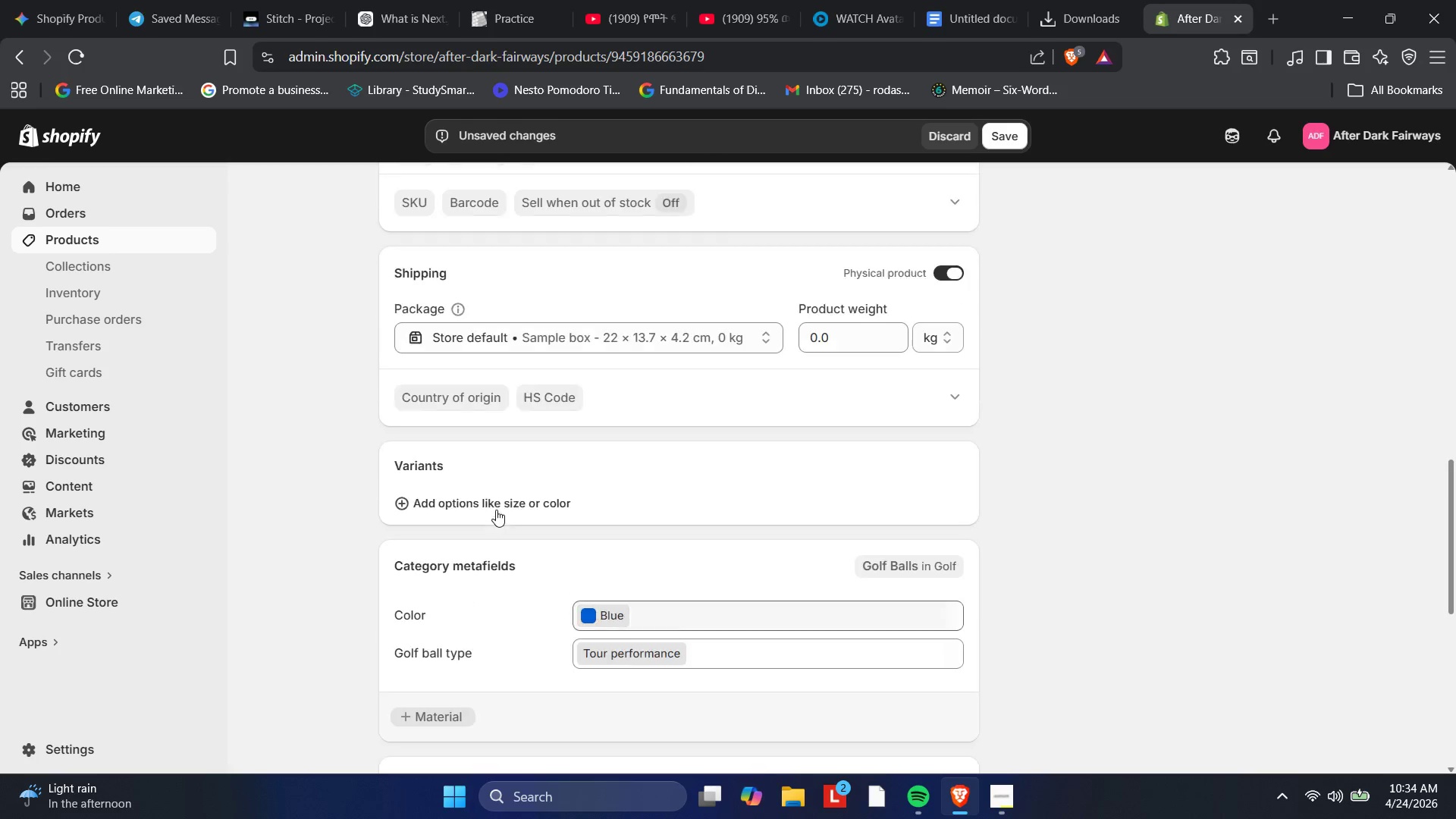 
left_click([446, 500])
 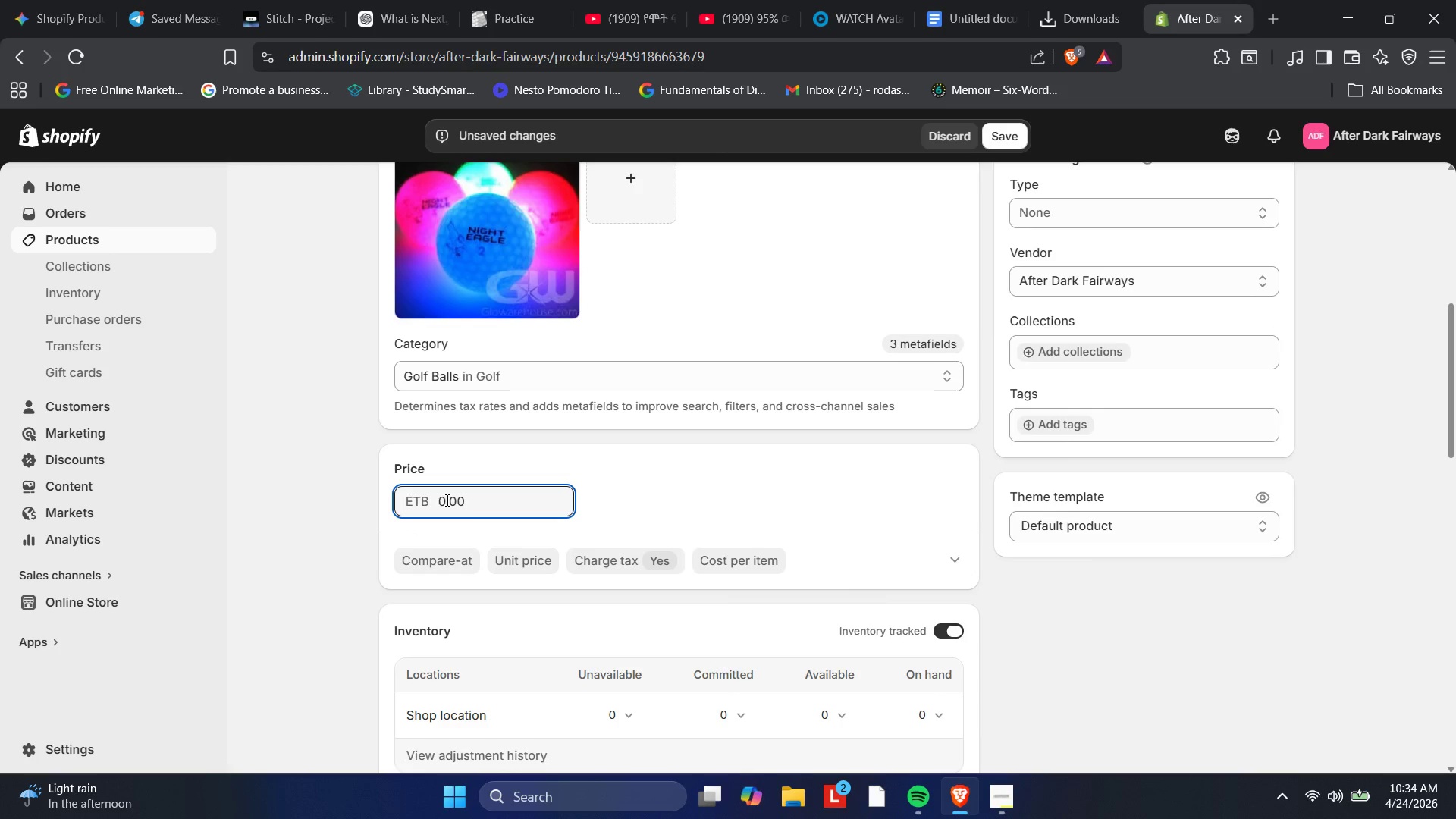 
key(Backspace)
 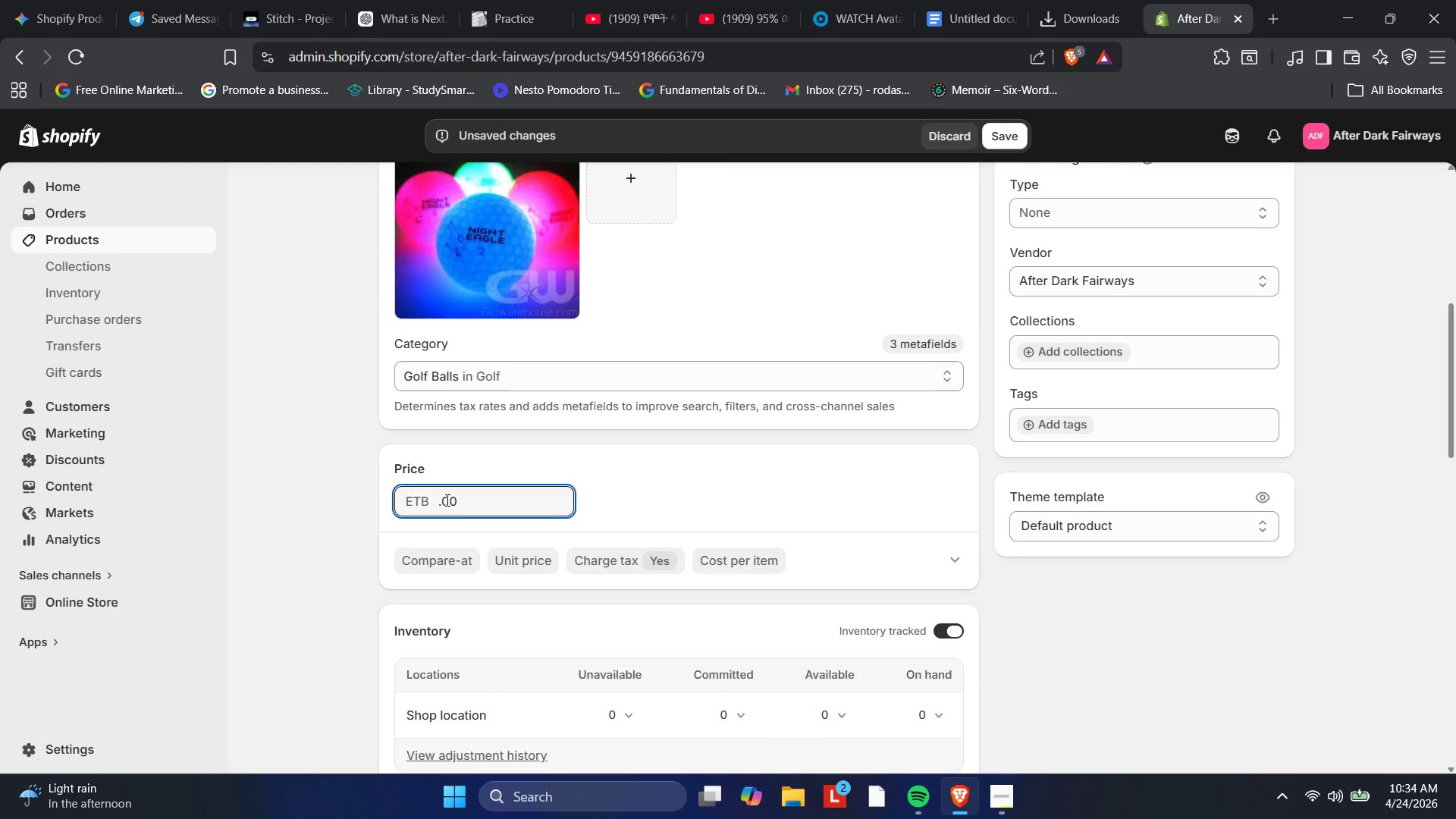 
key(Numpad8)
 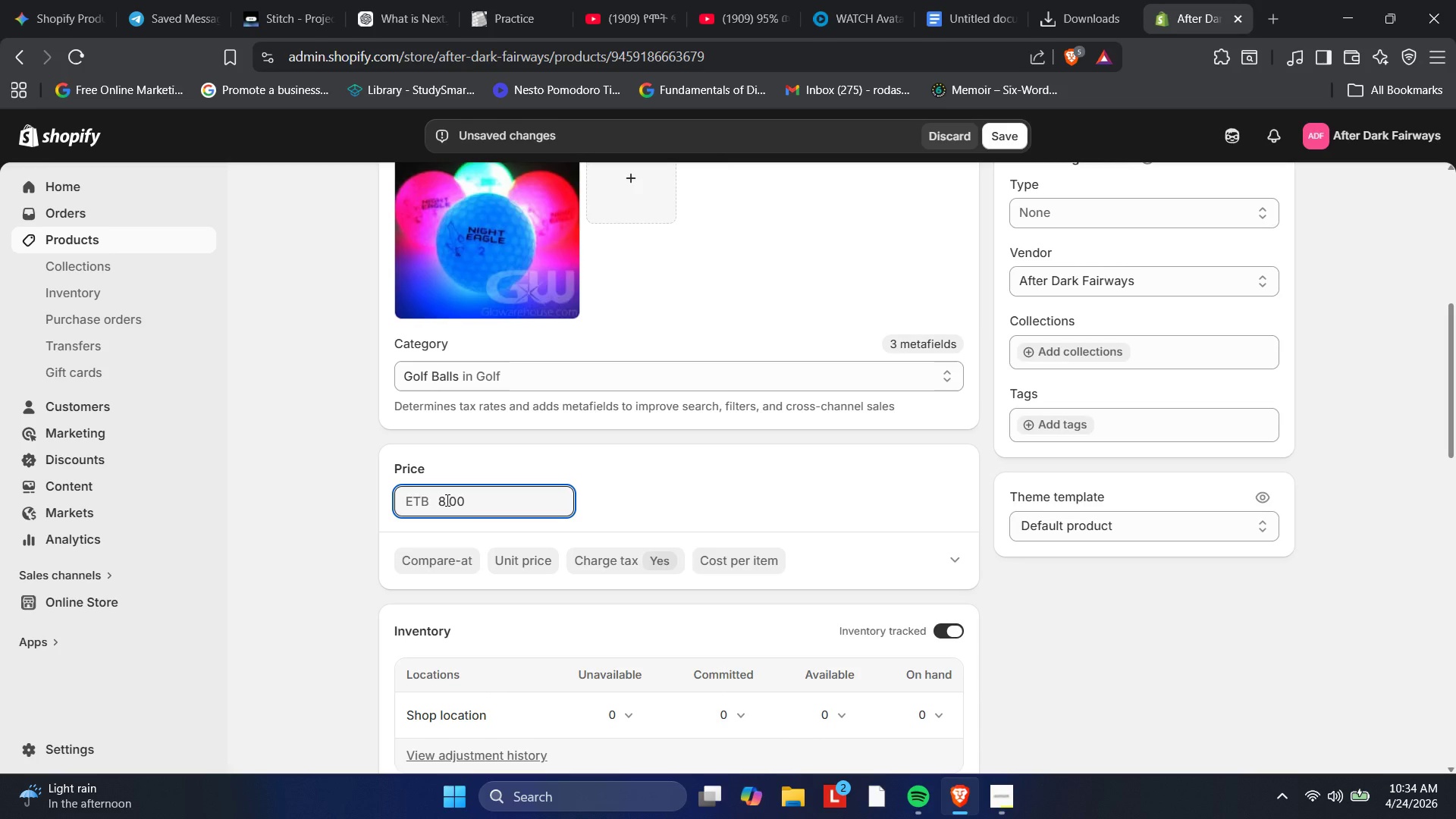 
key(Numpad0)
 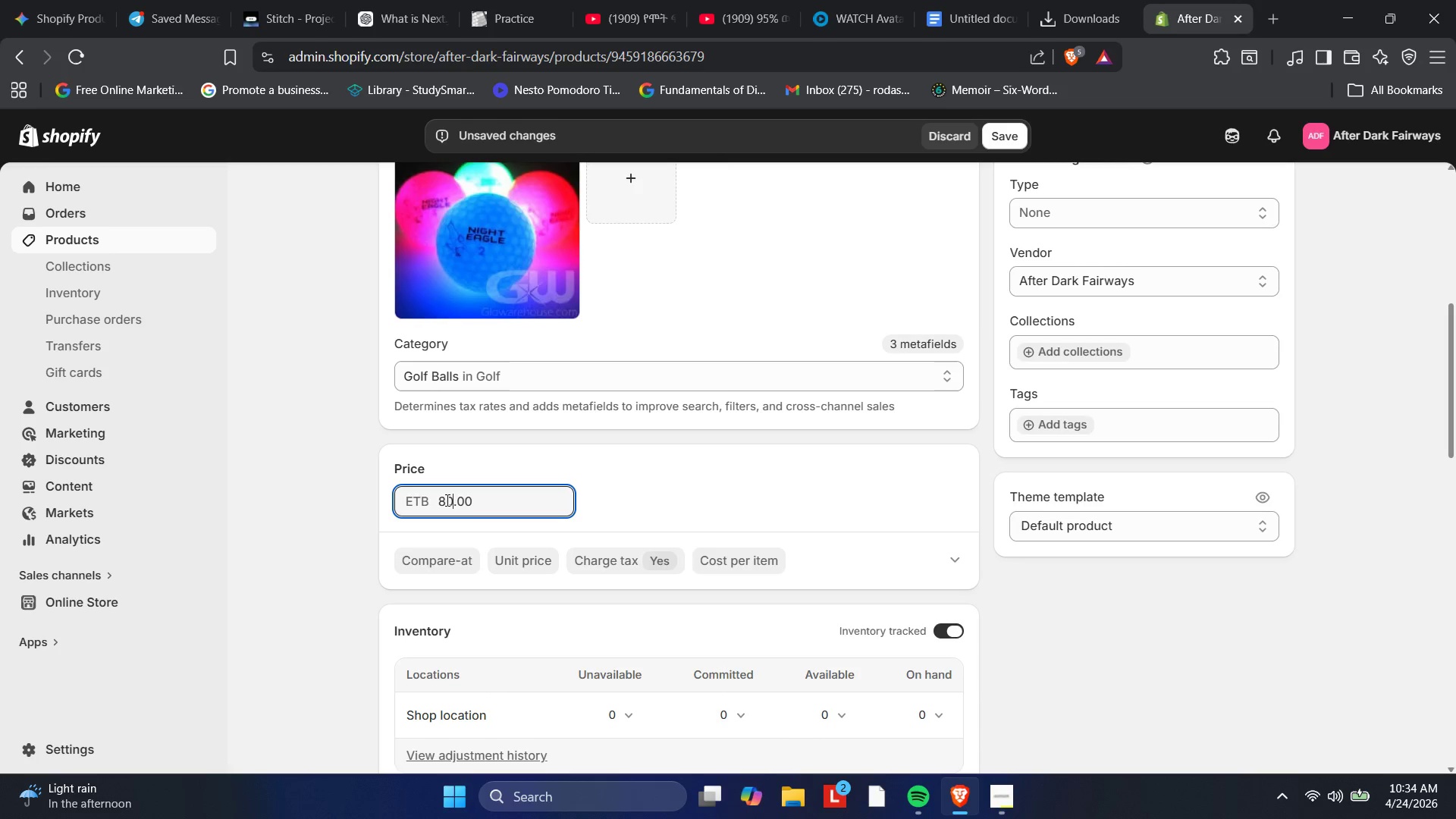 
key(Numpad0)
 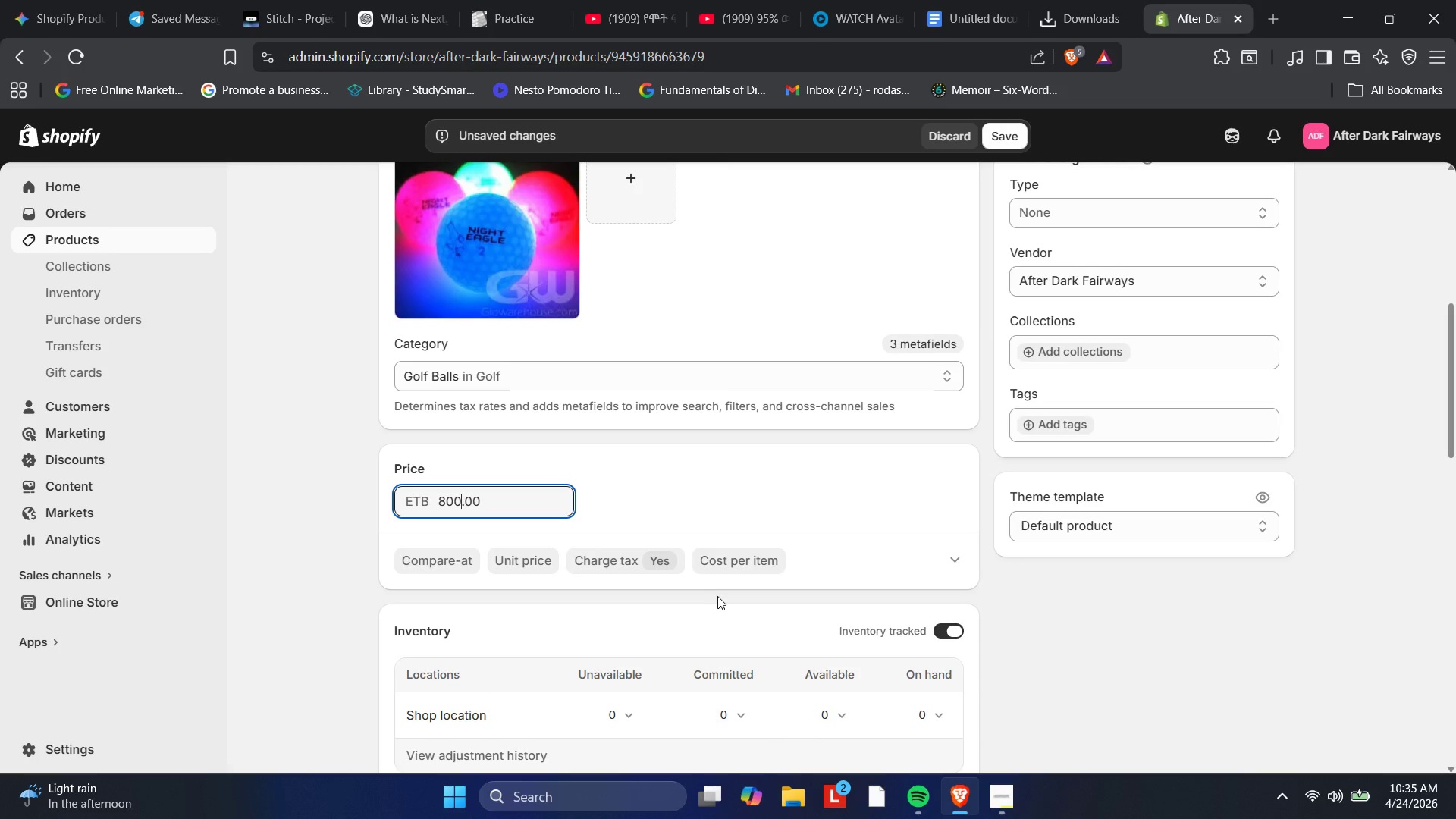 
left_click([754, 570])
 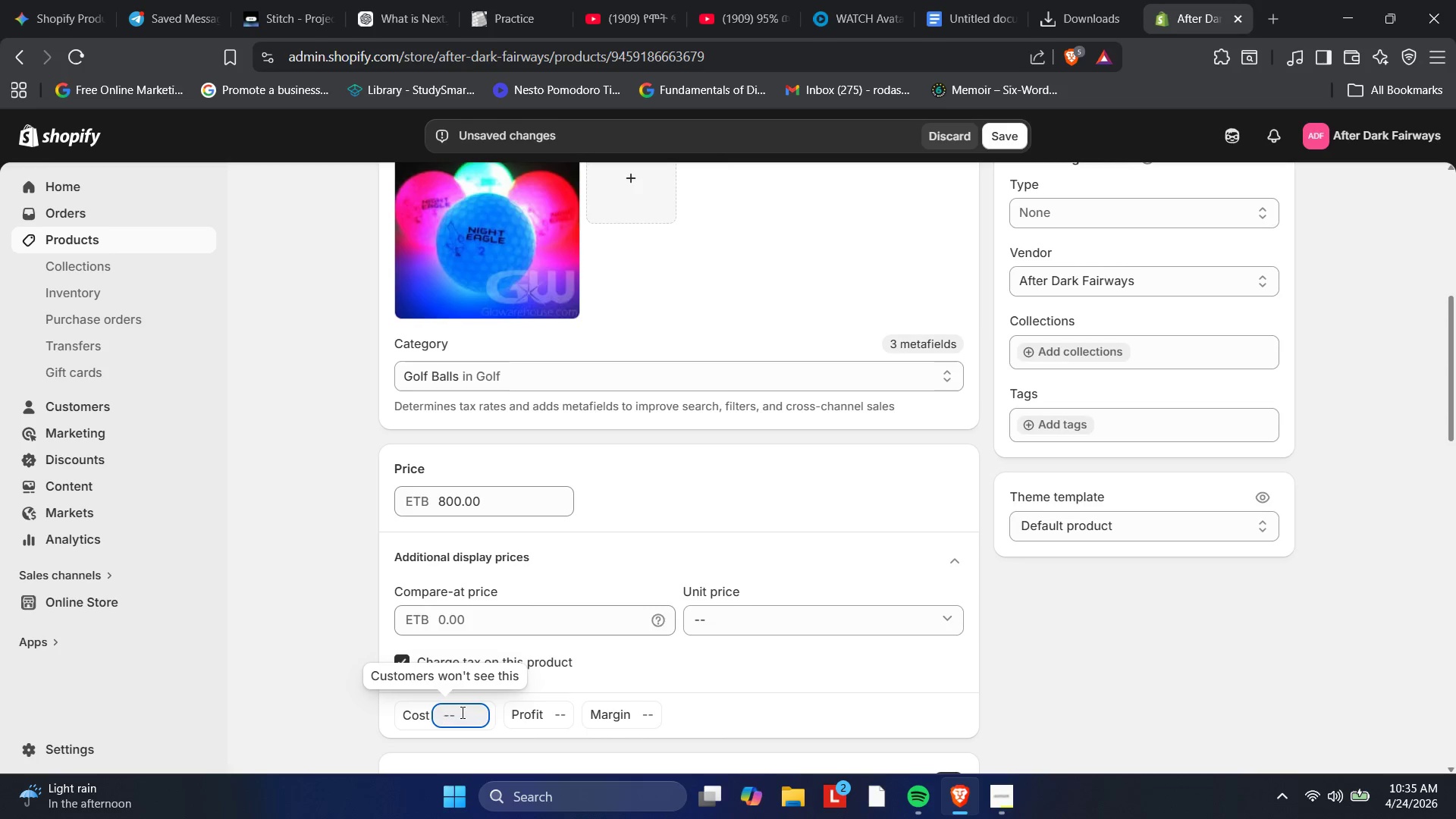 
wait(33.62)
 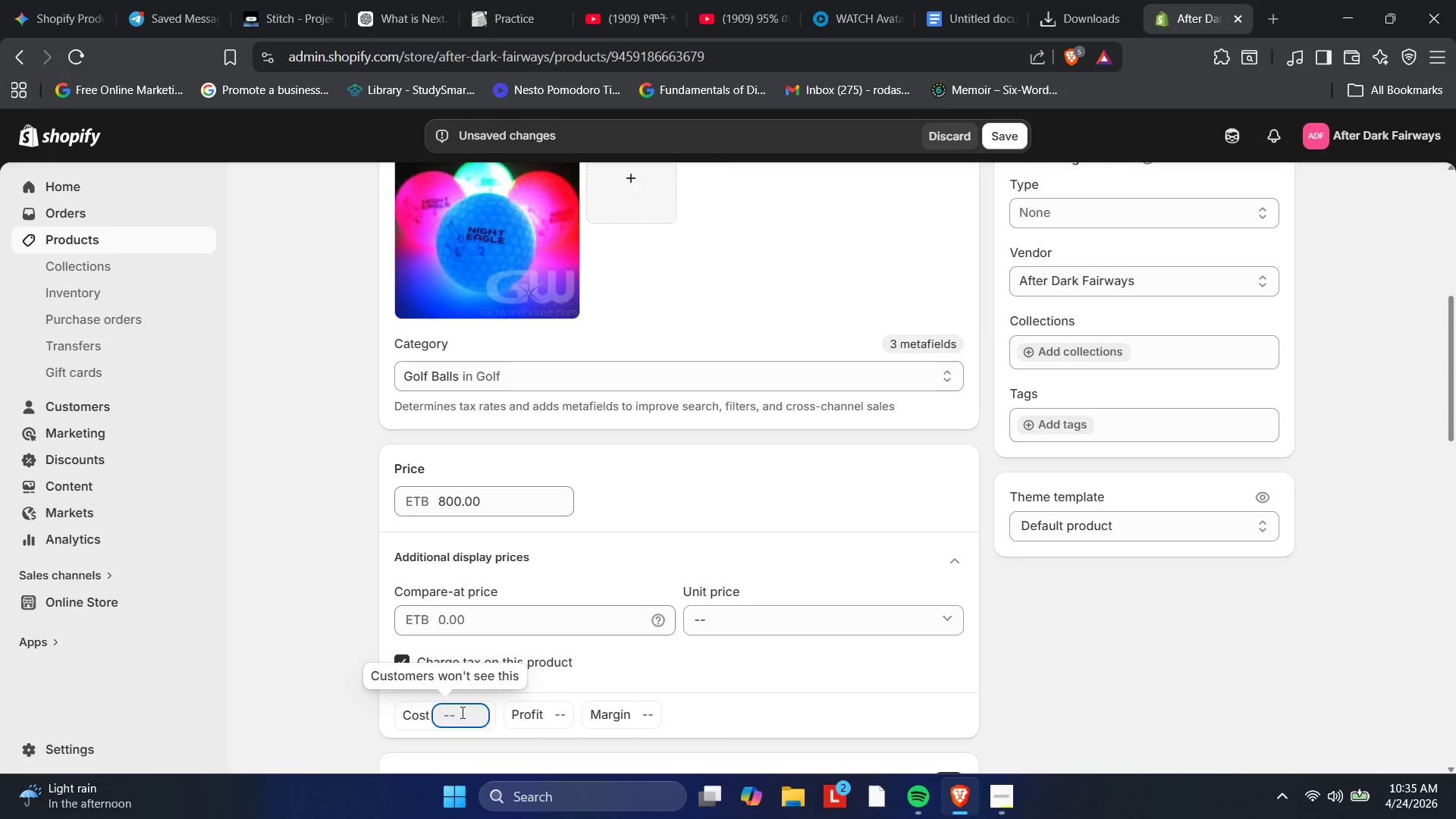 
key(Numpad5)
 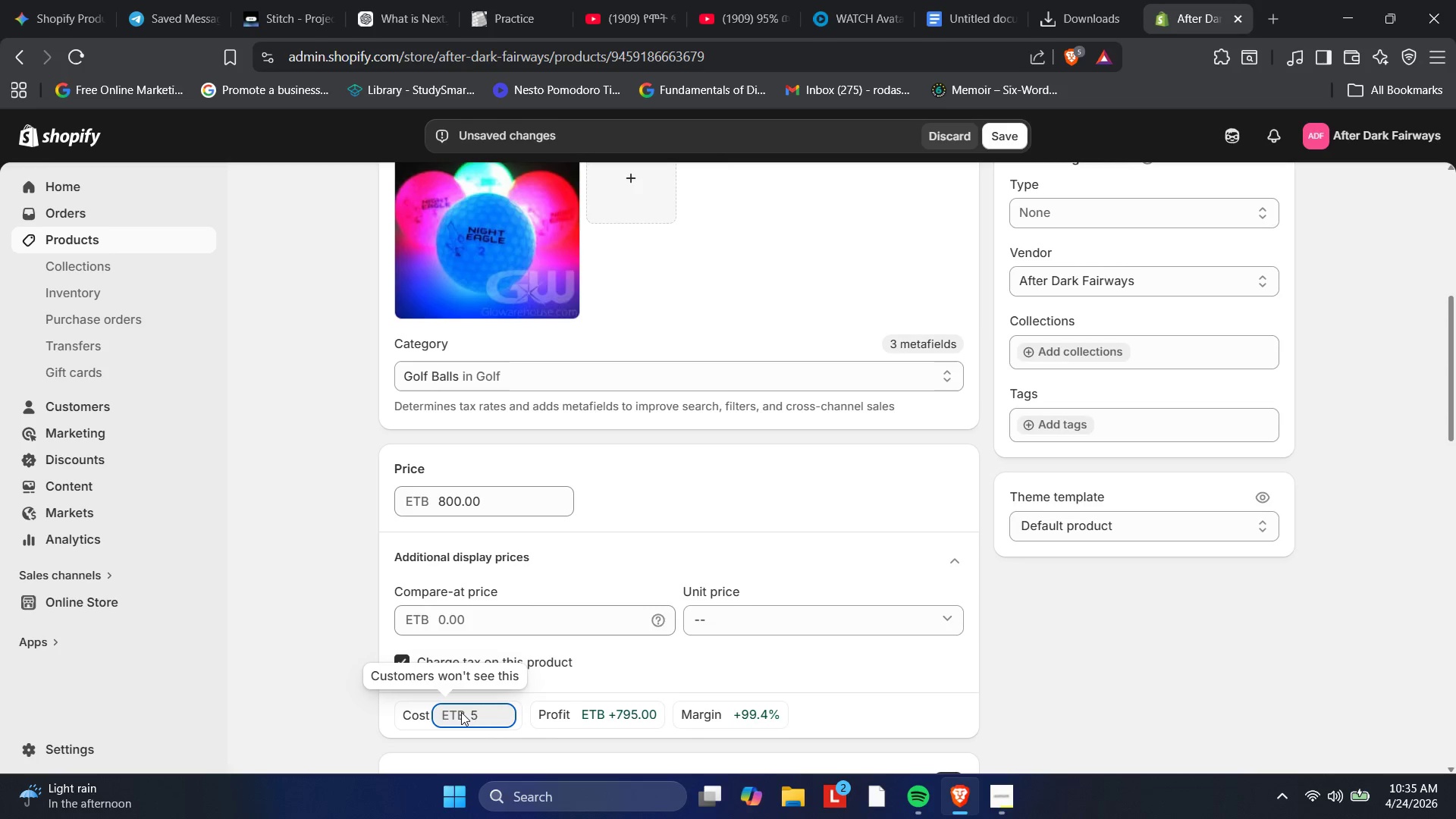 
key(Numpad8)
 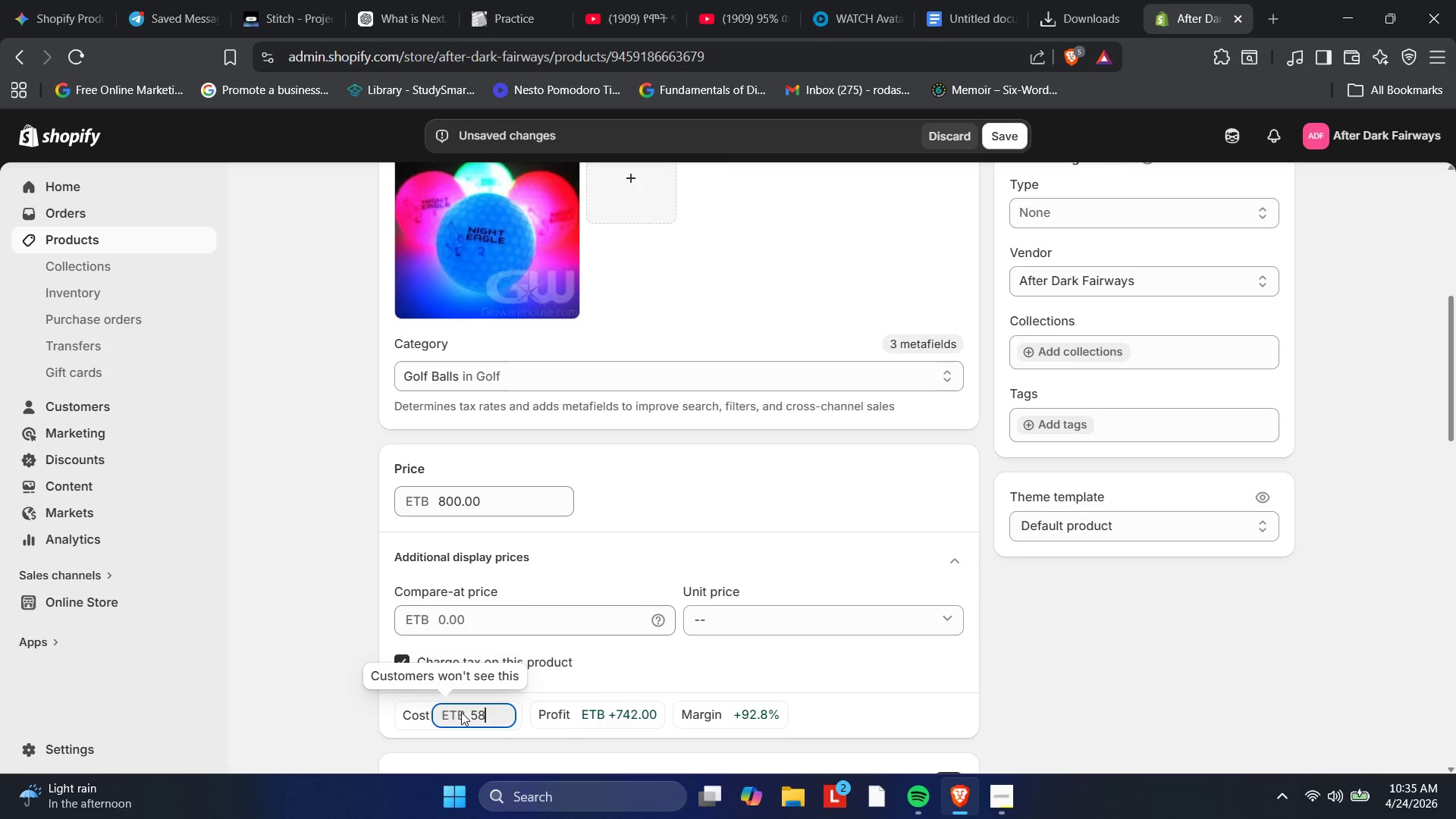 
key(Numpad0)
 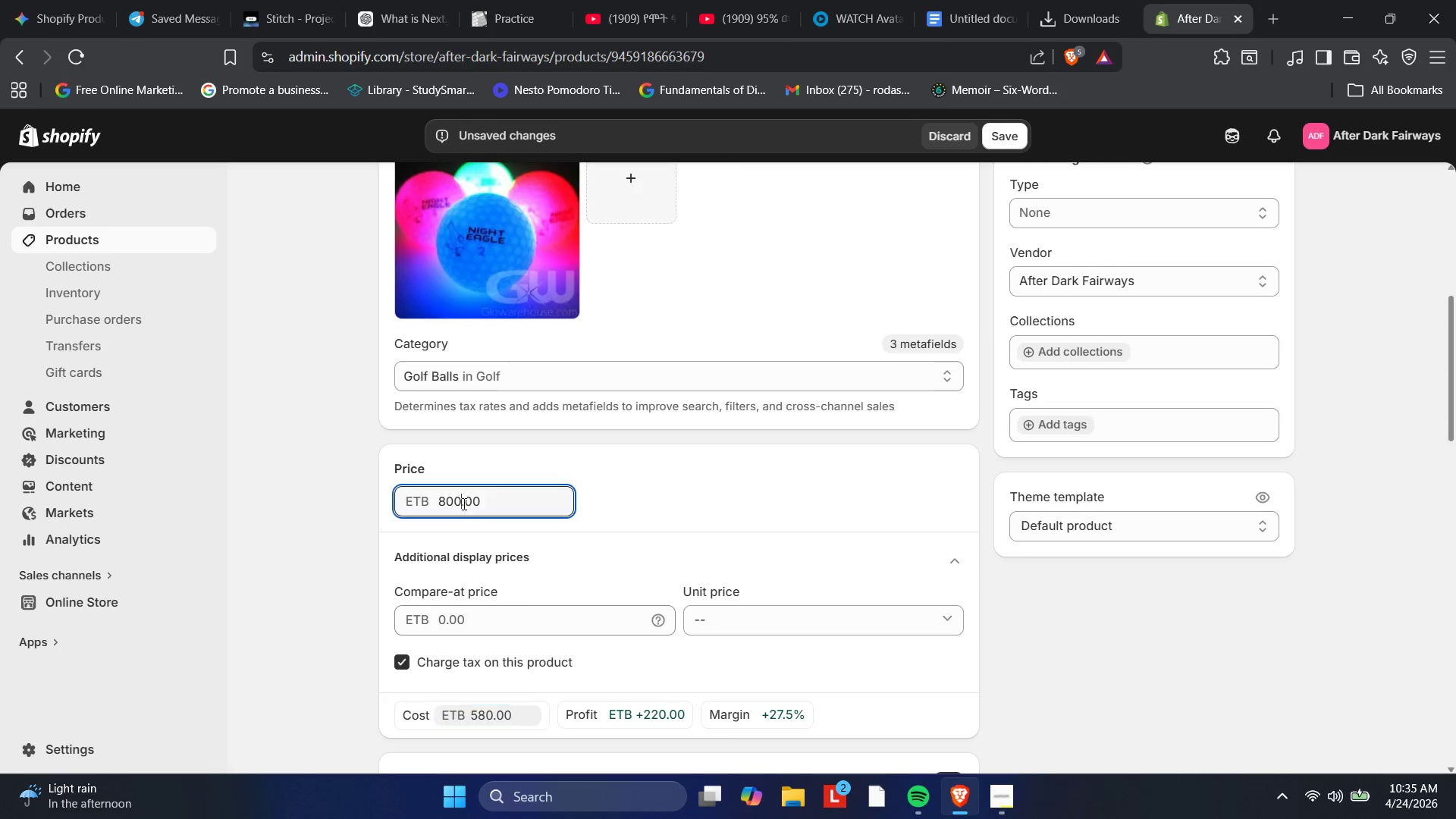 
key(Backspace)
 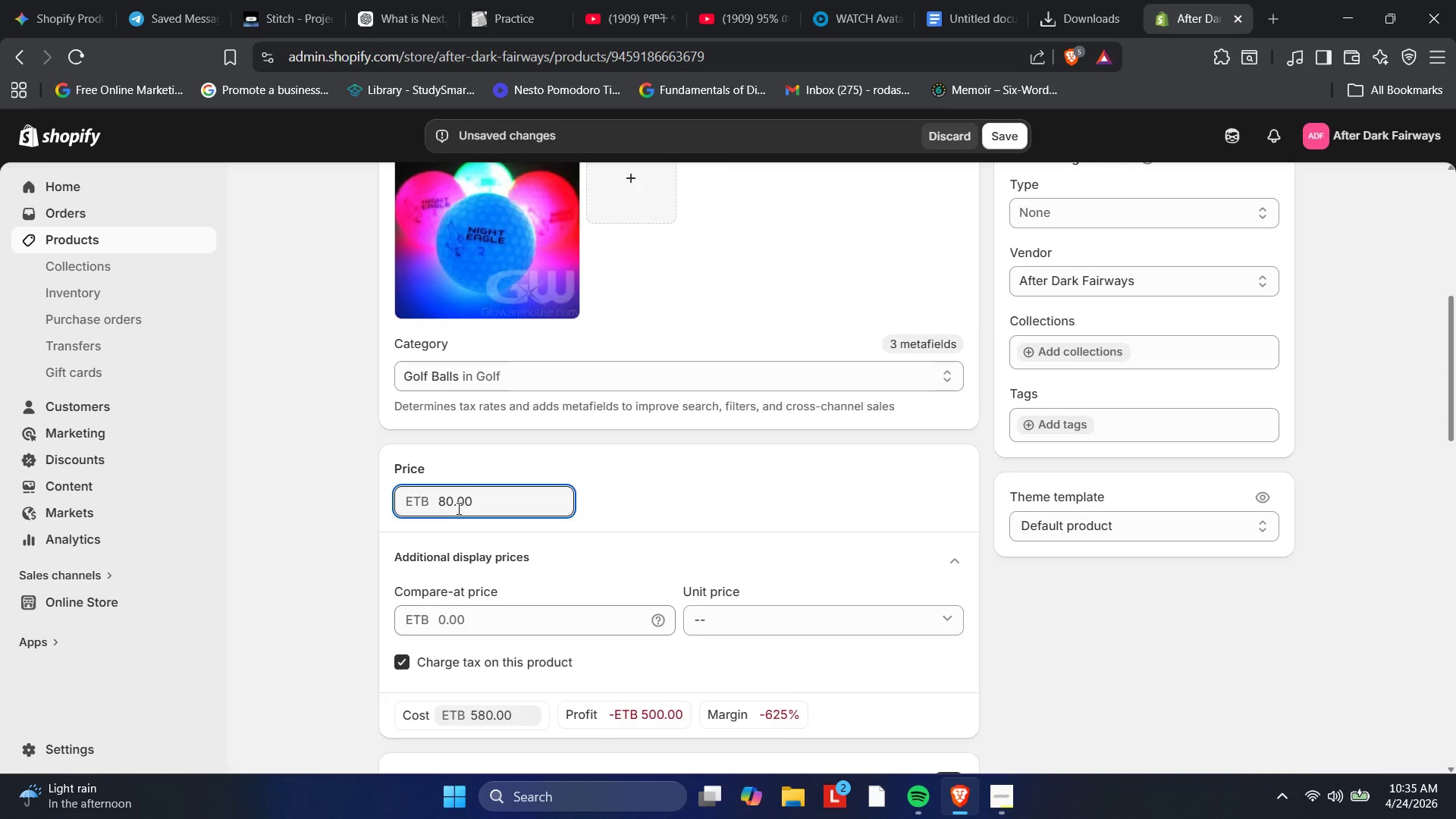 
key(Backspace)
 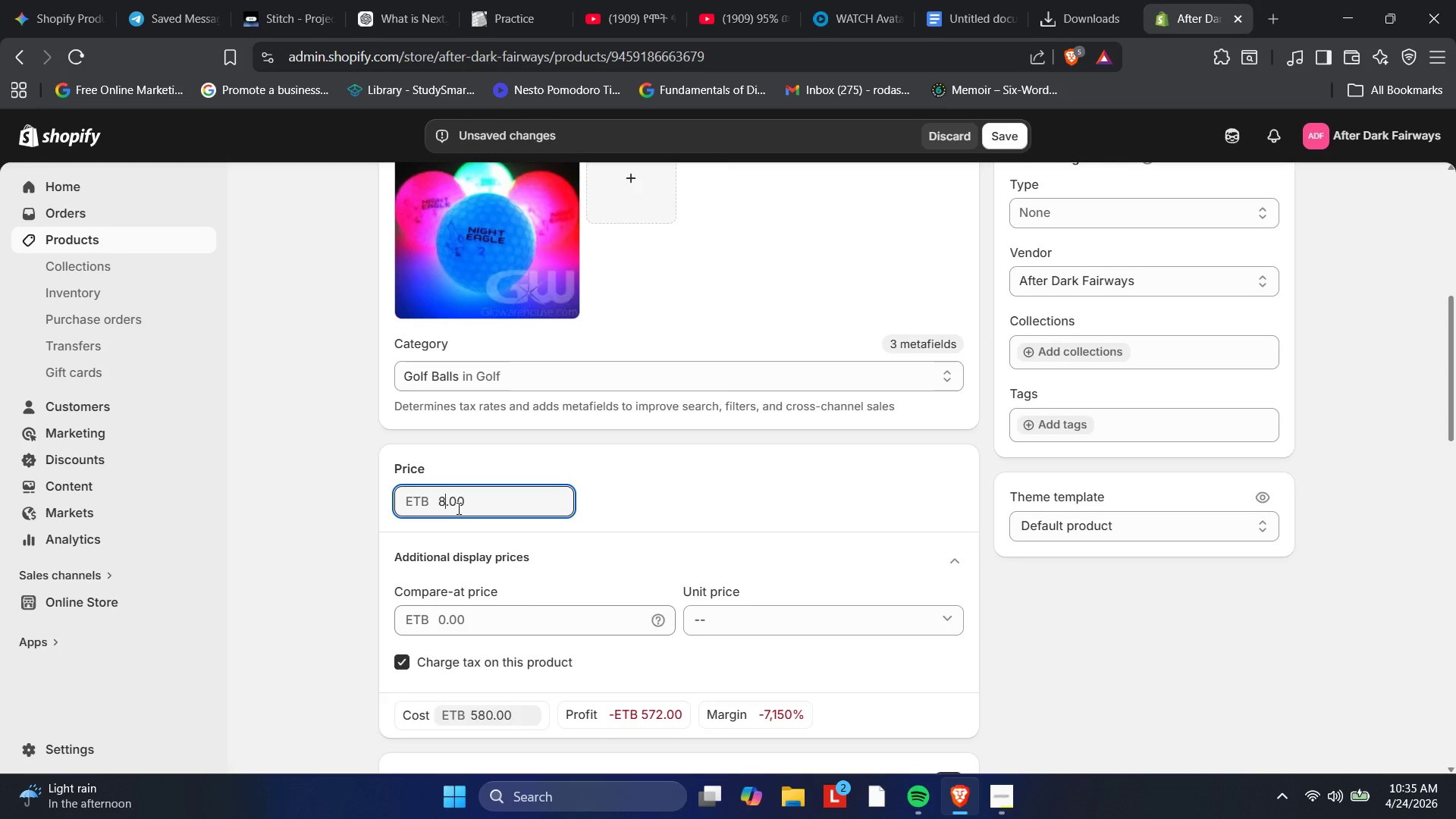 
key(Numpad1)
 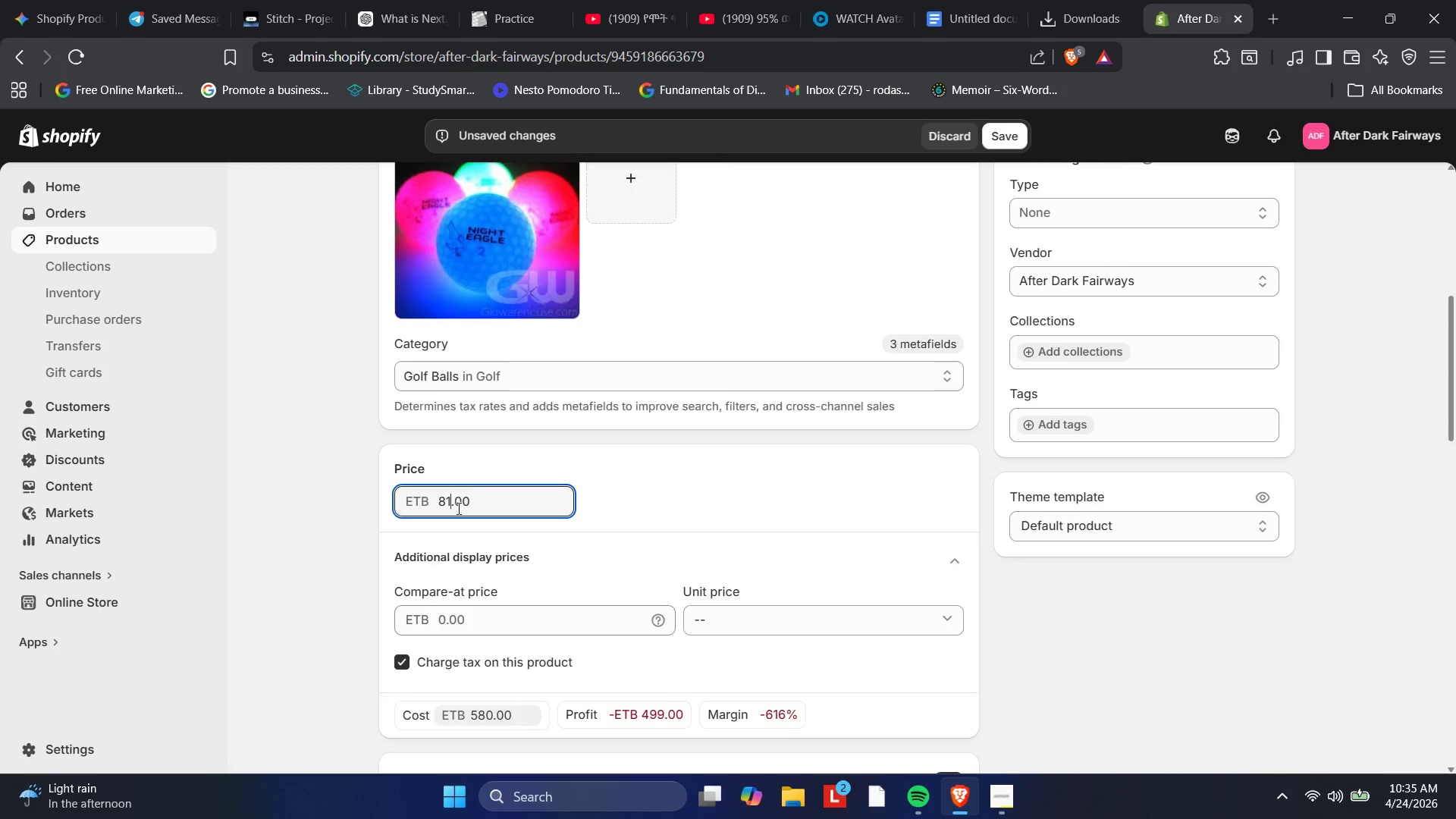 
key(Numpad2)
 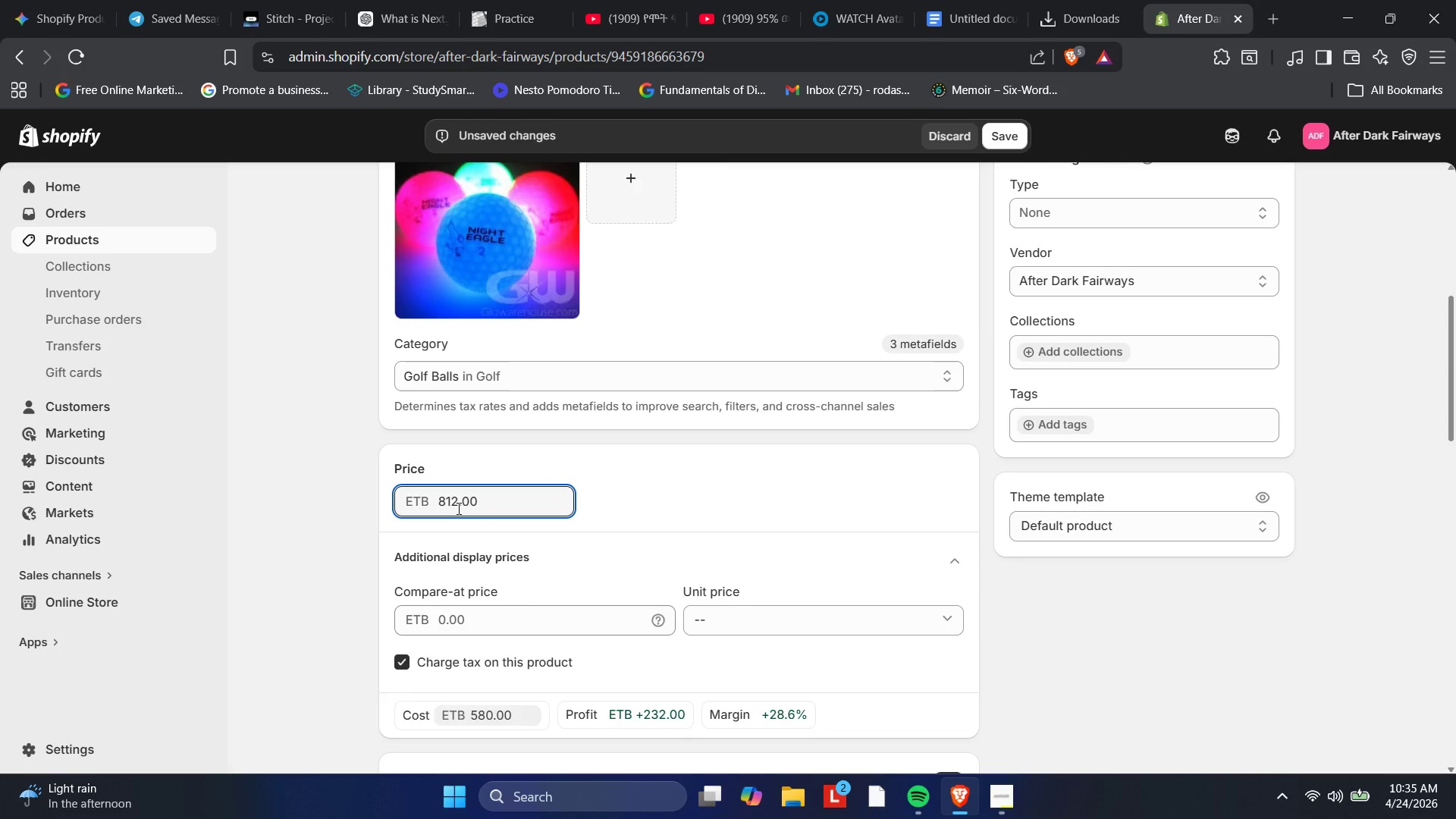 
wait(16.41)
 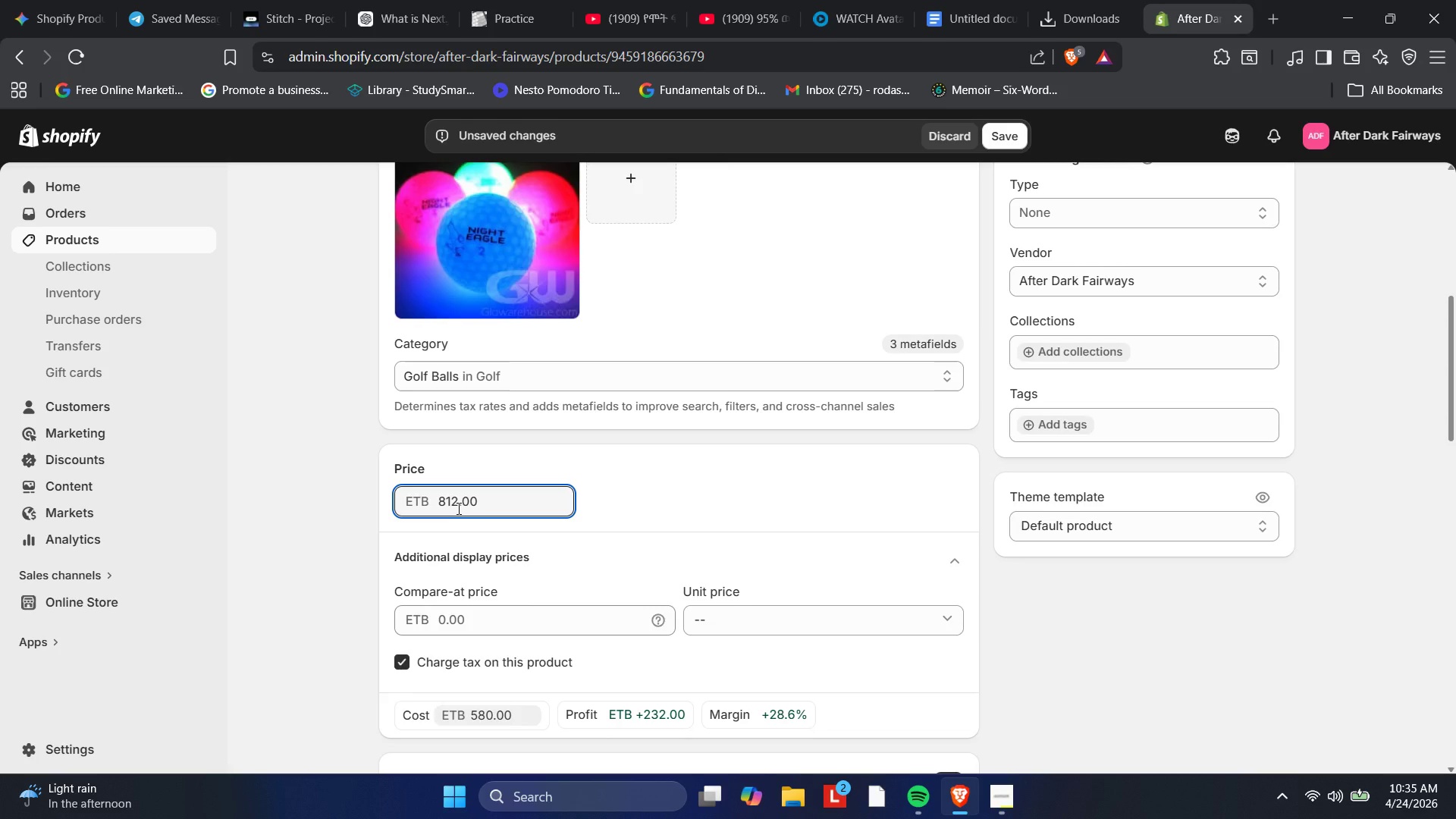 
key(Numpad9)
 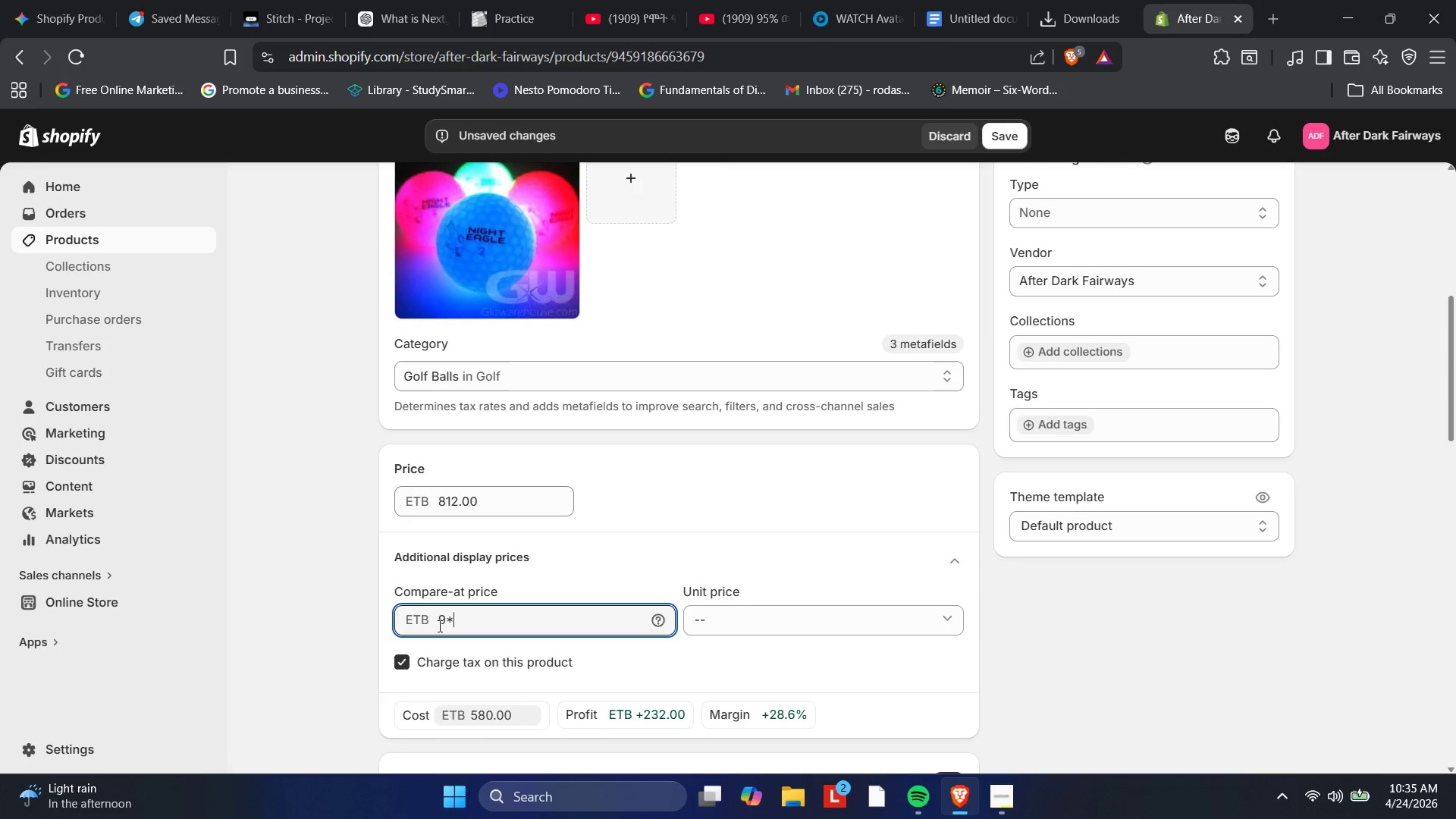 
key(NumpadMultiply)
 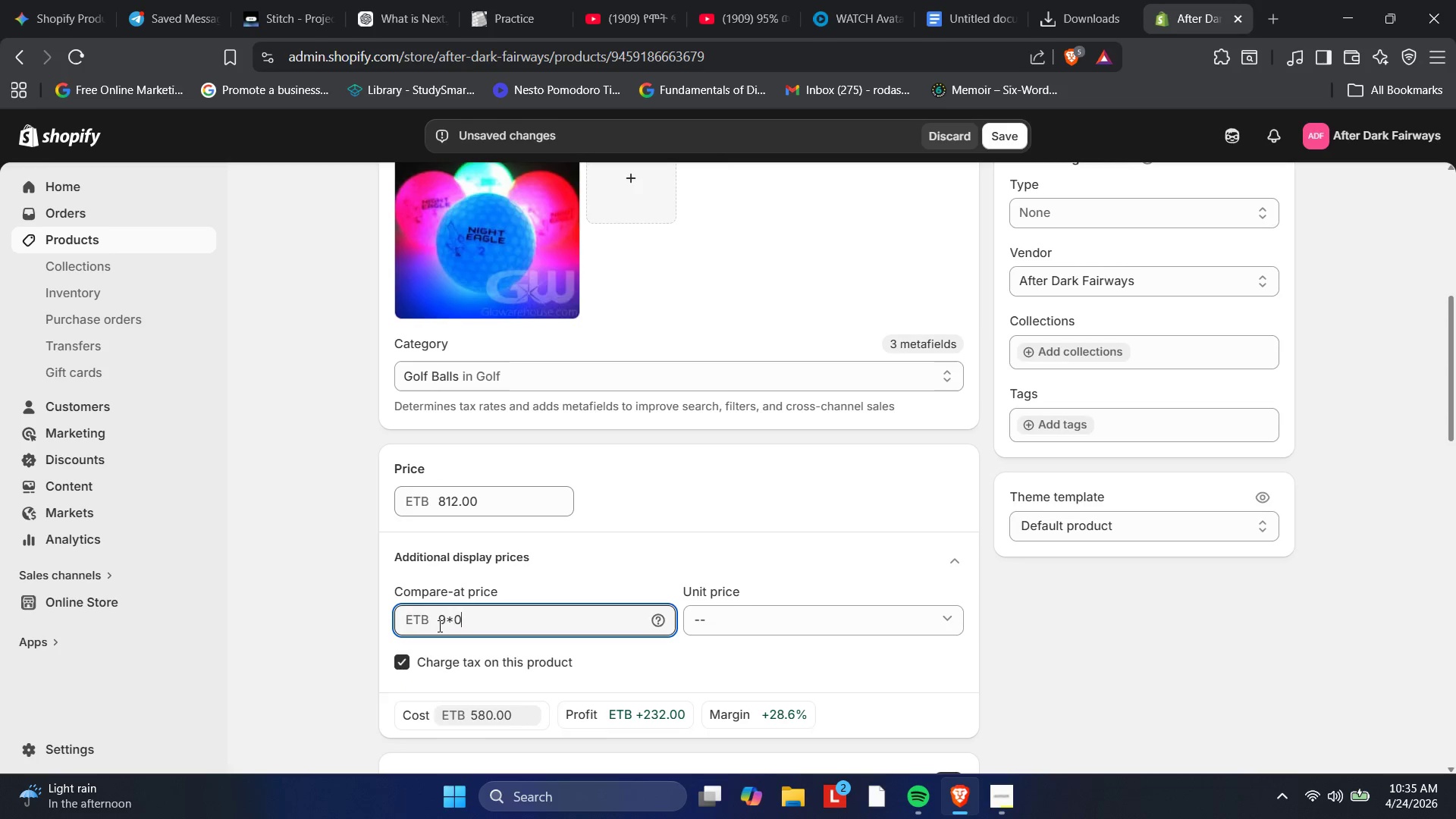 
key(Numpad0)
 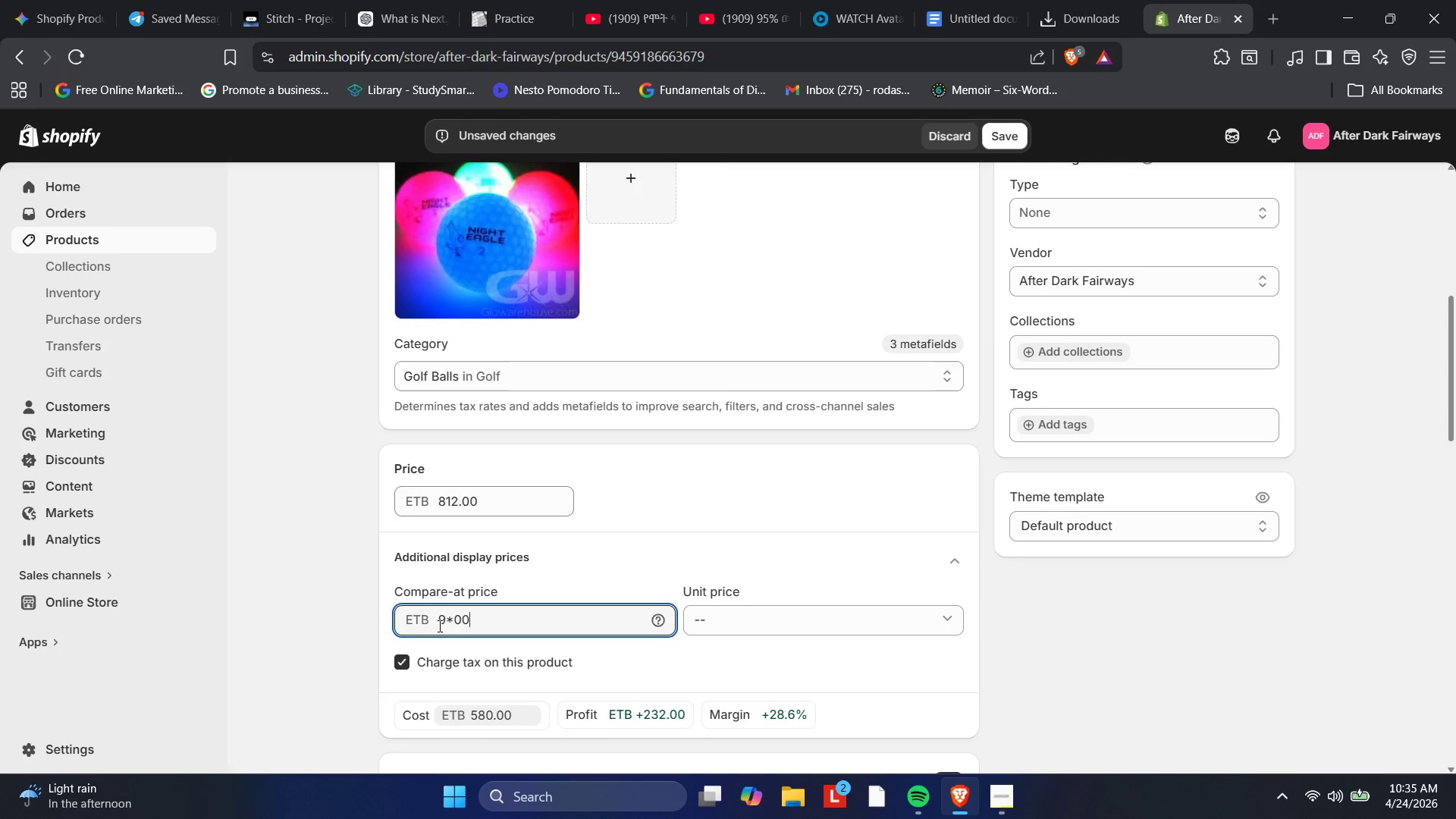 
key(Numpad0)
 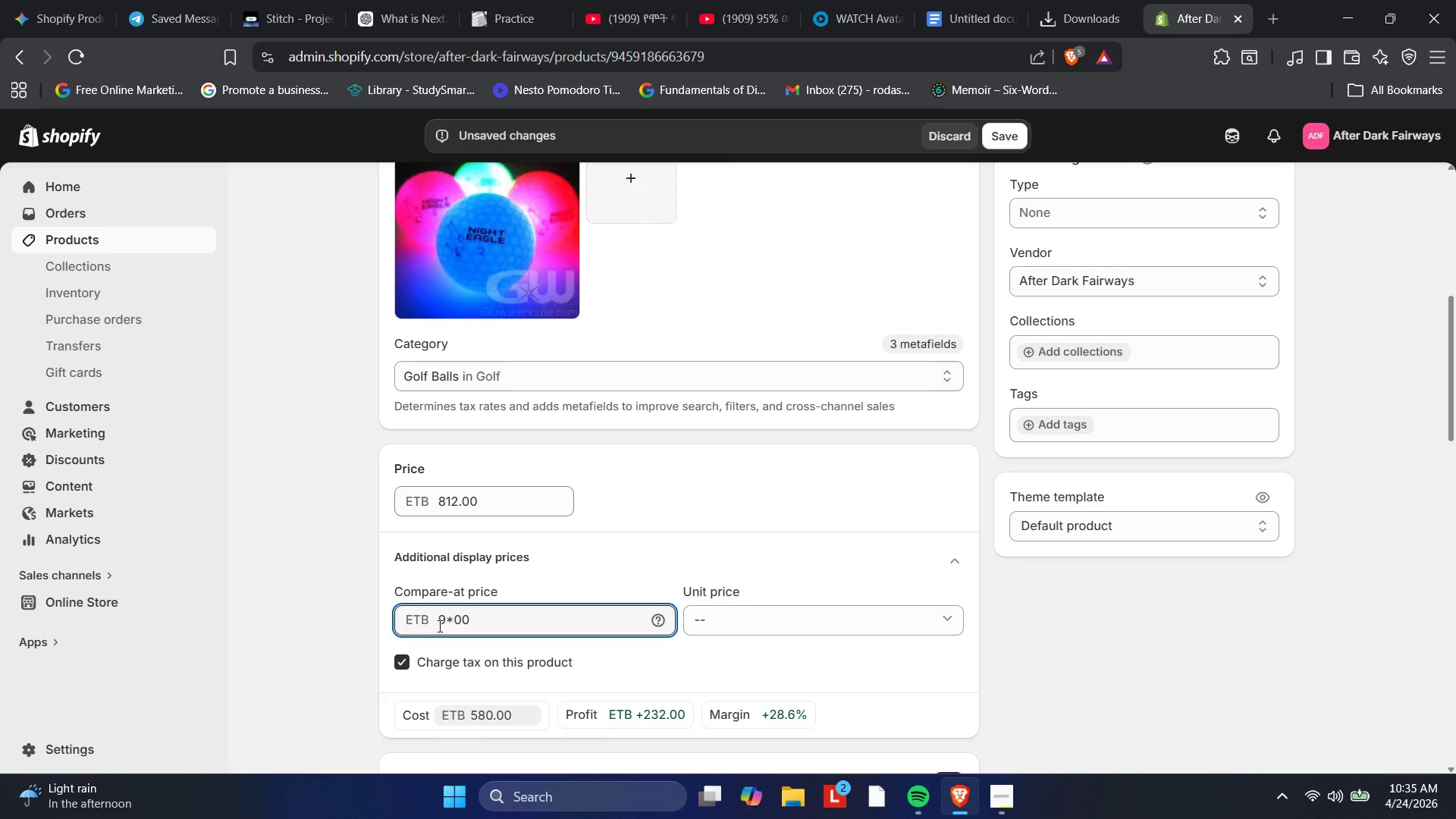 
key(Backspace)
 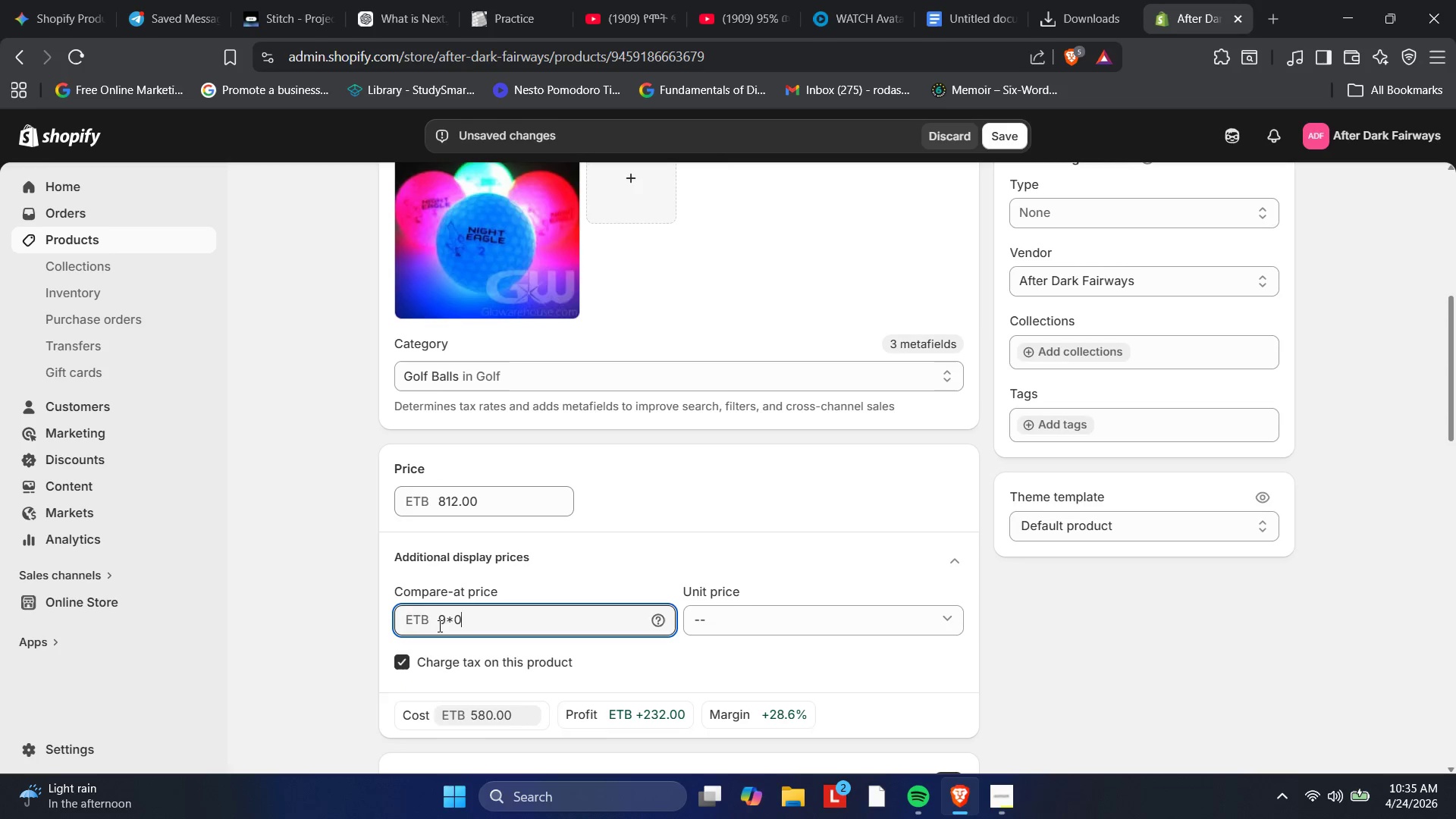 
key(Backspace)
 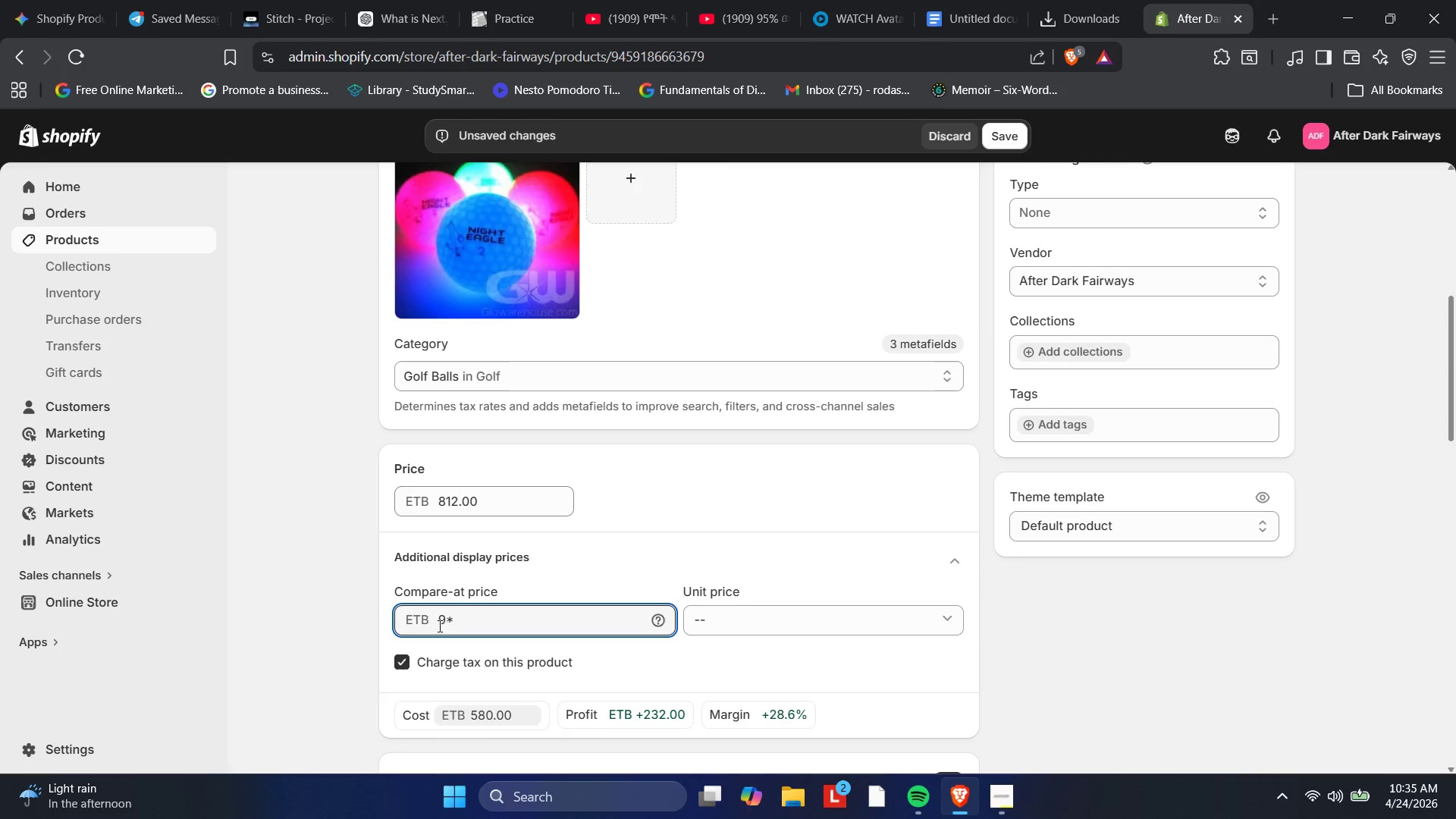 
key(Backspace)
 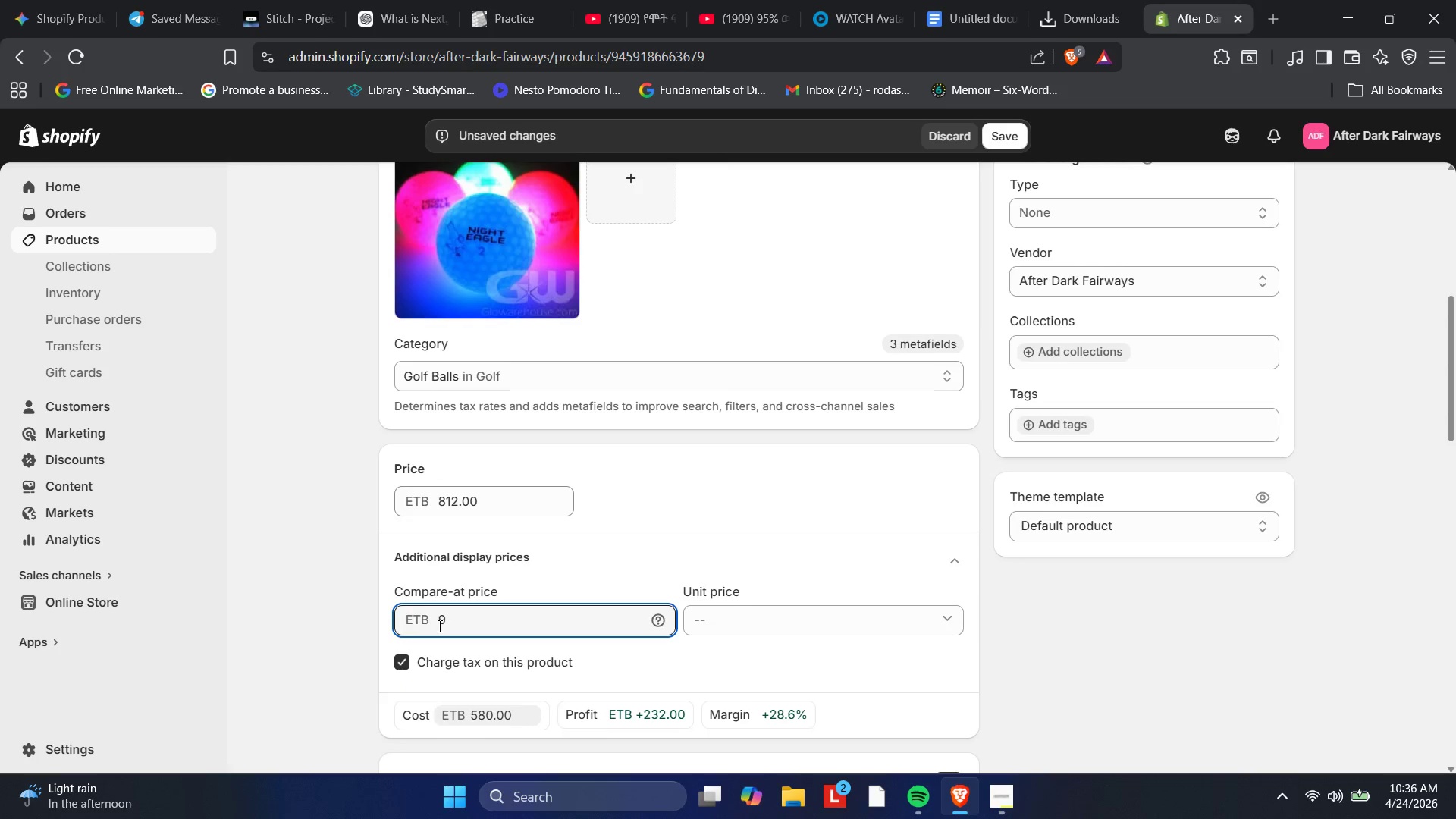 
key(Backspace)
 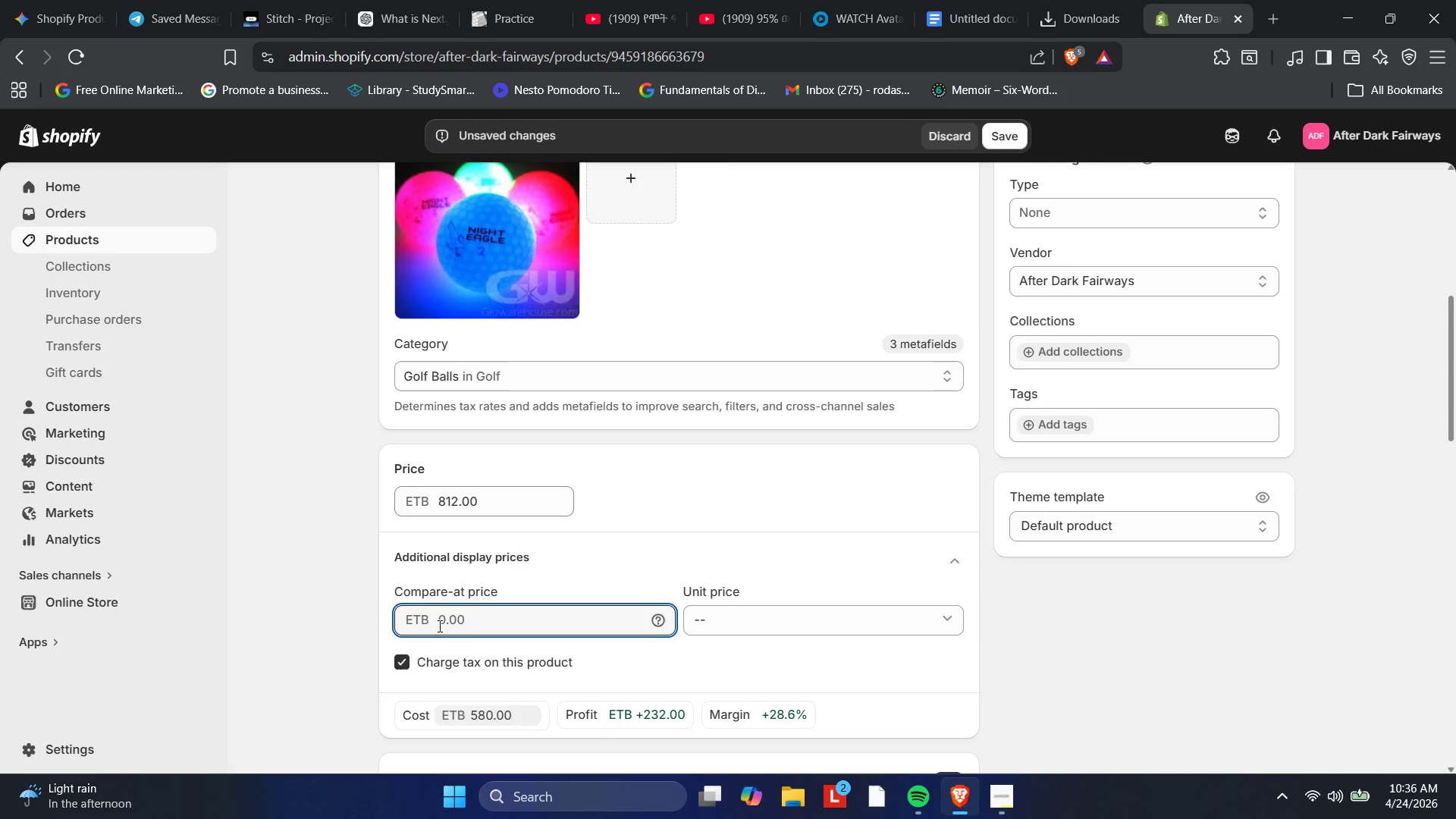 
key(Numpad9)
 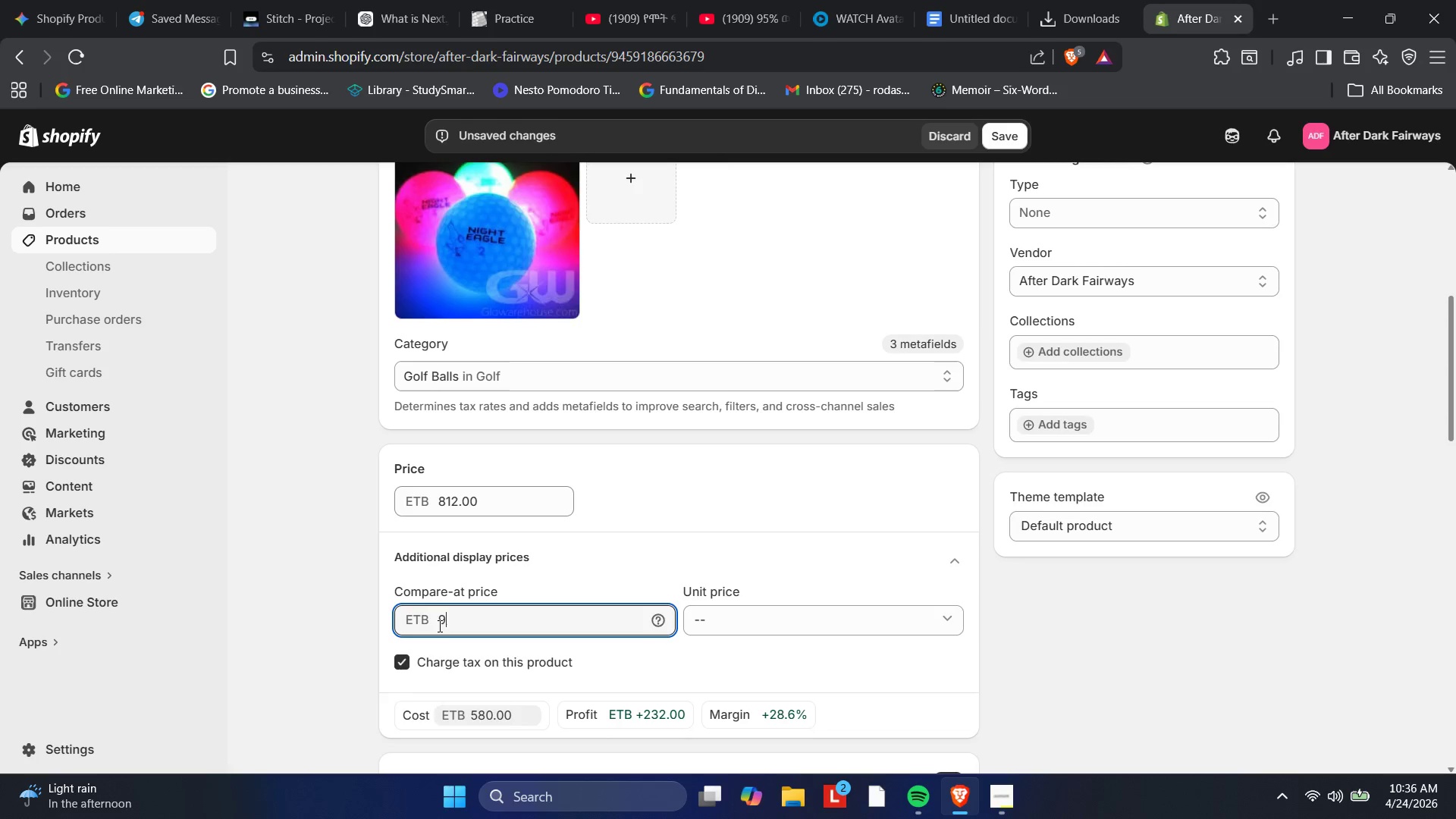 
key(Numpad0)
 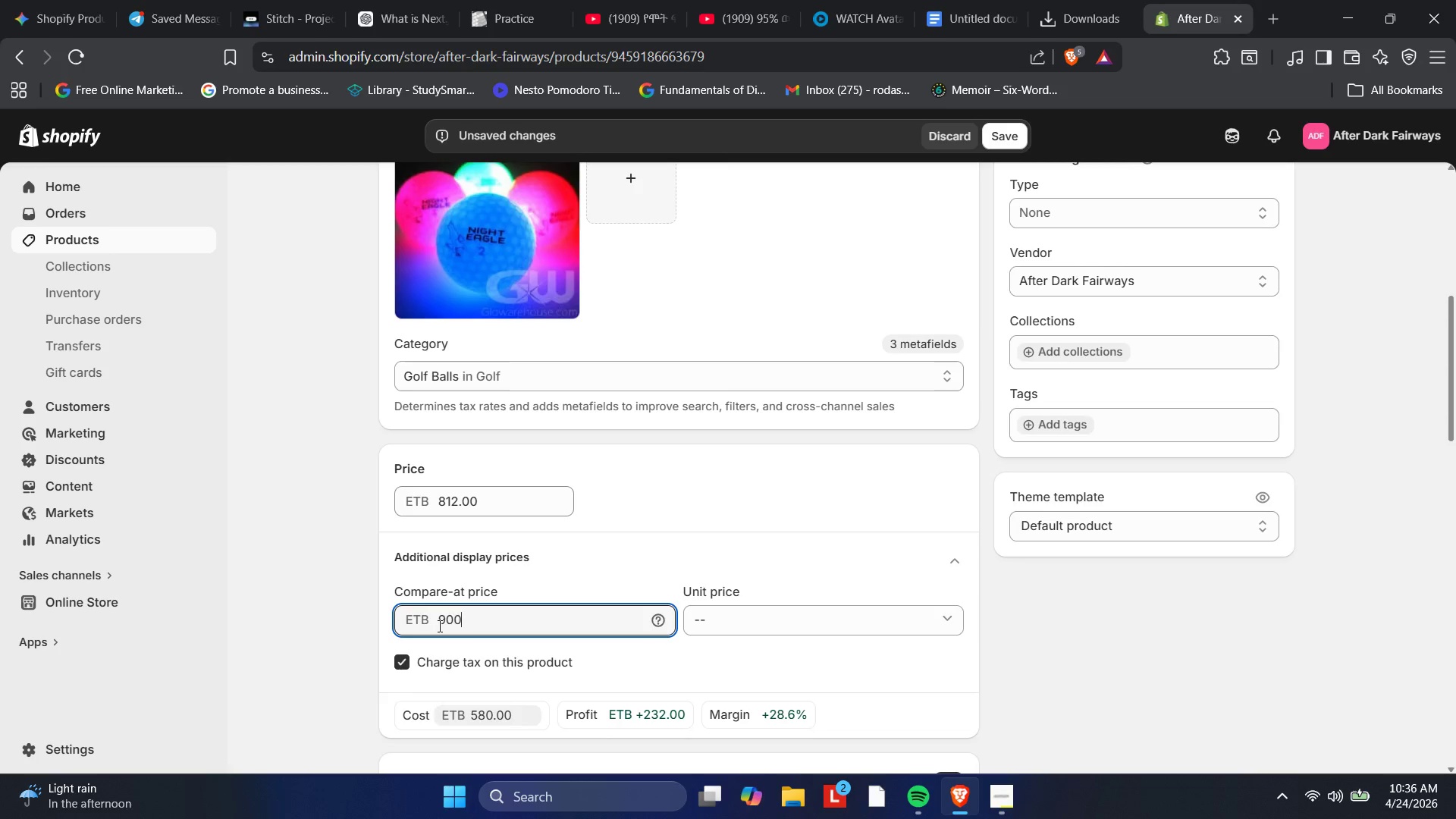 
key(Numpad0)
 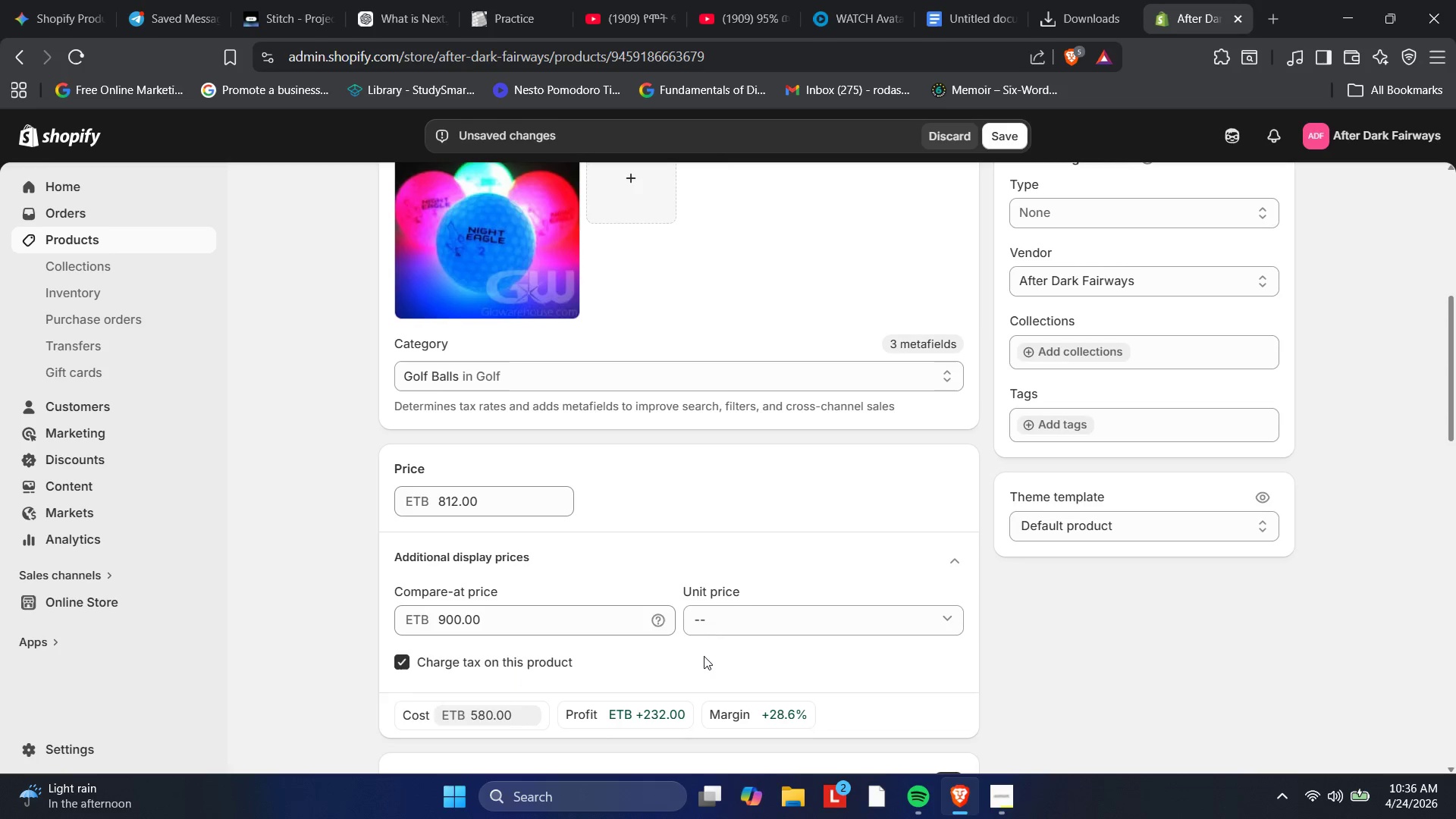 
wait(5.3)
 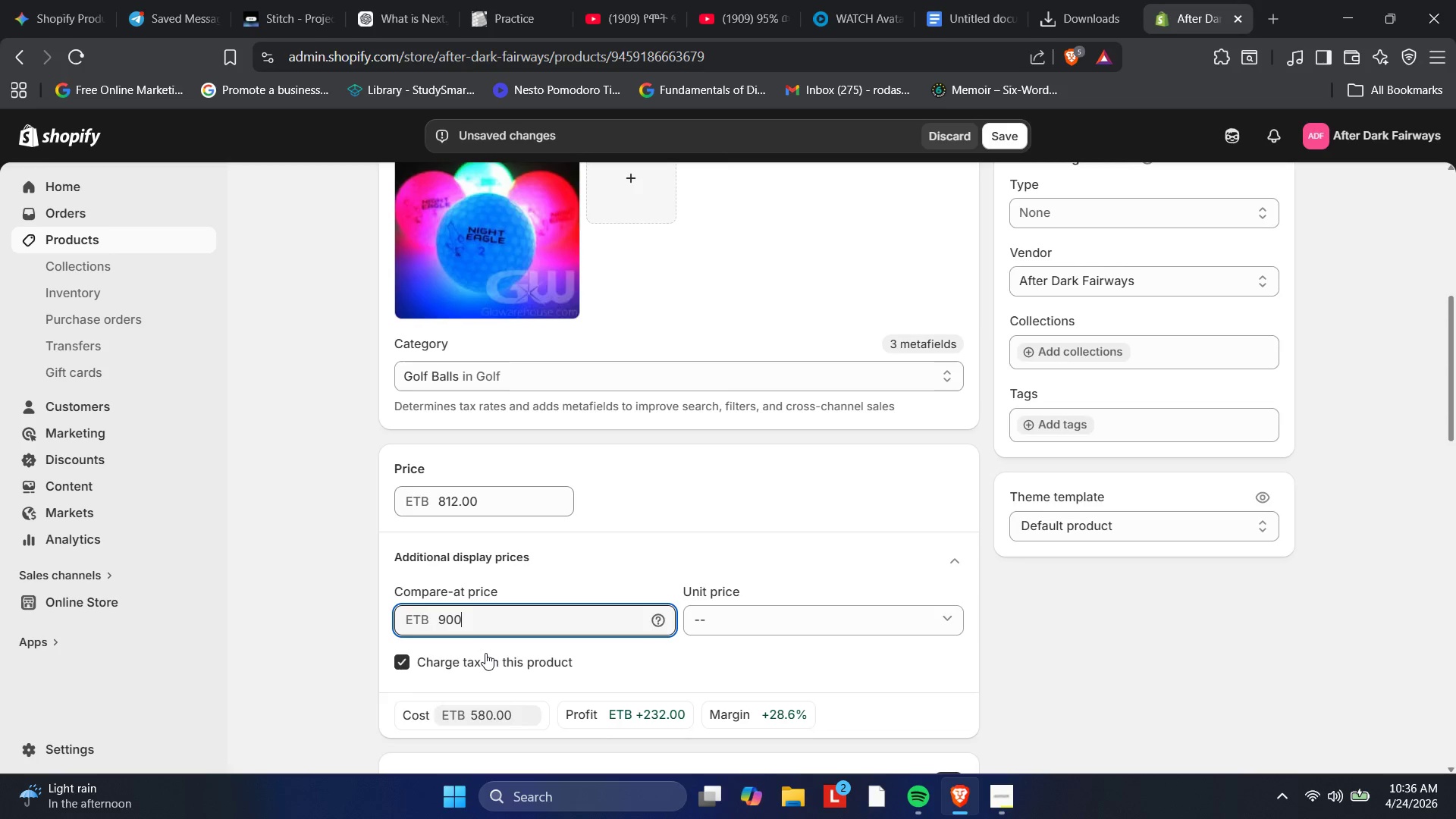 
scroll: coordinate [635, 598], scroll_direction: down, amount: 3.0
 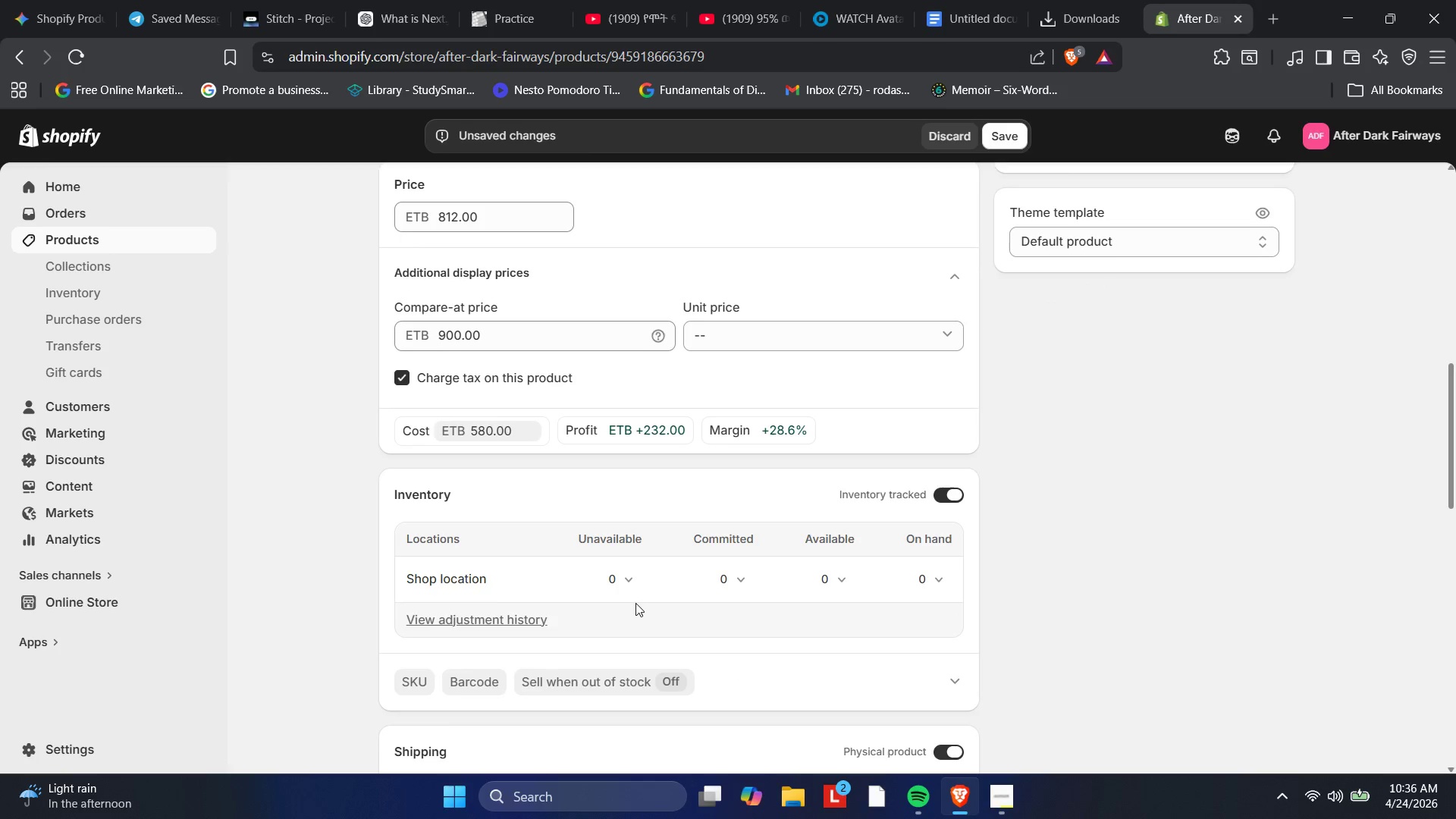 
scroll: coordinate [634, 598], scroll_direction: up, amount: 4.0
 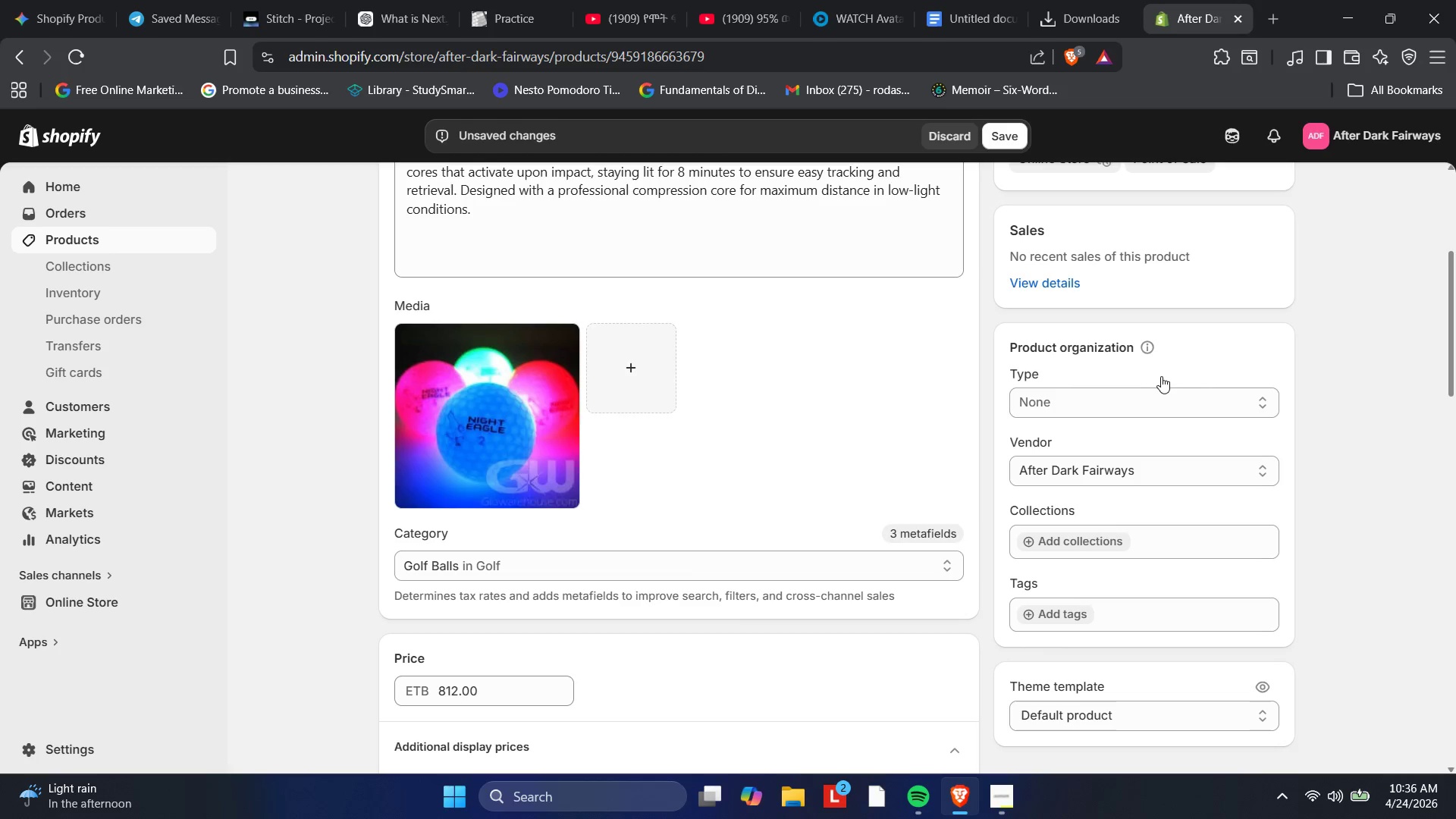 
left_click([1125, 408])
 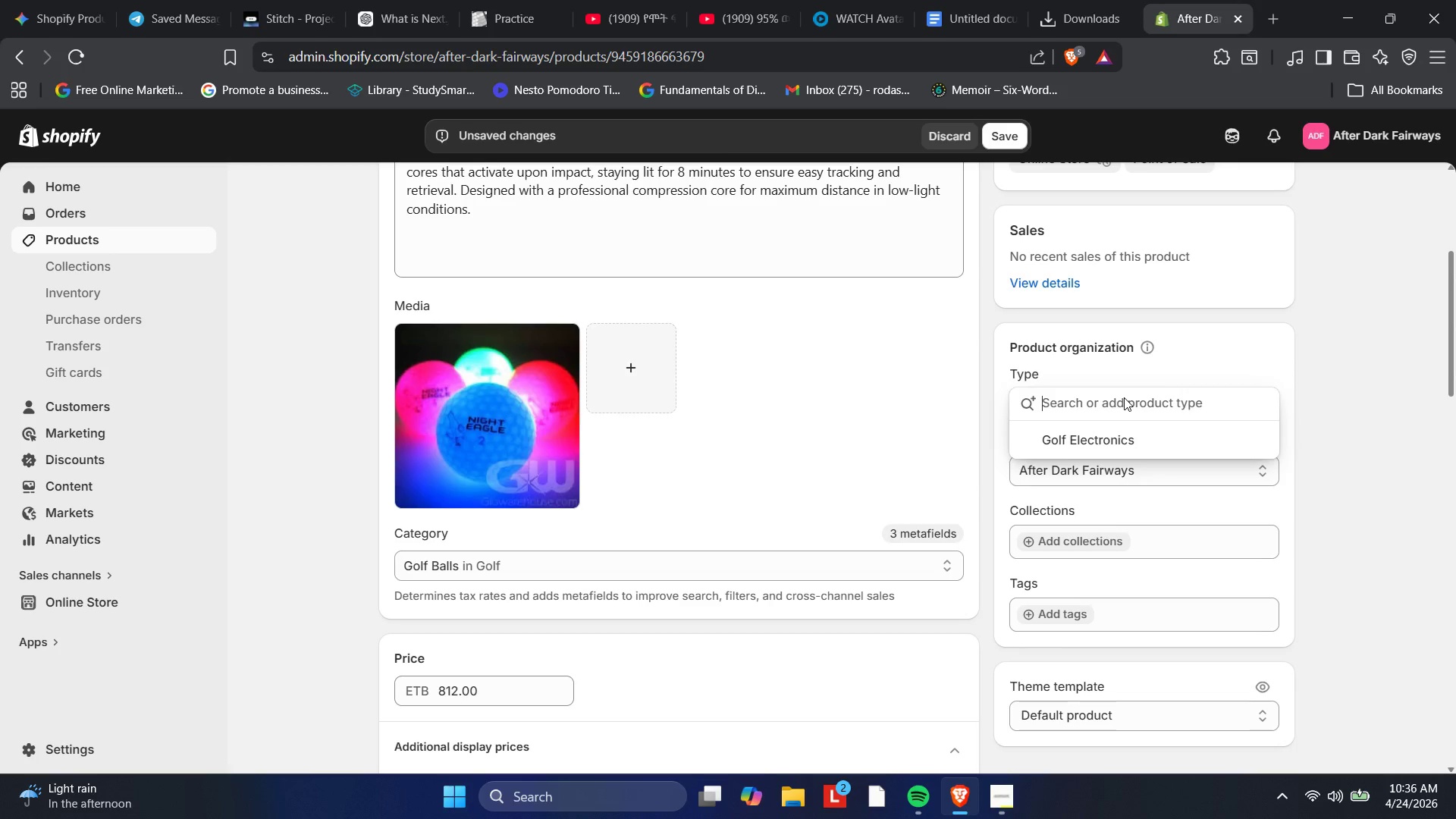 
wait(8.77)
 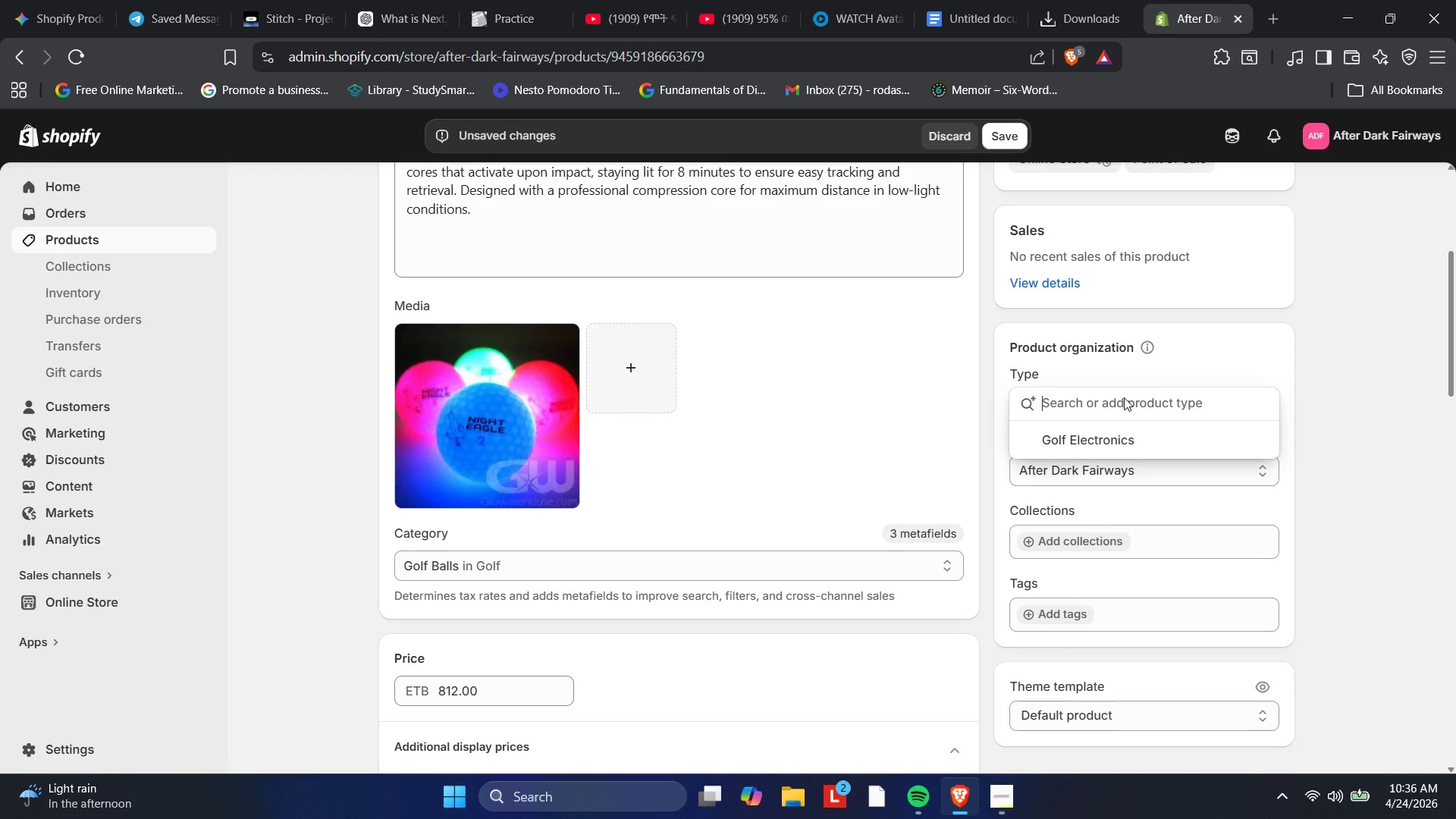 
left_click([1053, 621])
 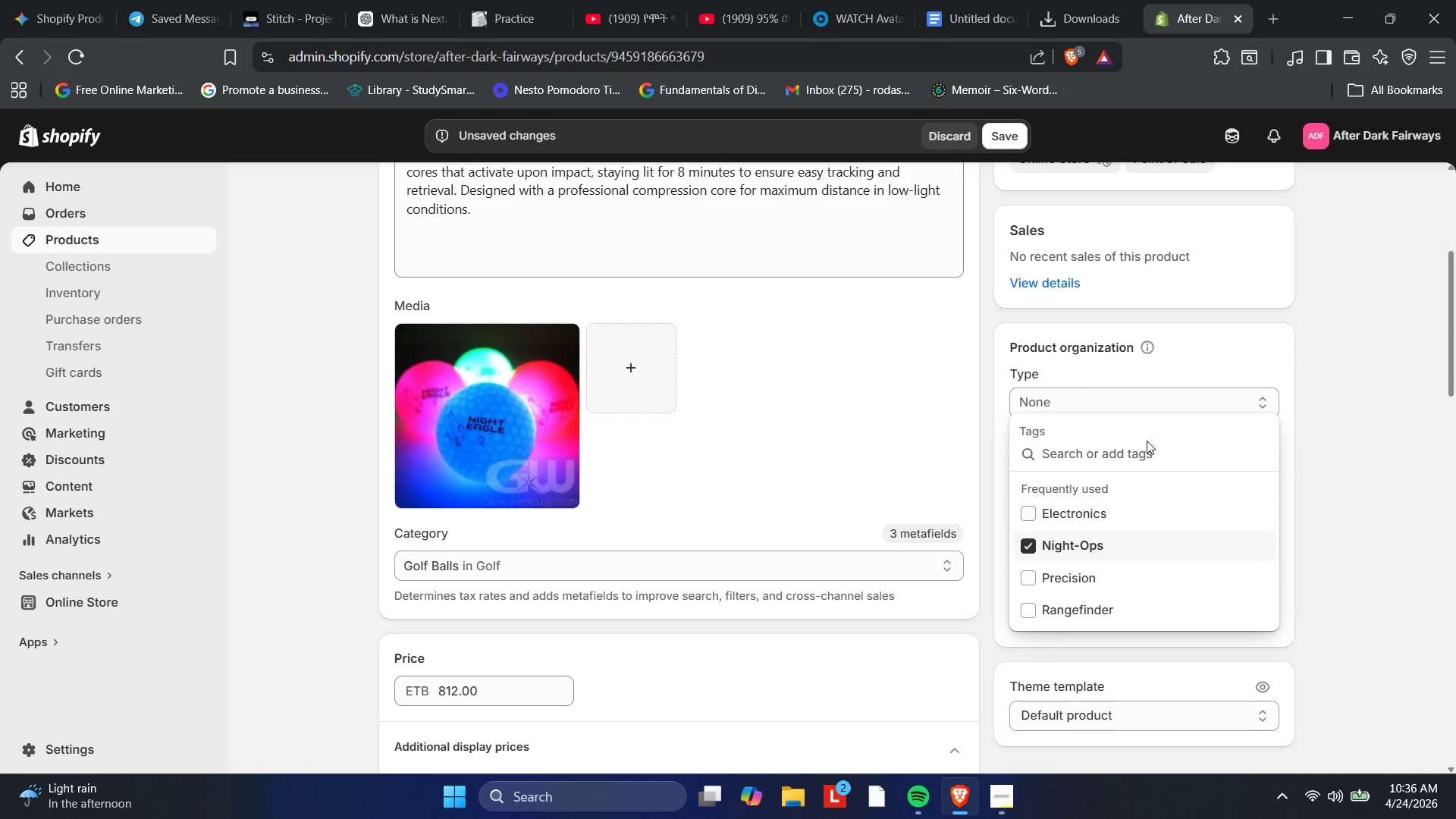 
wait(6.23)
 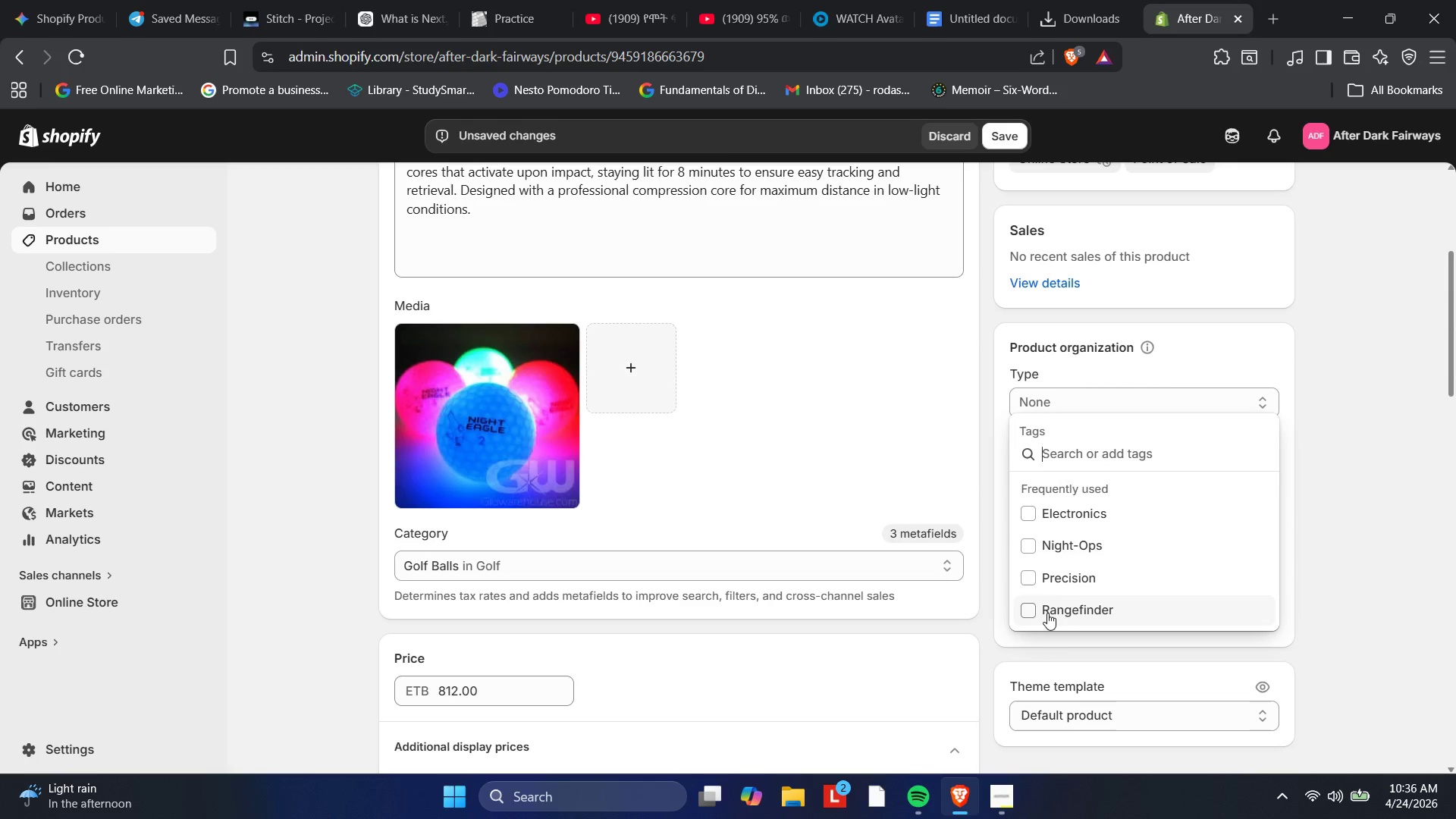 
left_click([1197, 447])
 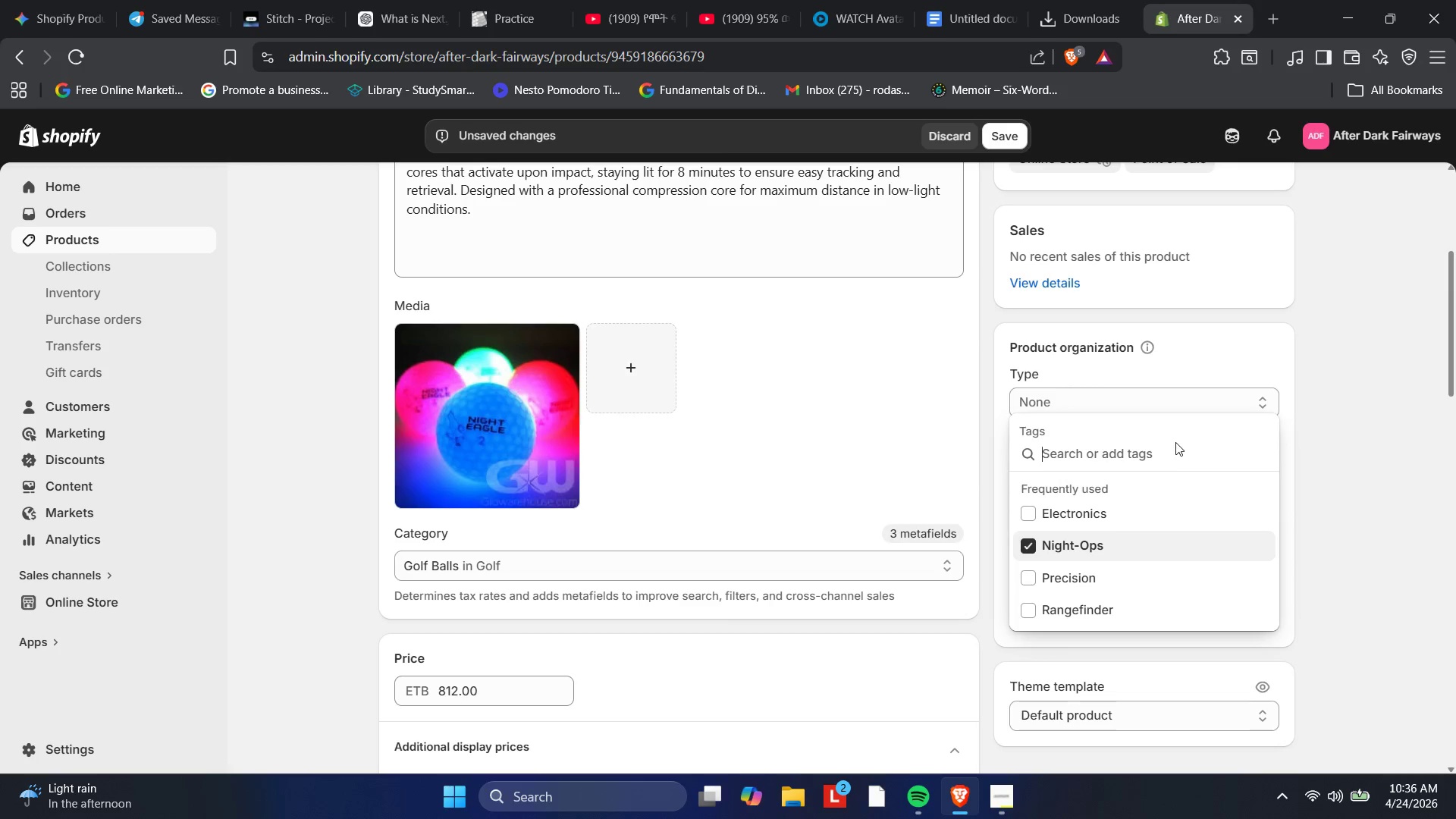 
wait(7.5)
 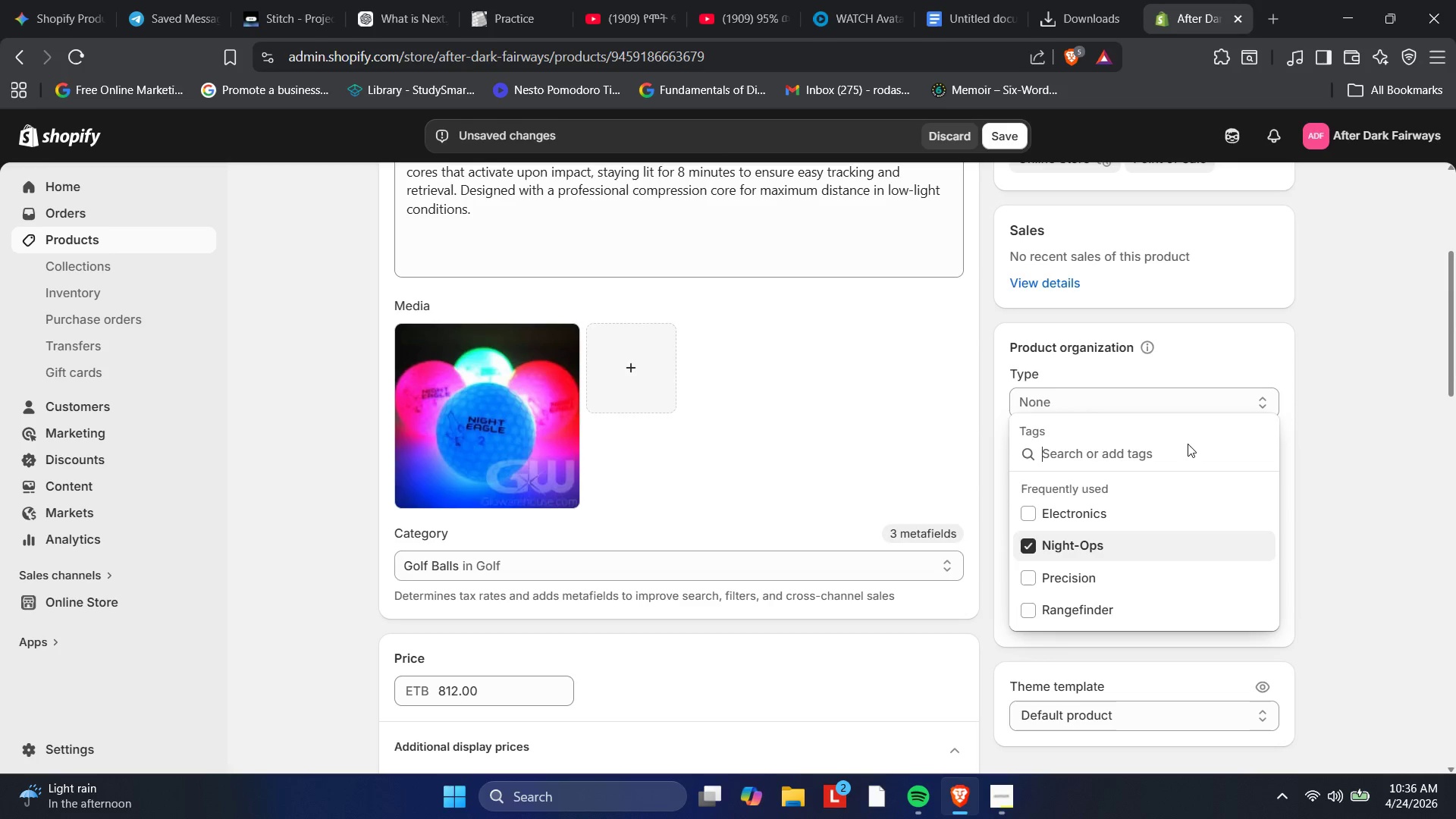 
hold_key(key=CapsLock, duration=0.33)
 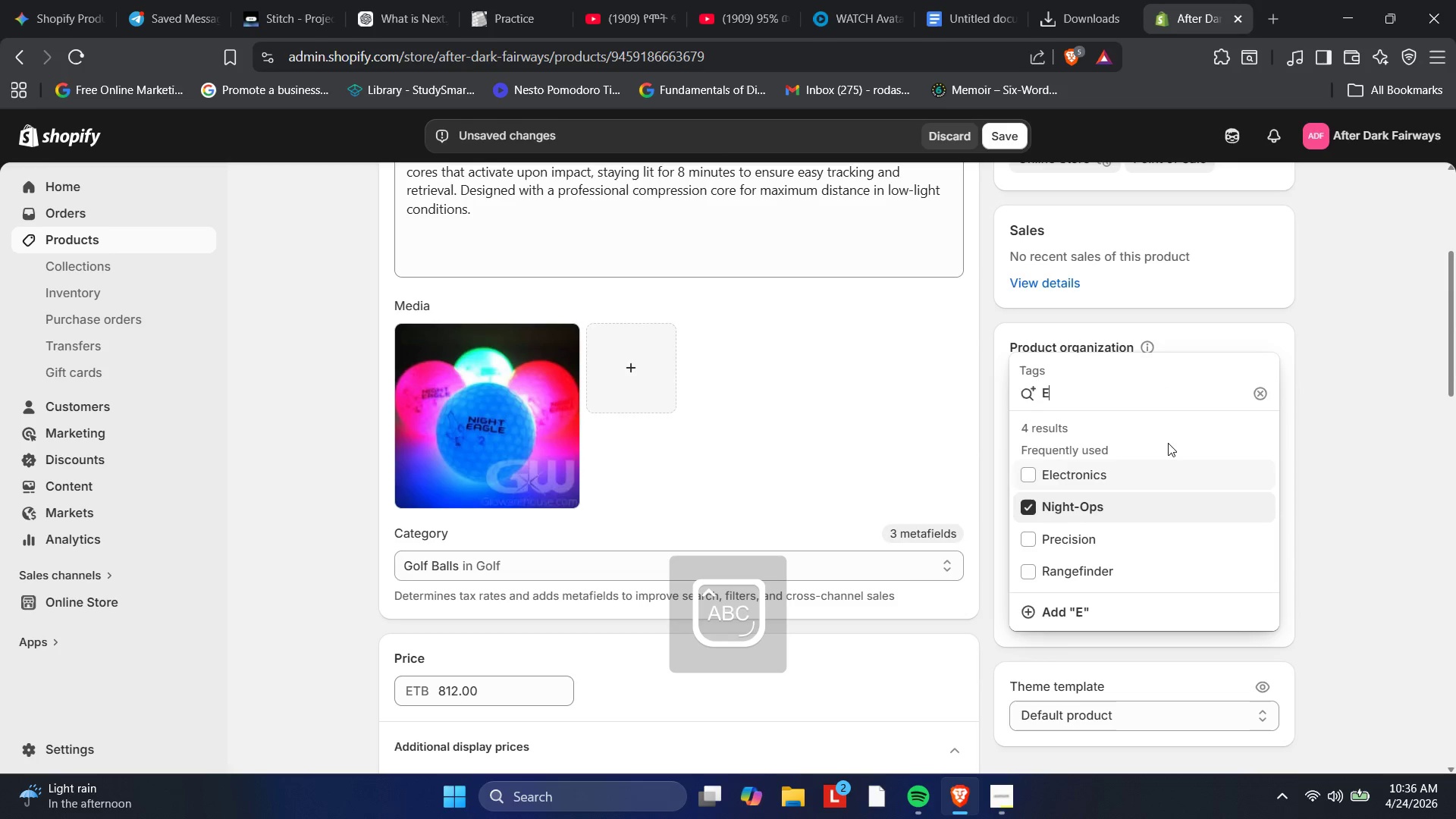 
type(Equi)
 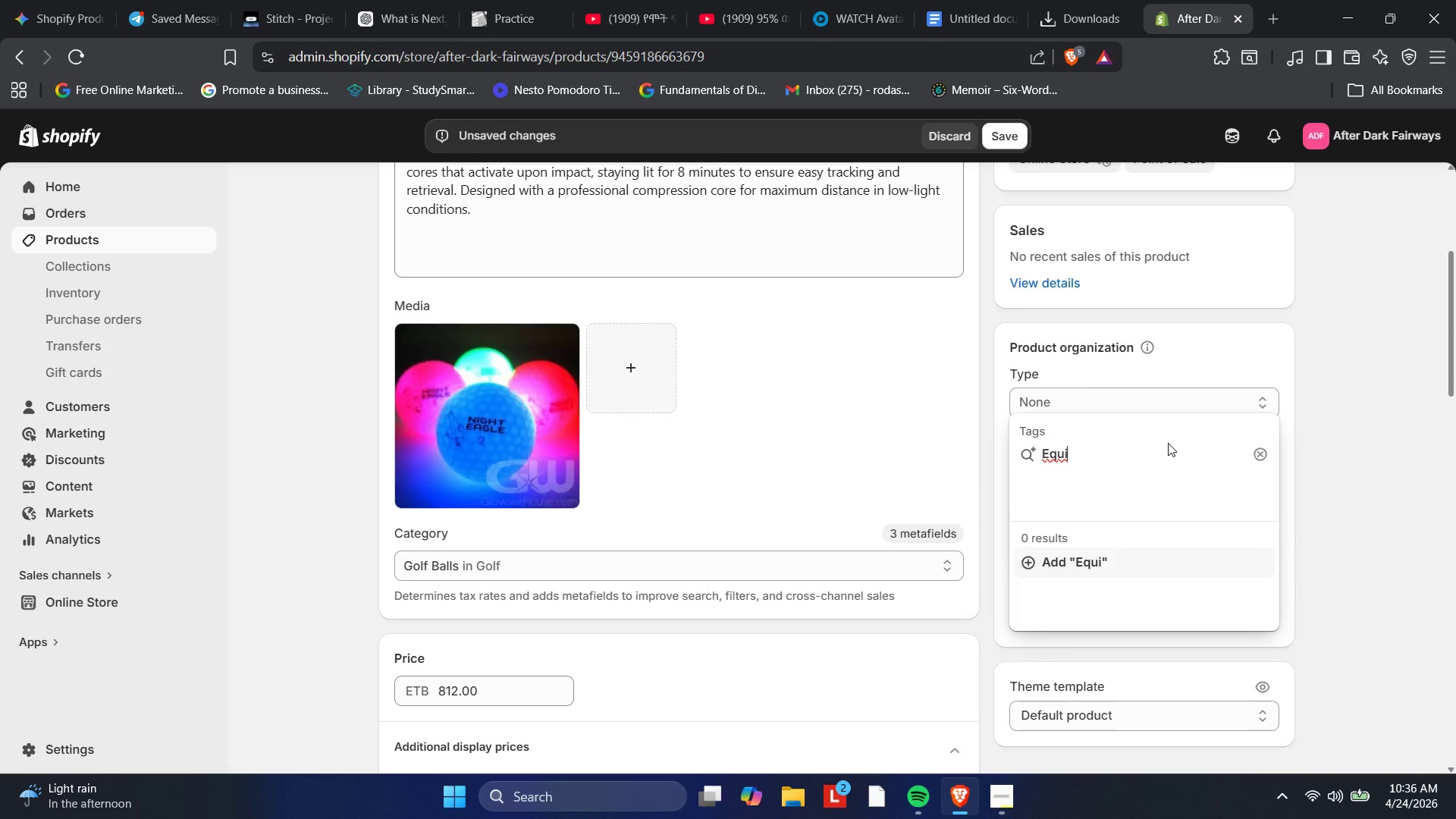 
type(pment)
 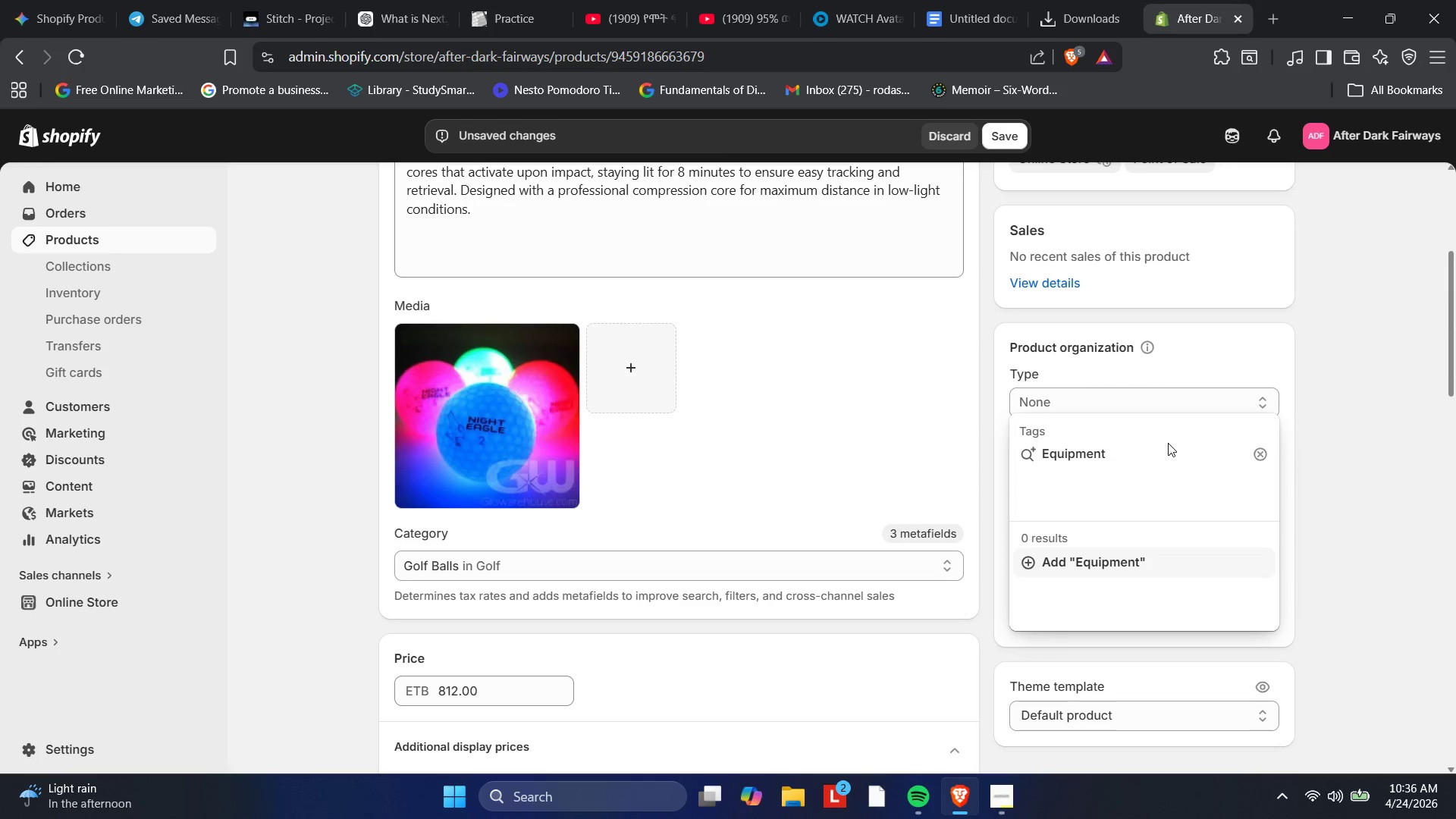 
key(Enter)
 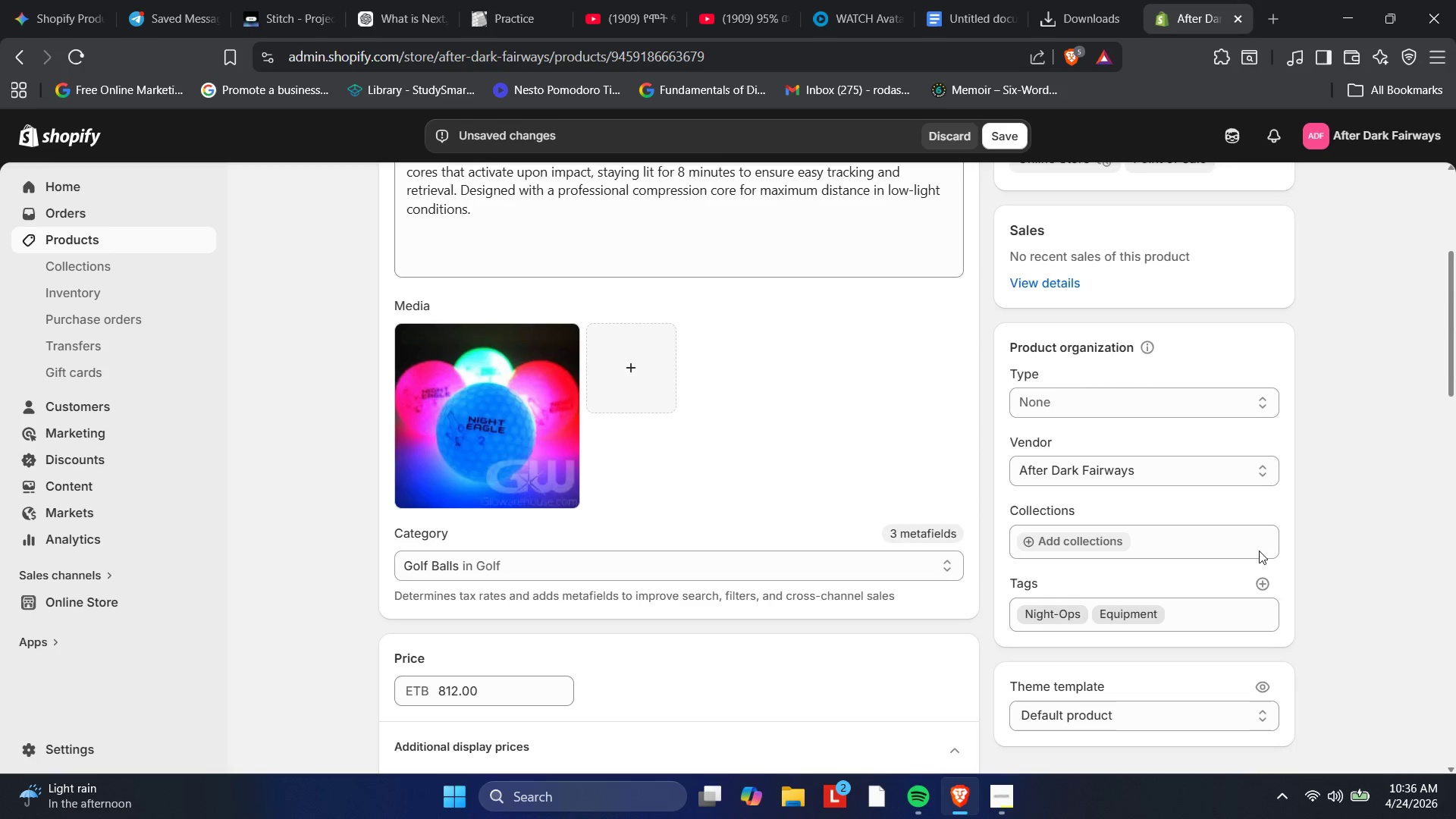 
left_click([1266, 580])
 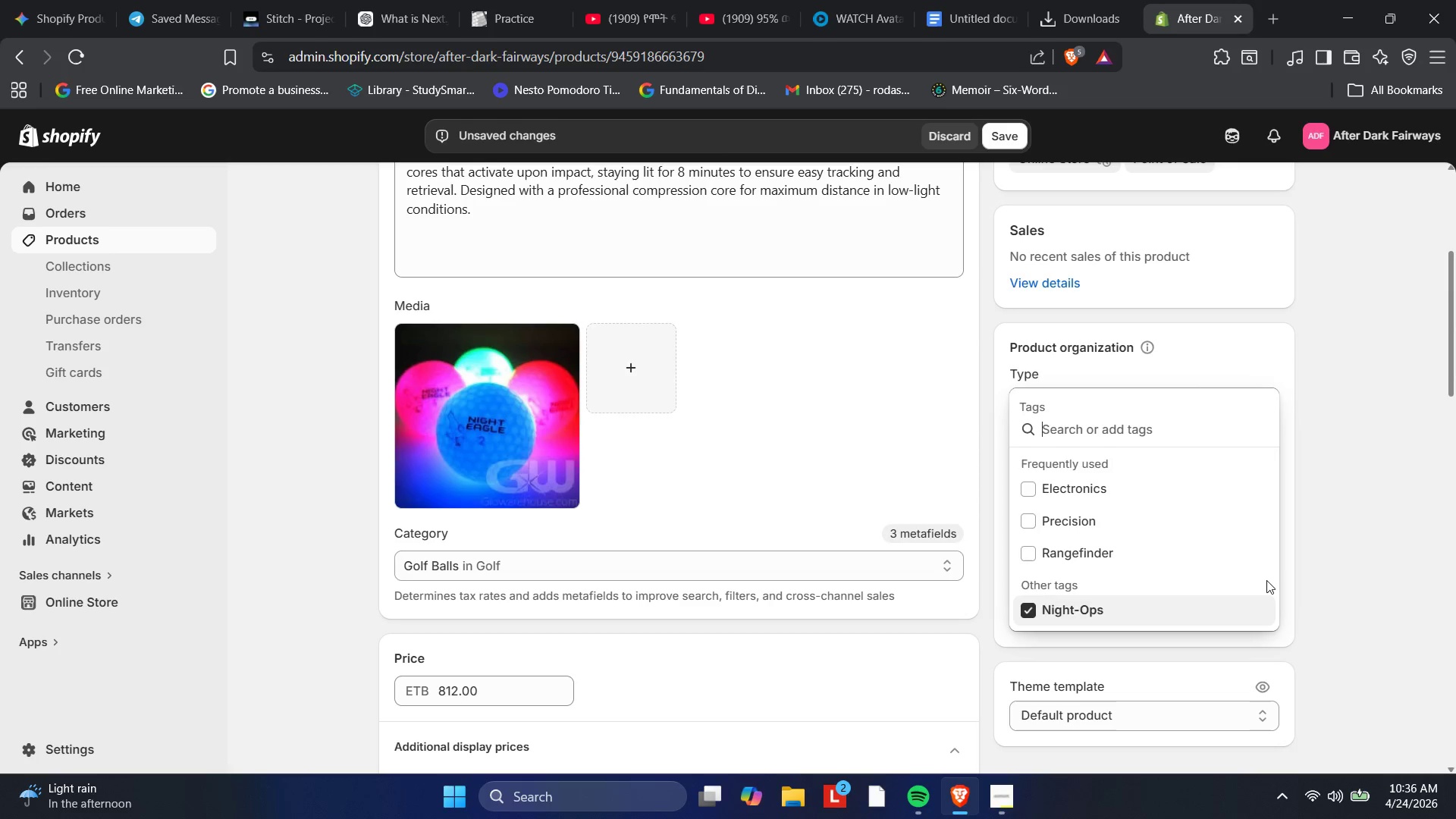 
type(LED')
key(Backspace)
 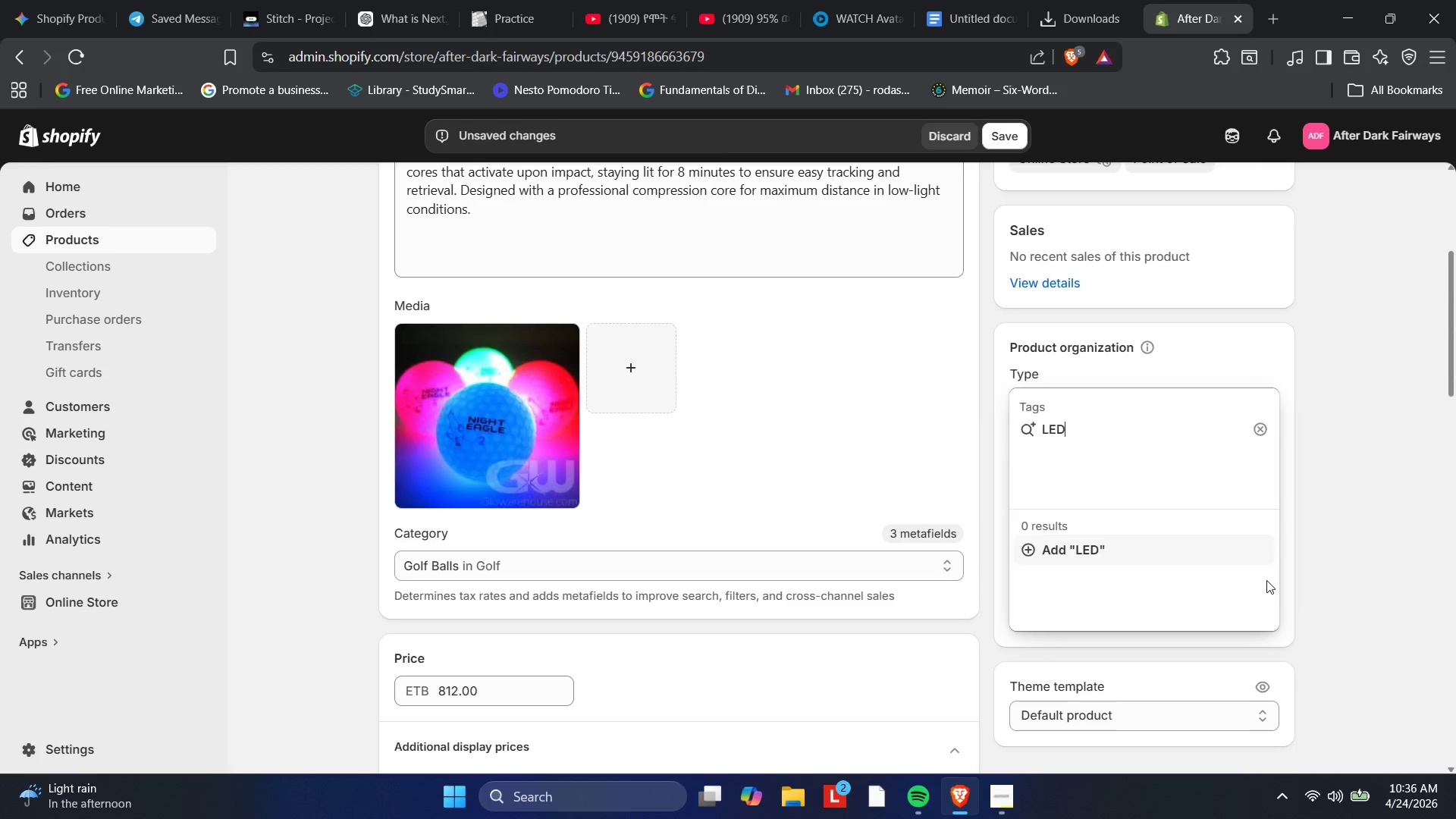 
key(Enter)
 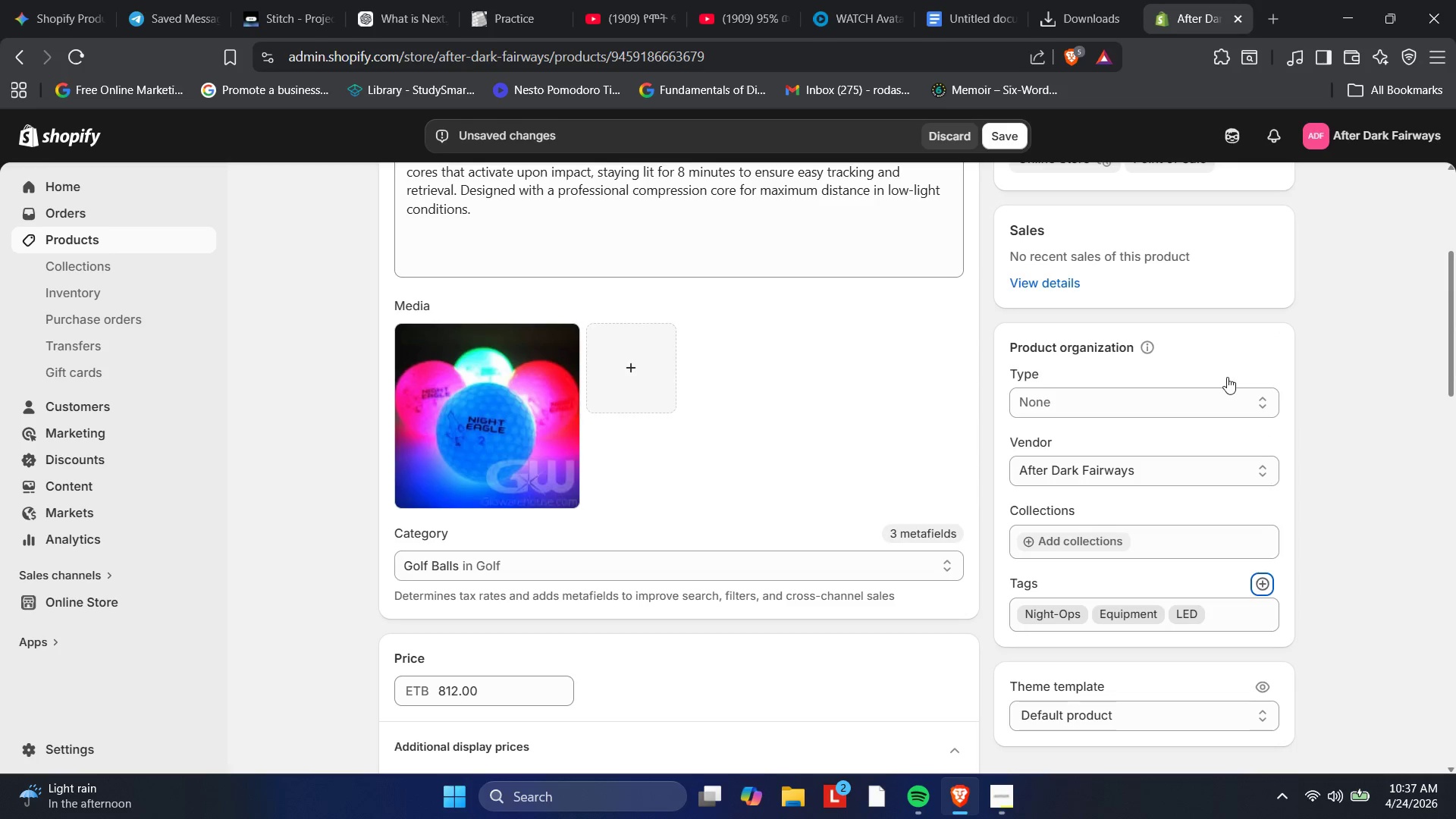 
wait(5.03)
 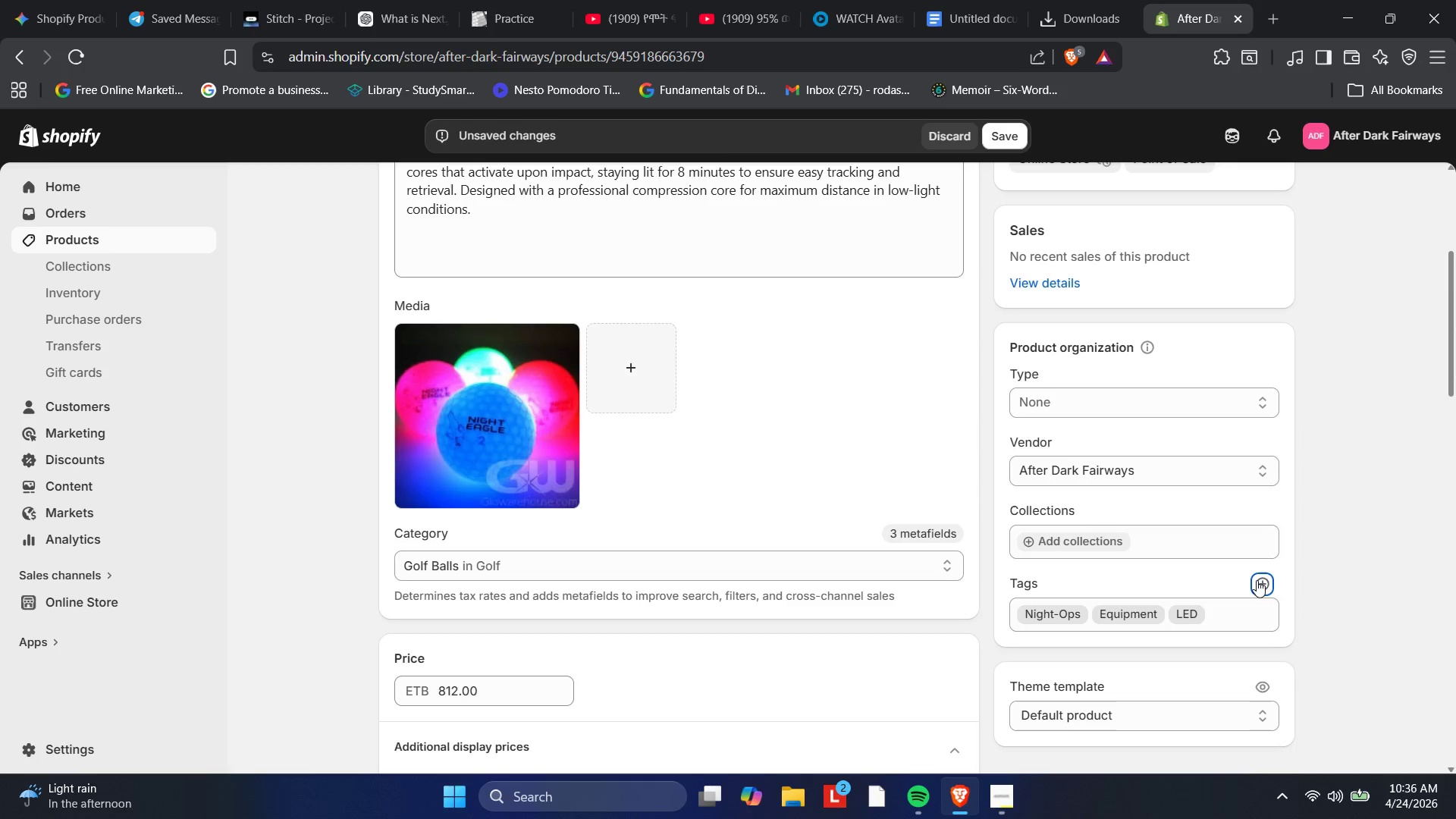 
left_click([1201, 475])
 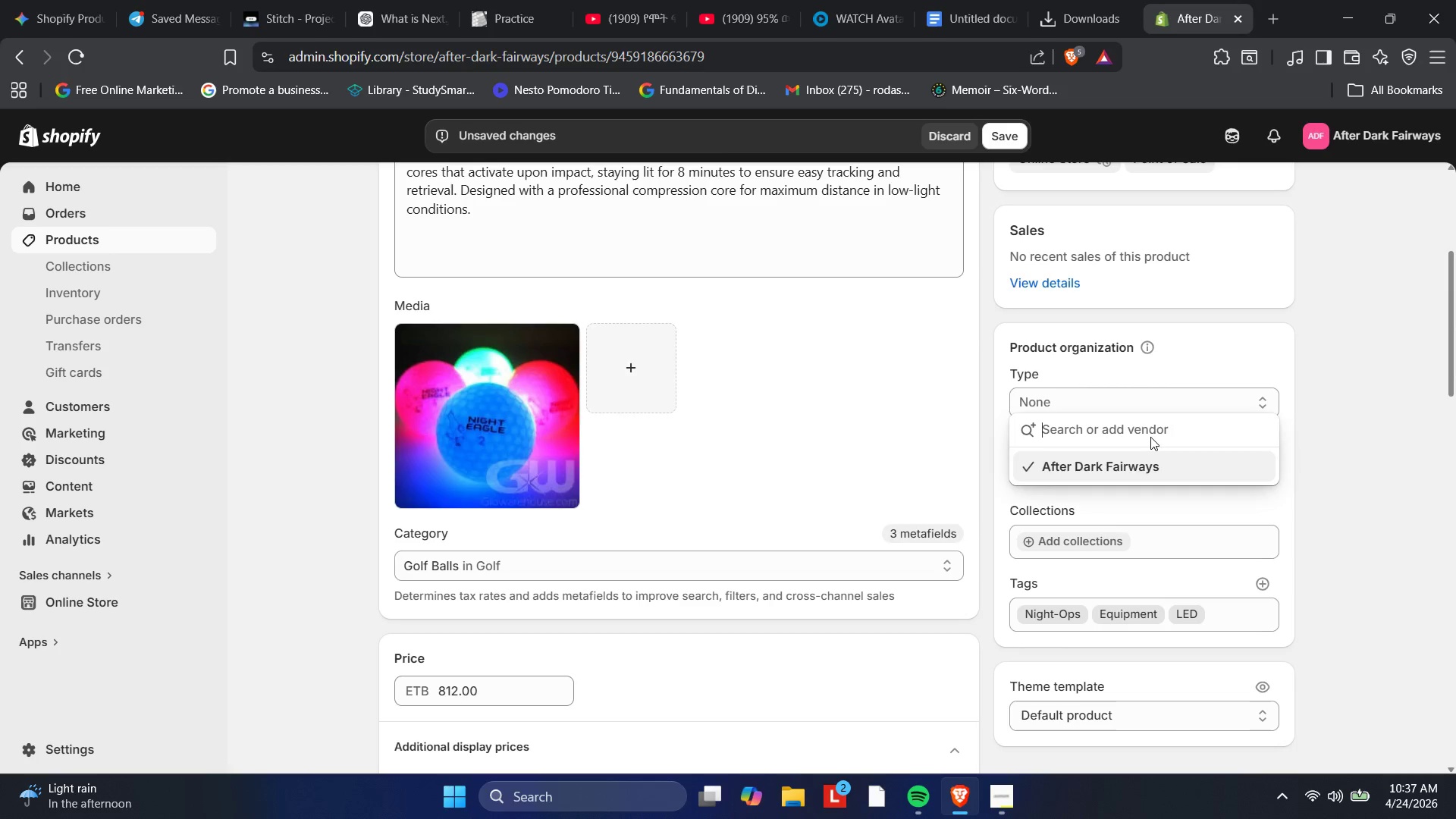 
type(NIG)
key(Backspace)
key(Backspace)
 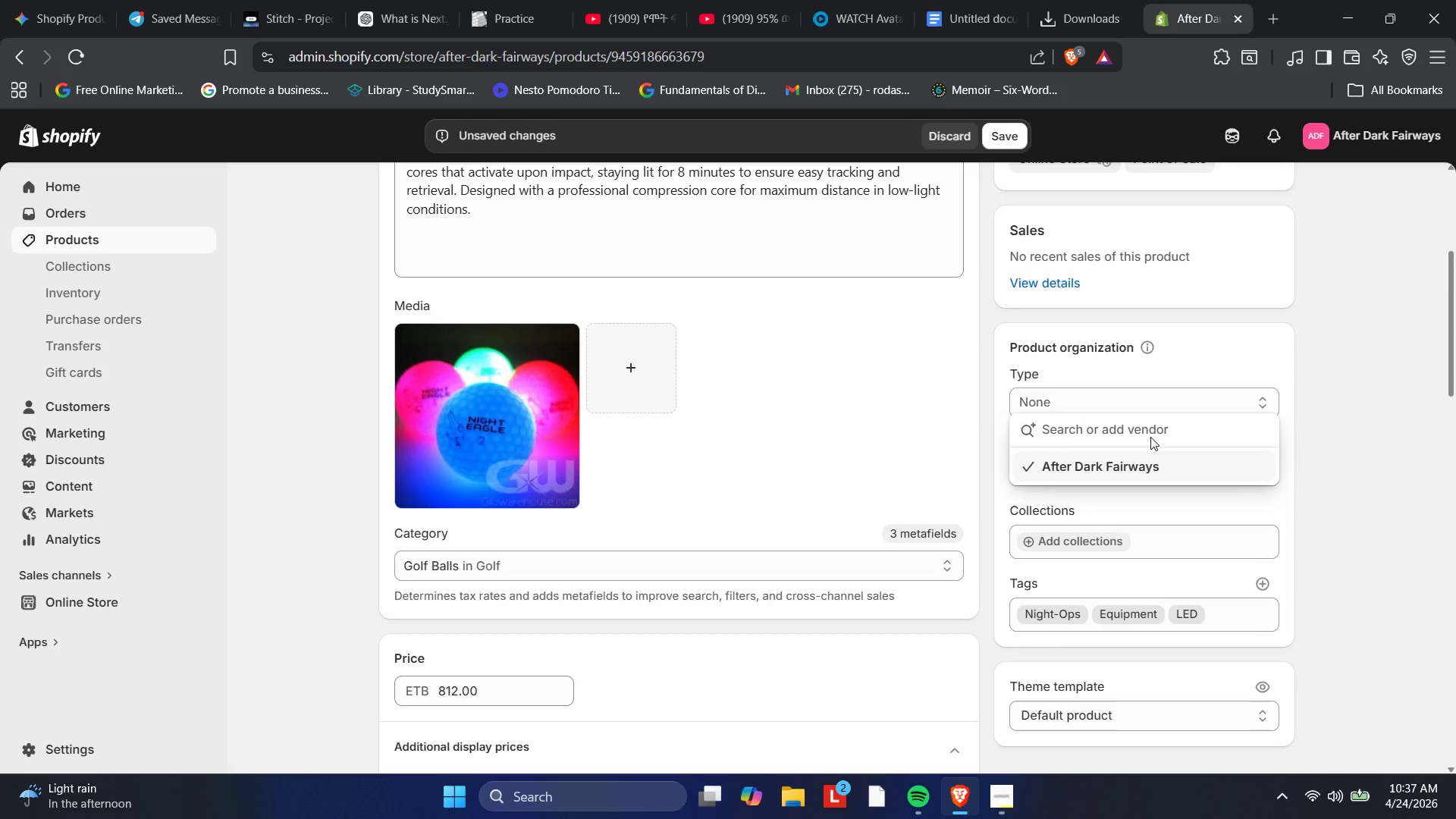 
wait(115.06)
 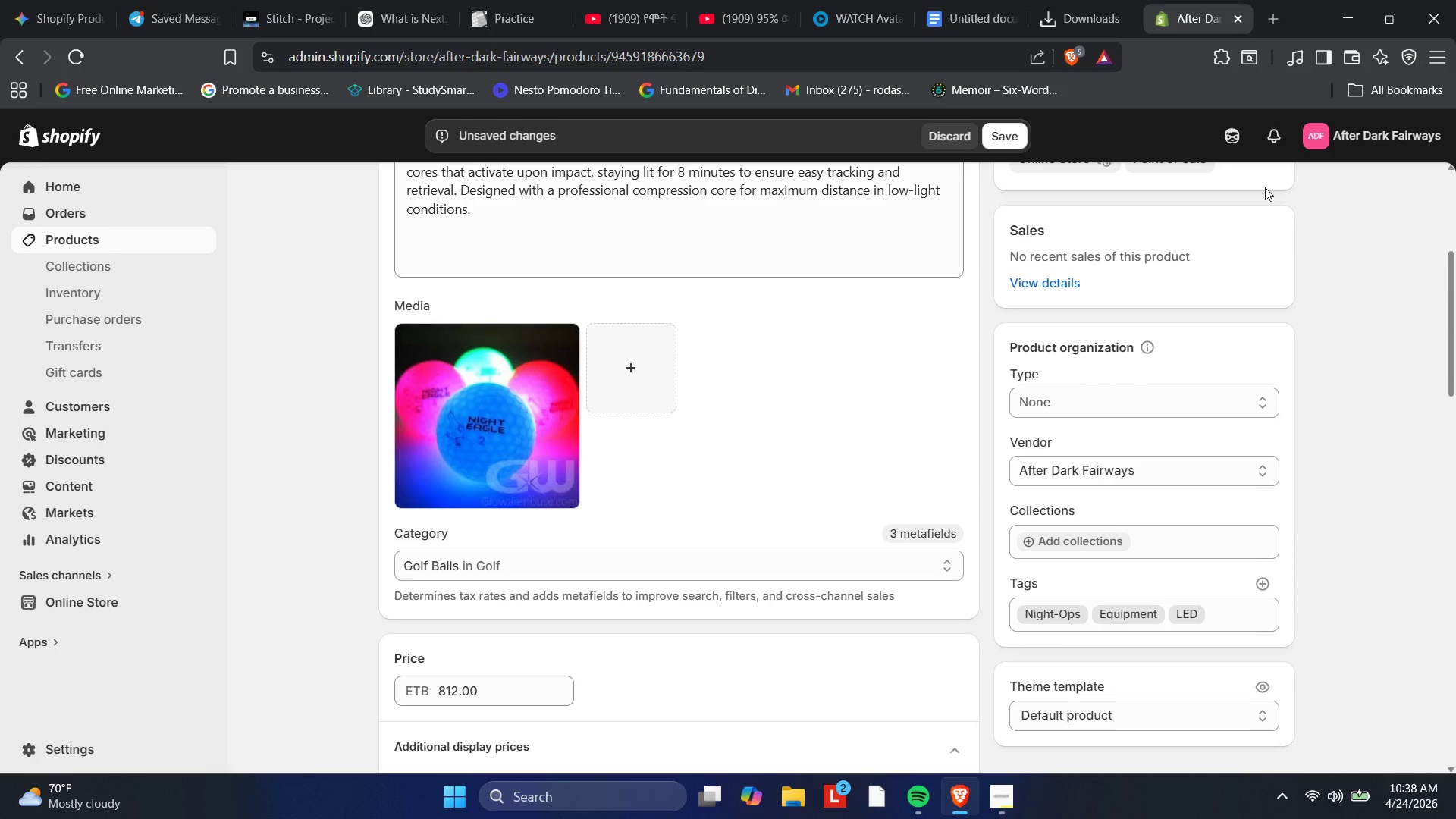 
left_click([1078, 412])
 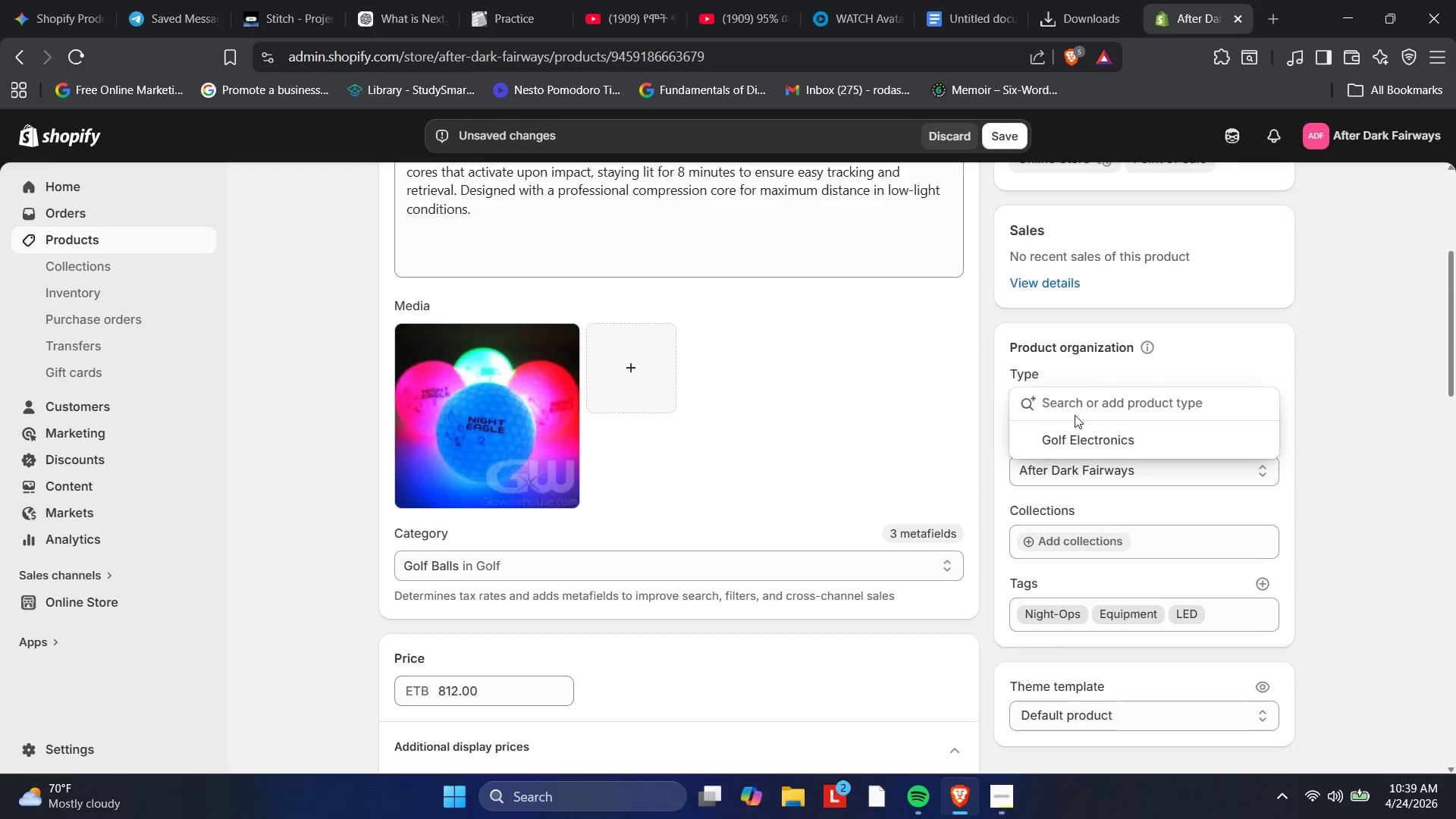 
wait(5.23)
 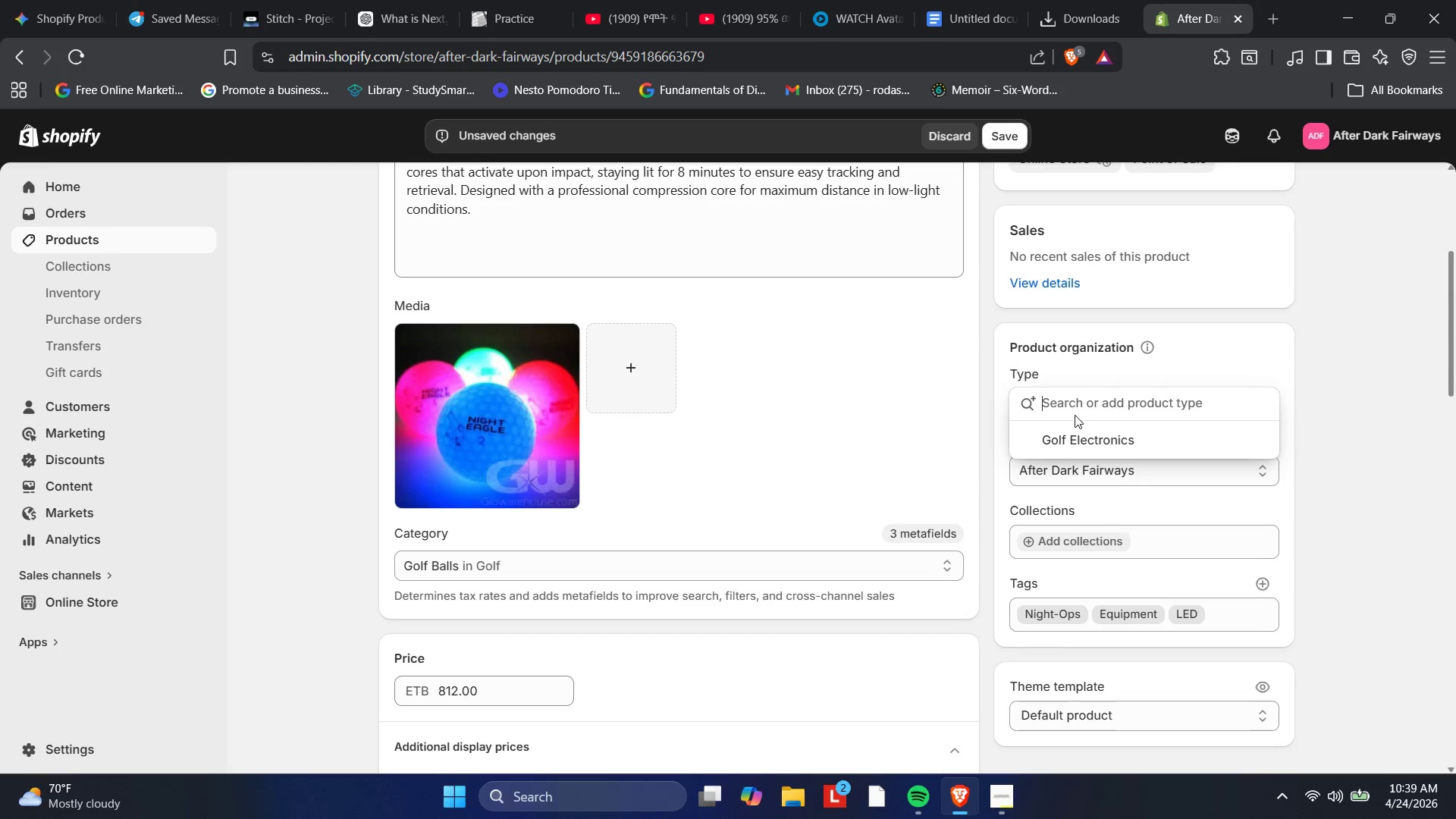 
type(Equipment )
 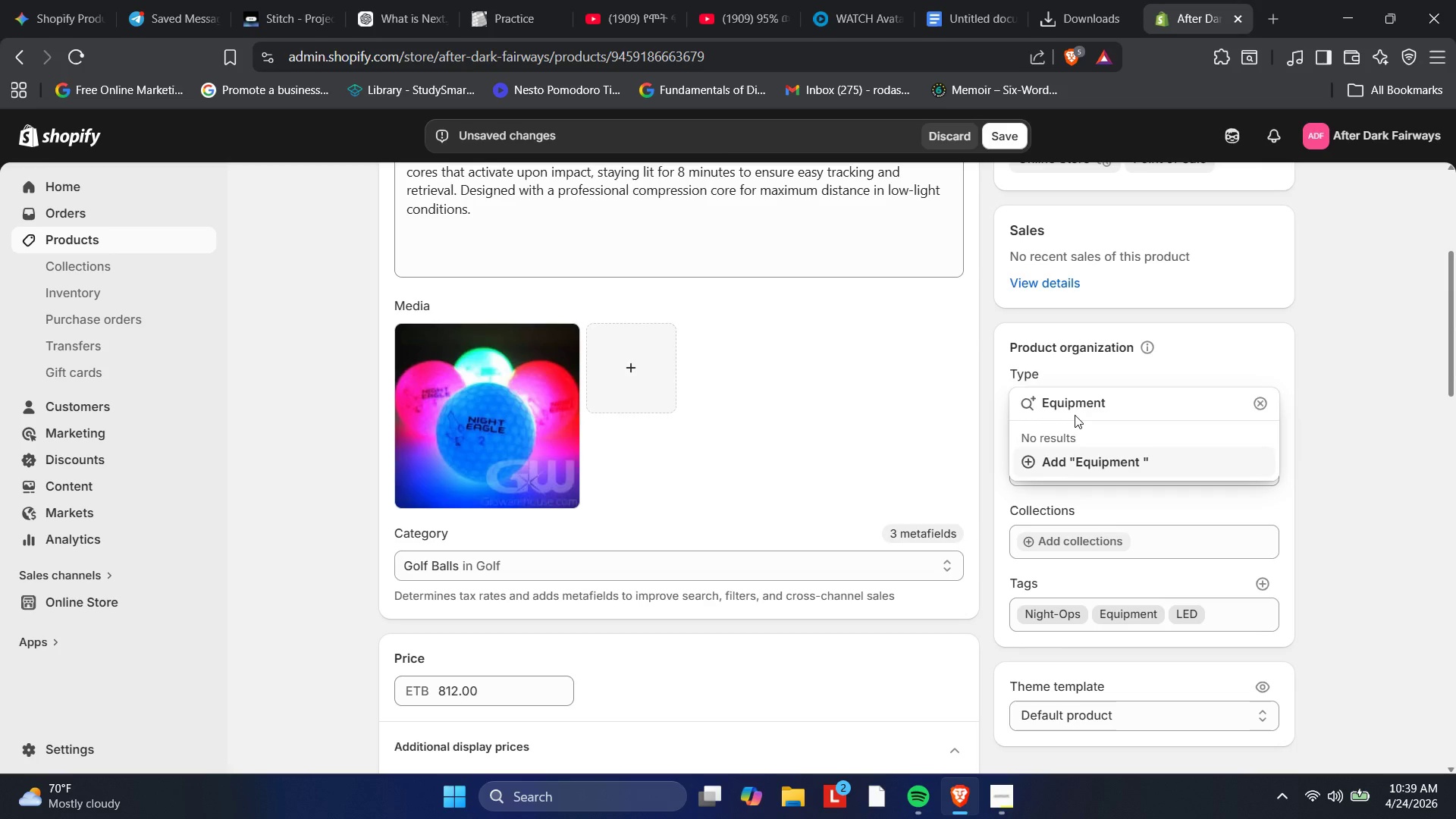 
key(Enter)
 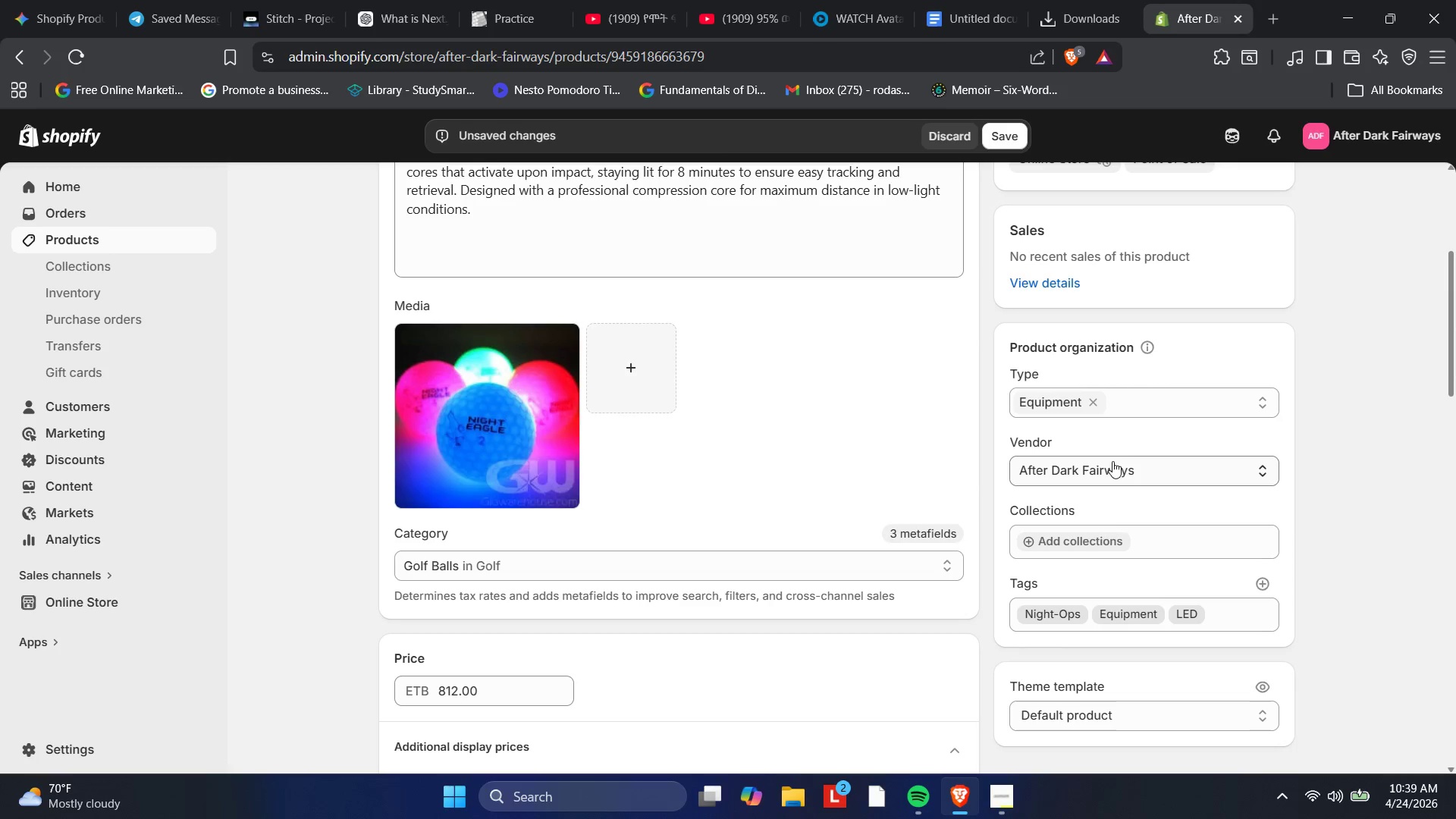 
wait(34.38)
 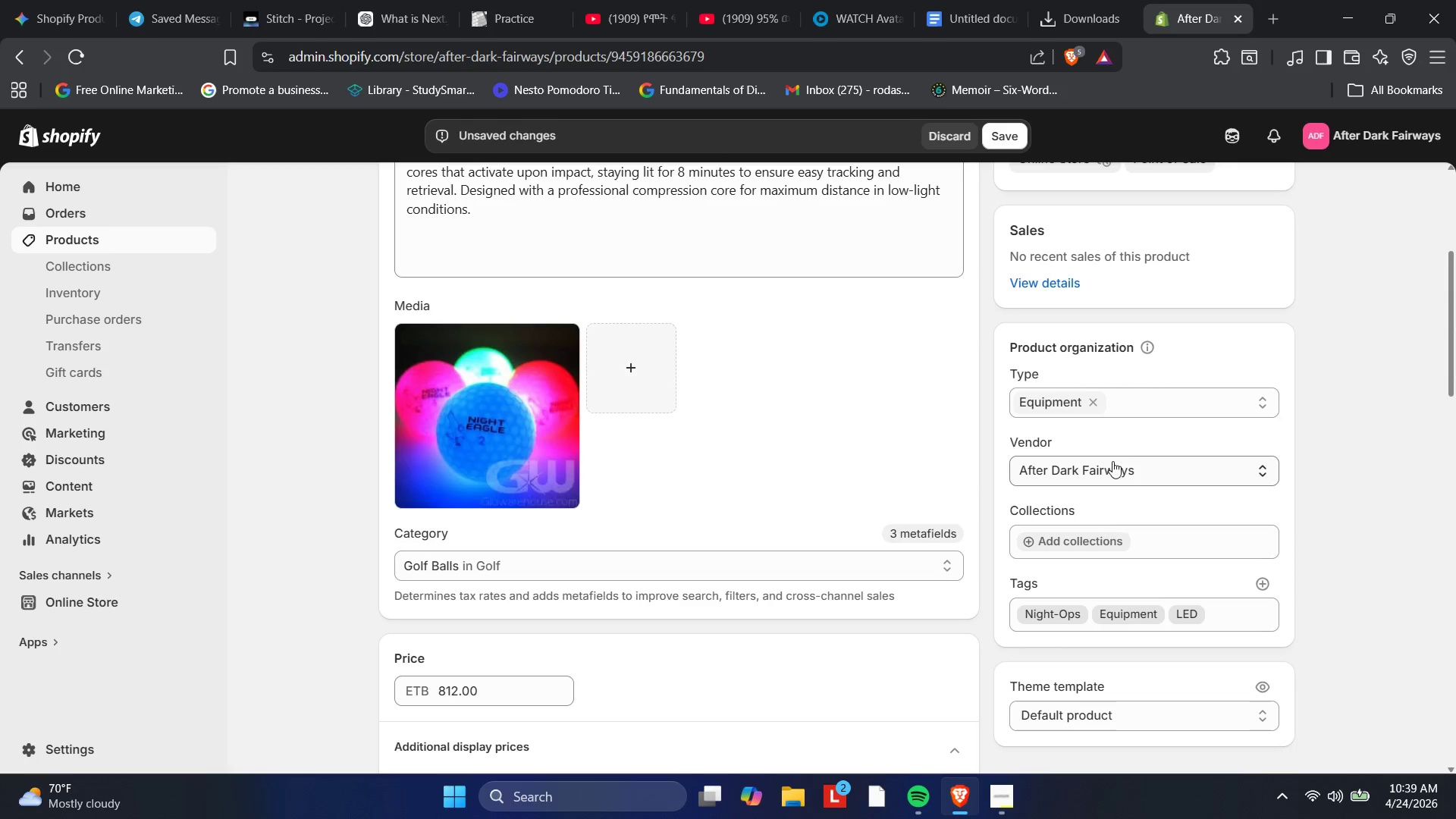 
type(Golf )
 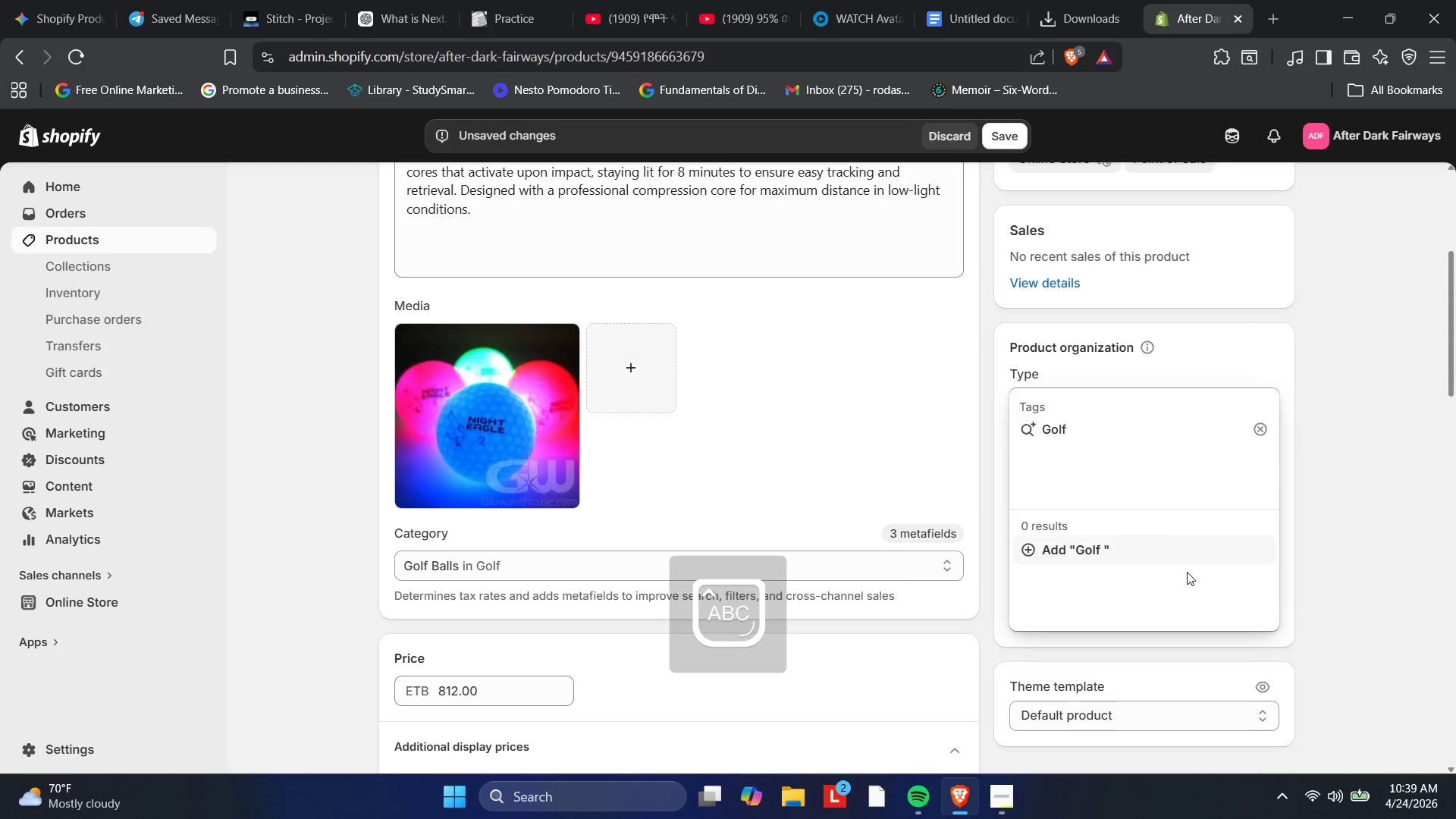 
type(Balls)
 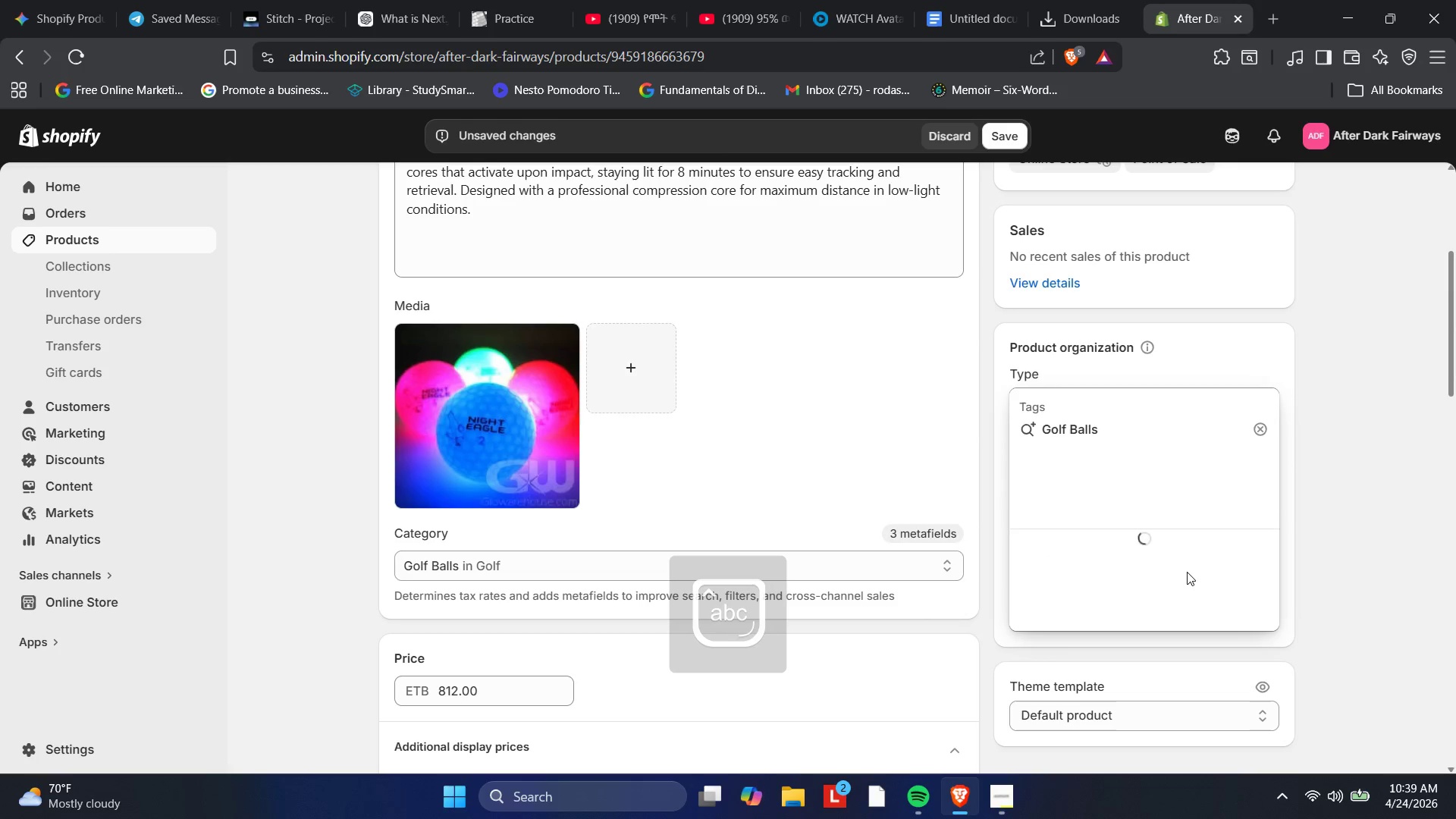 
key(Enter)
 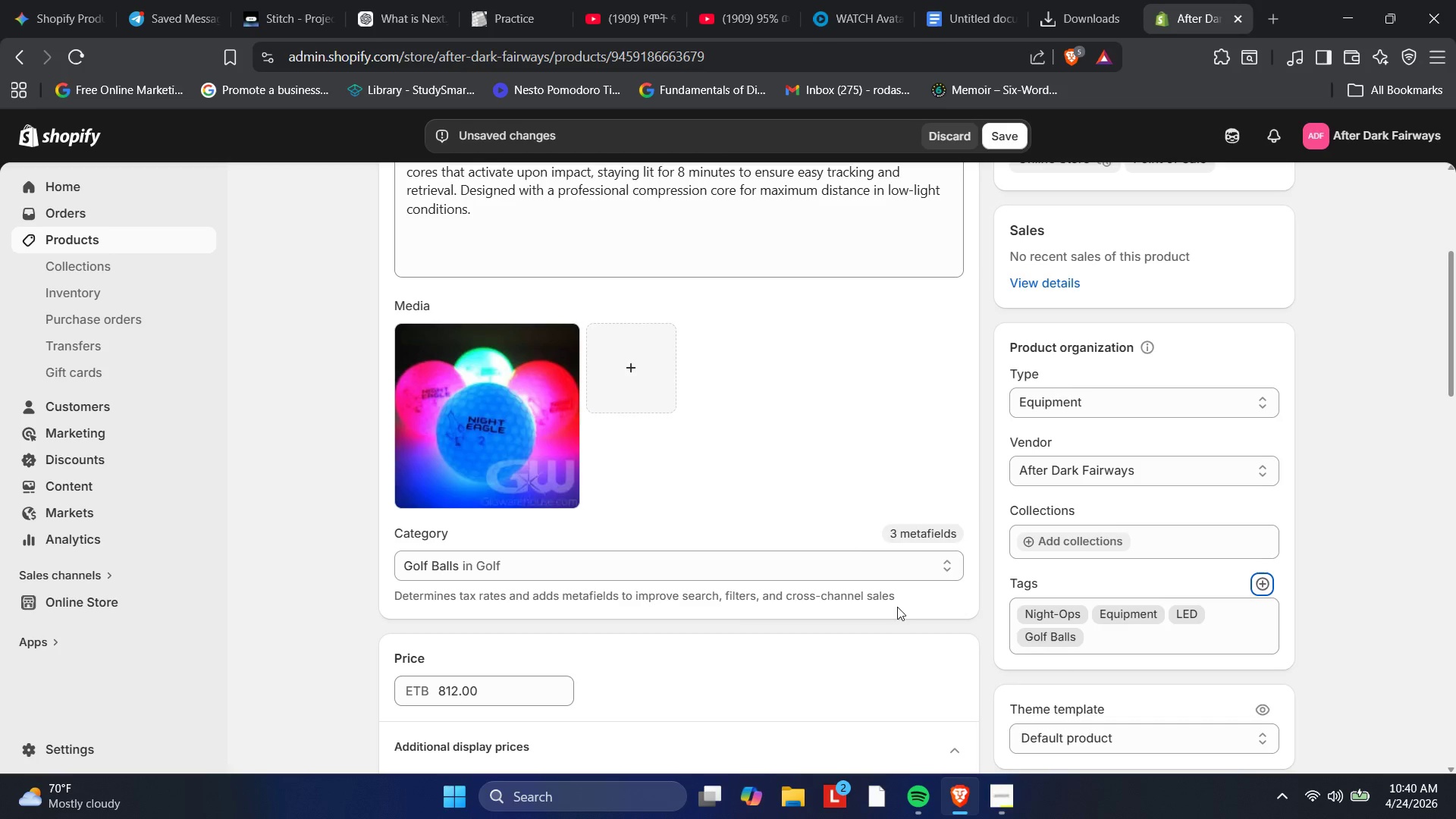 
wait(22.91)
 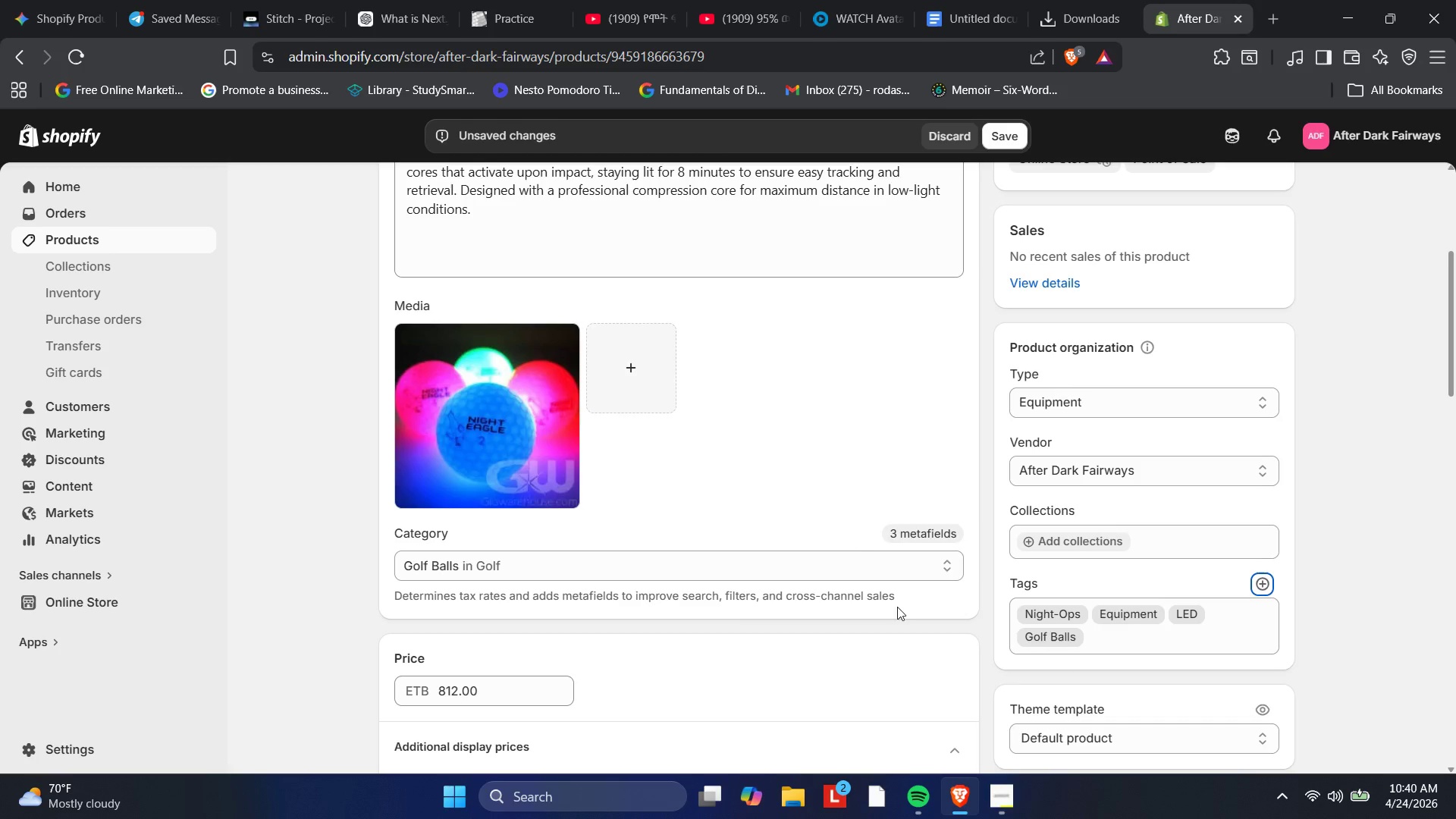 
left_click([1009, 143])
 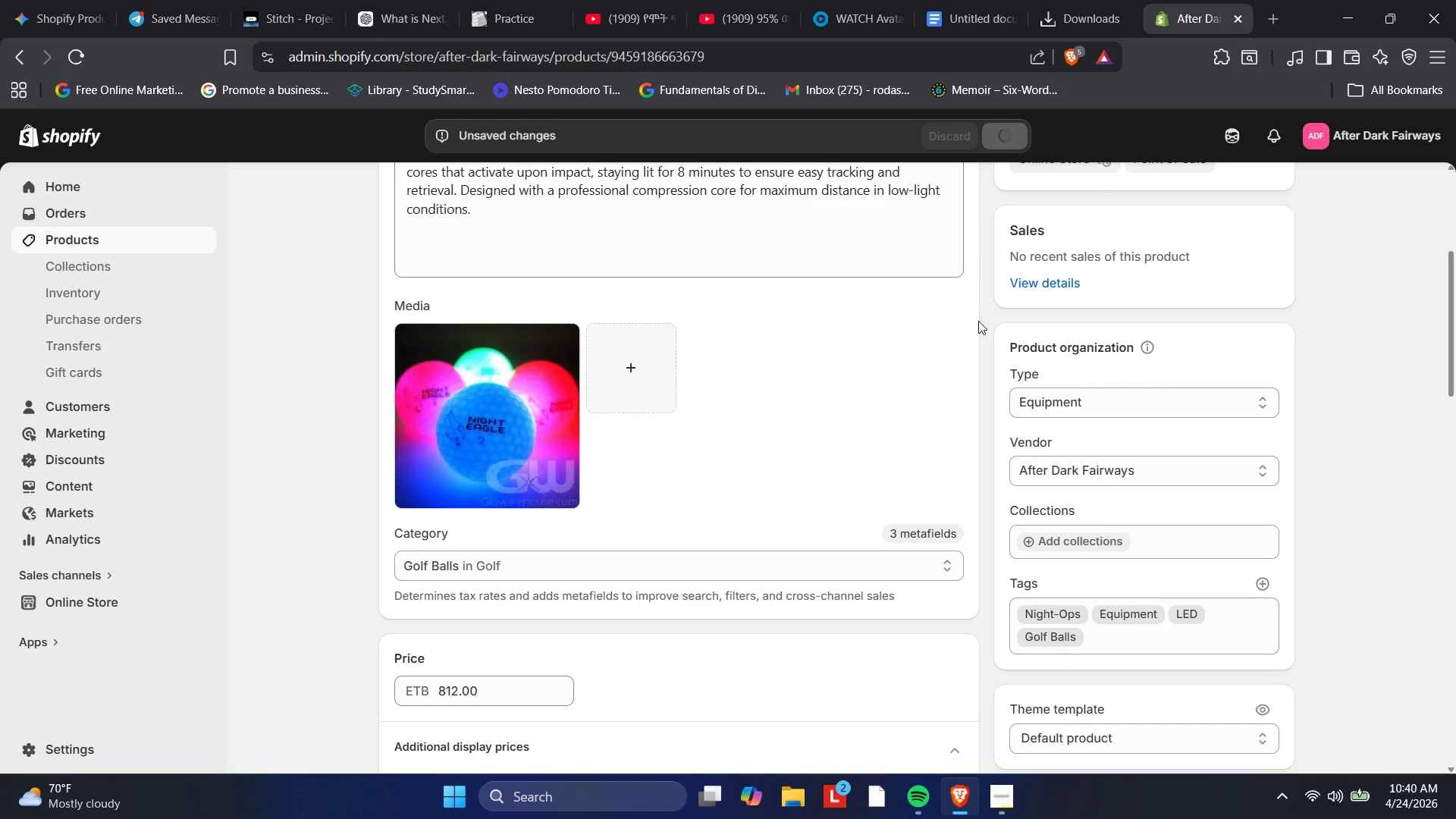 
scroll: coordinate [974, 325], scroll_direction: up, amount: 3.0
 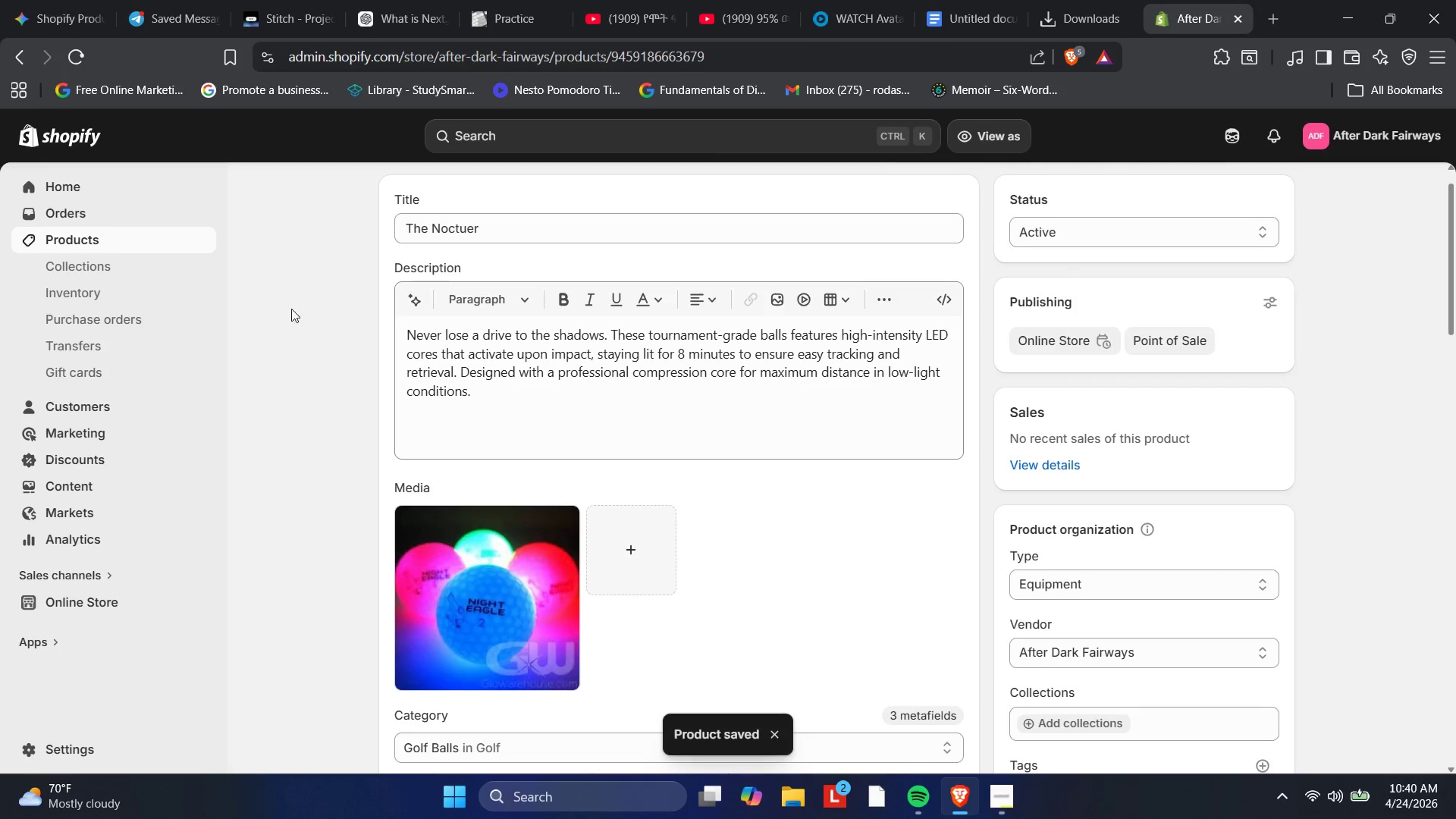 
mouse_move([134, 273])
 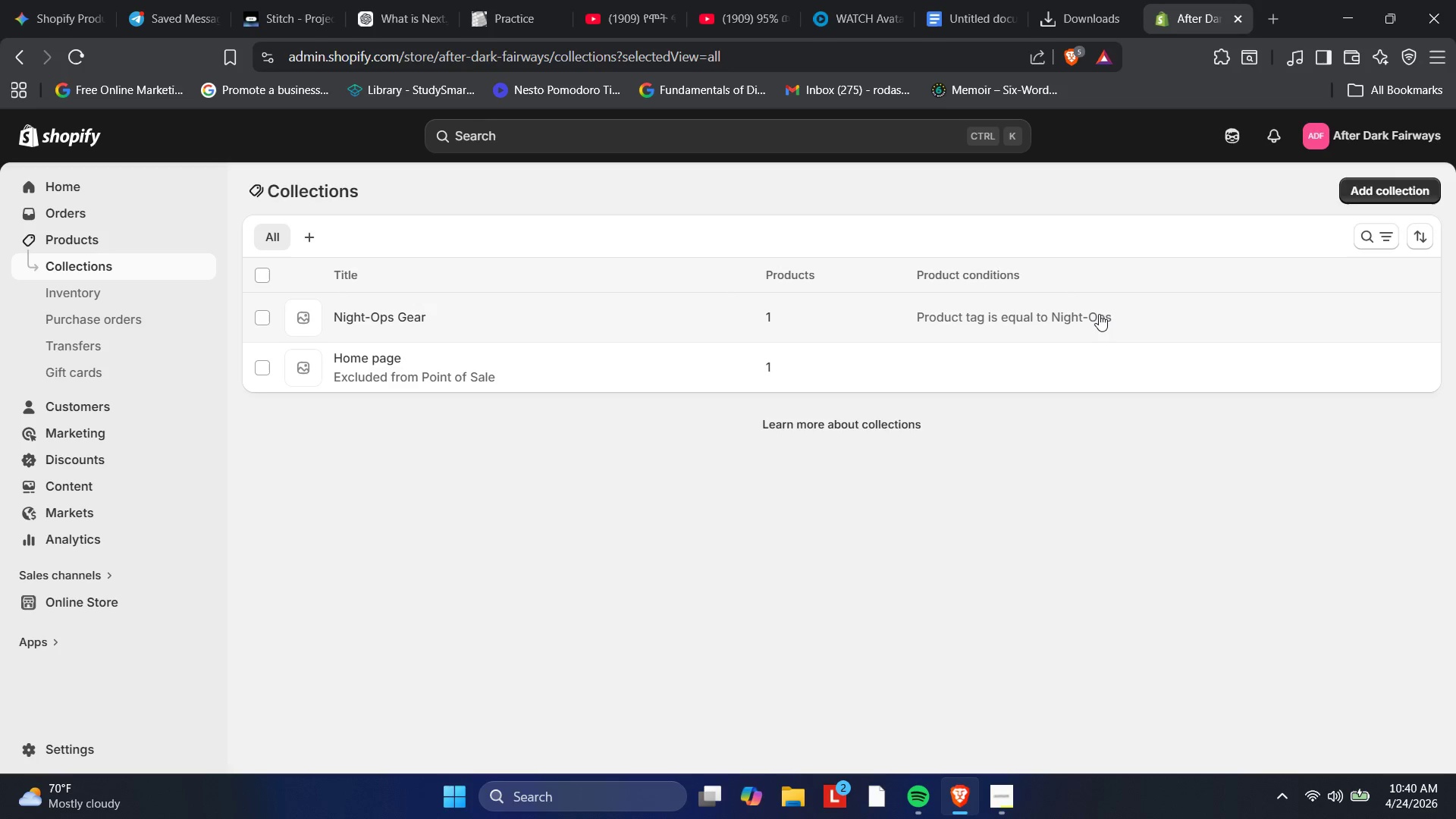 
wait(13.8)
 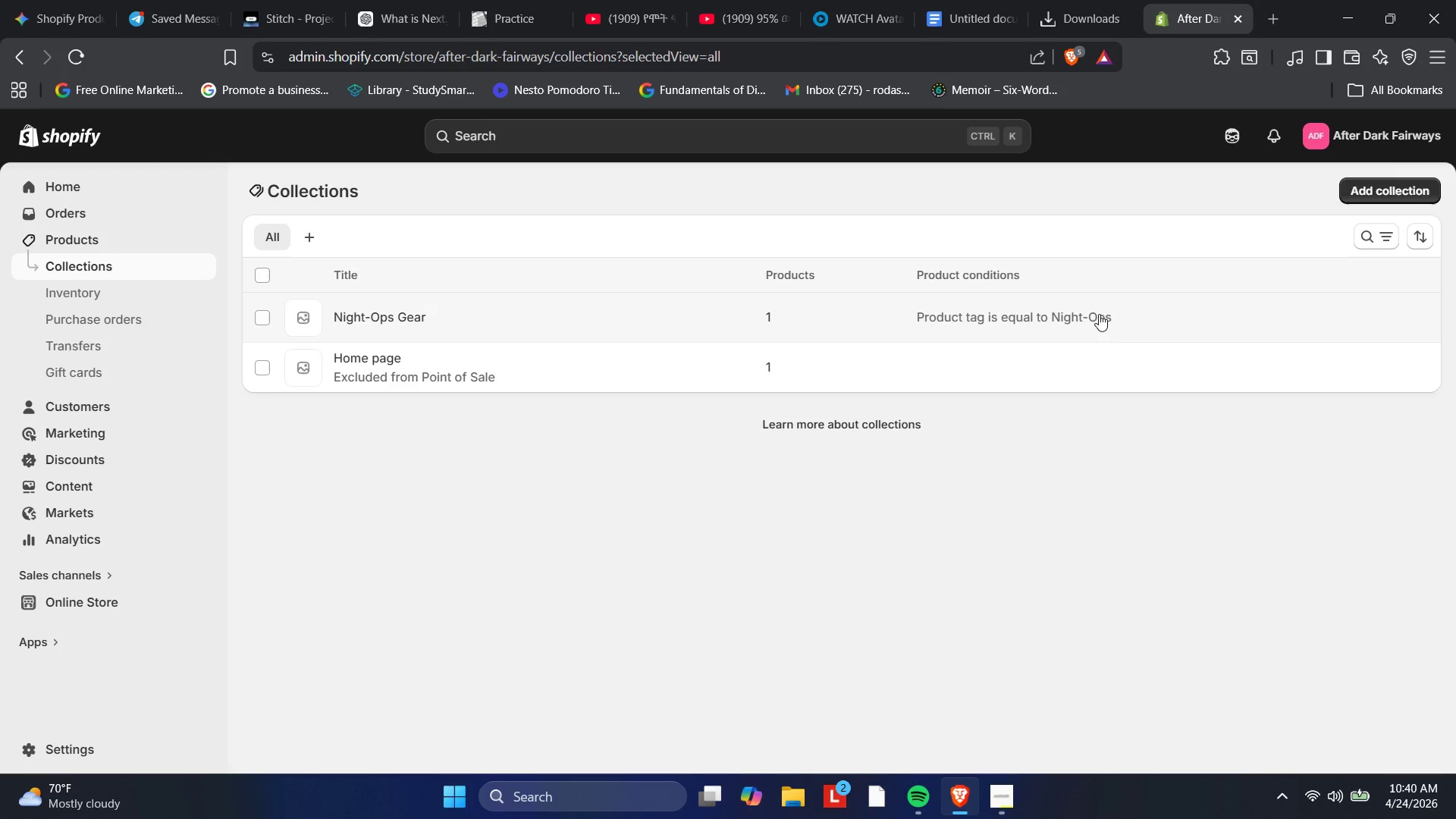 
scroll: coordinate [937, 340], scroll_direction: down, amount: 3.0
 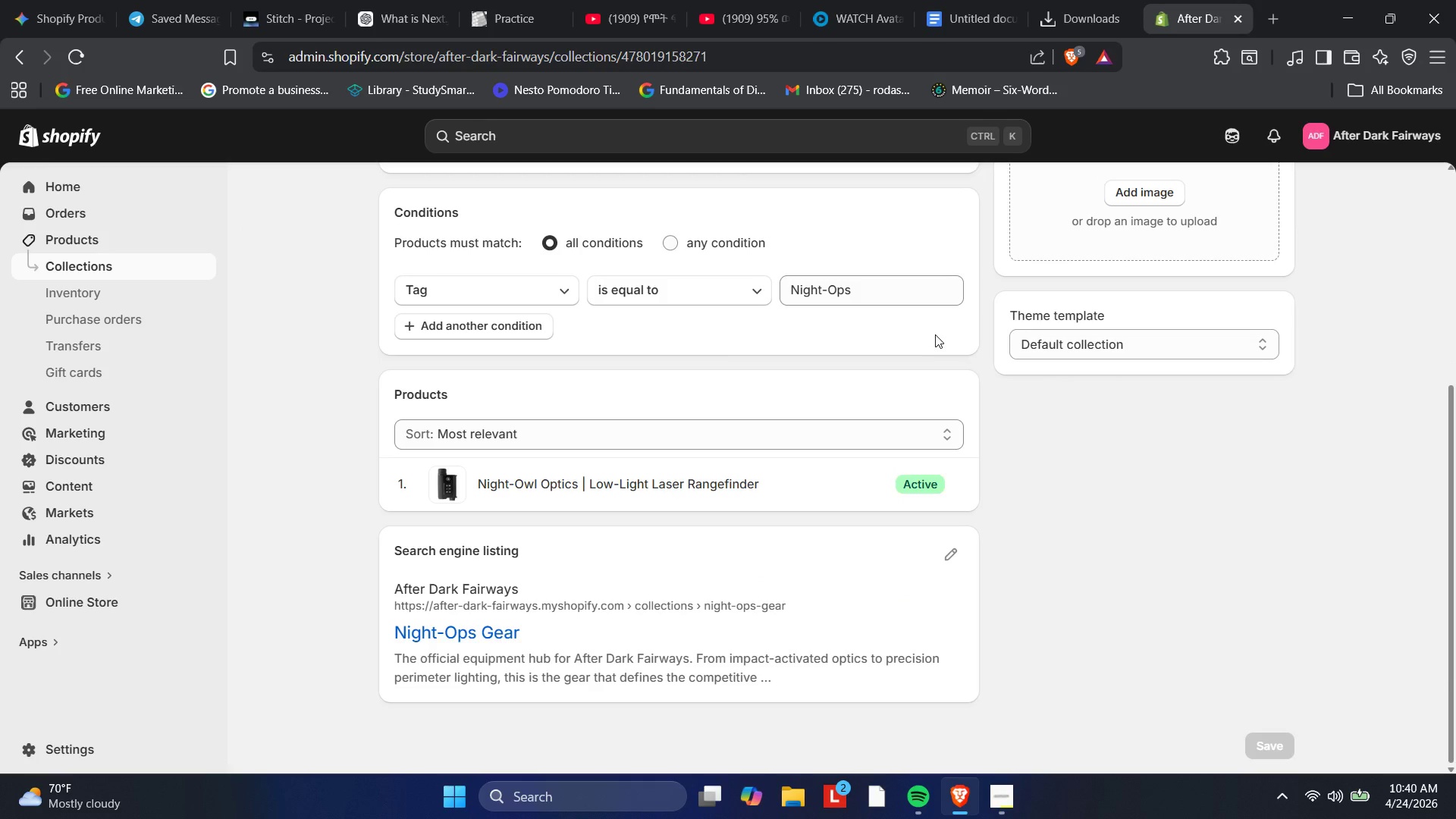 
scroll: coordinate [930, 329], scroll_direction: up, amount: 7.0
 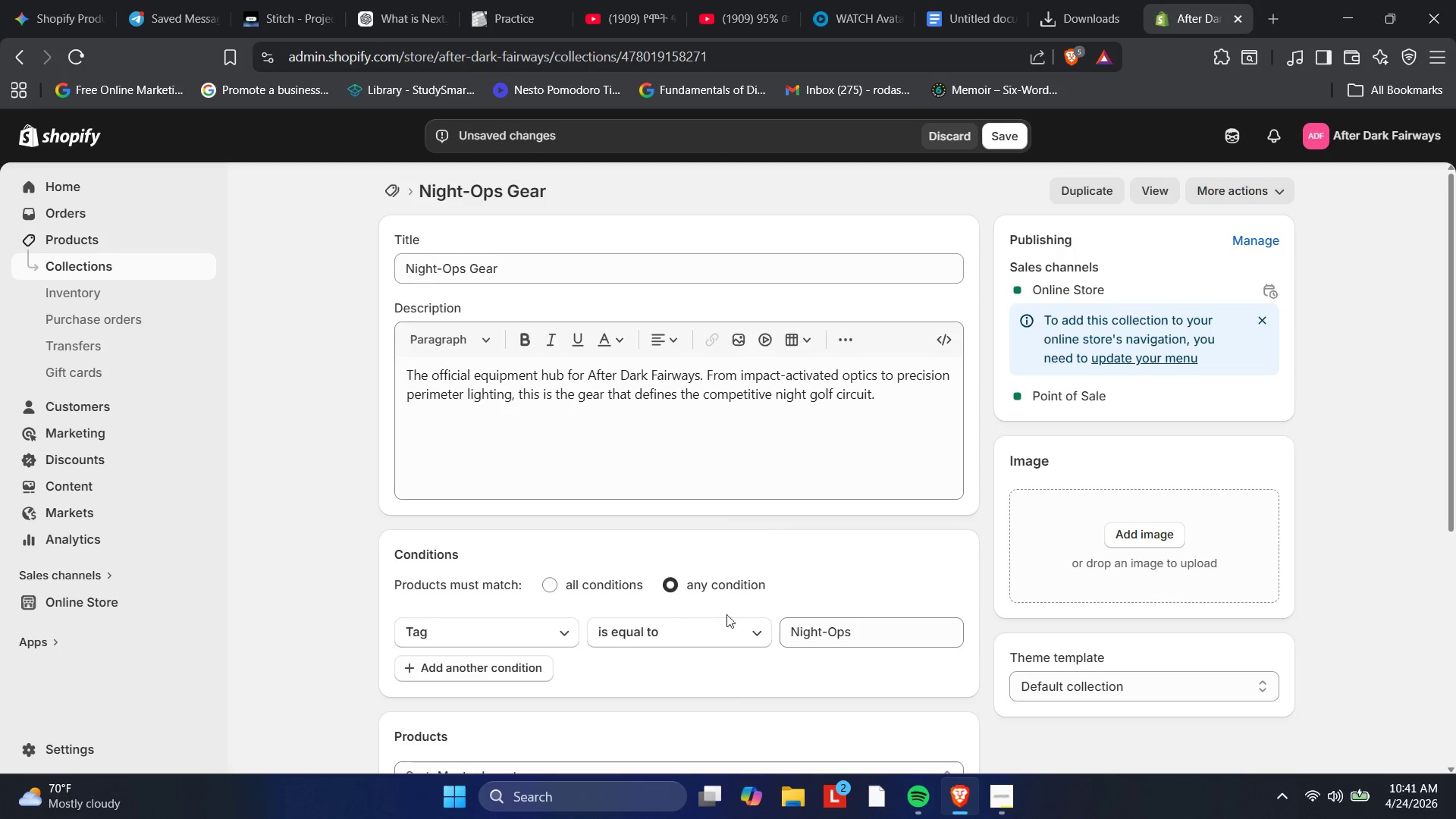 
wait(21.96)
 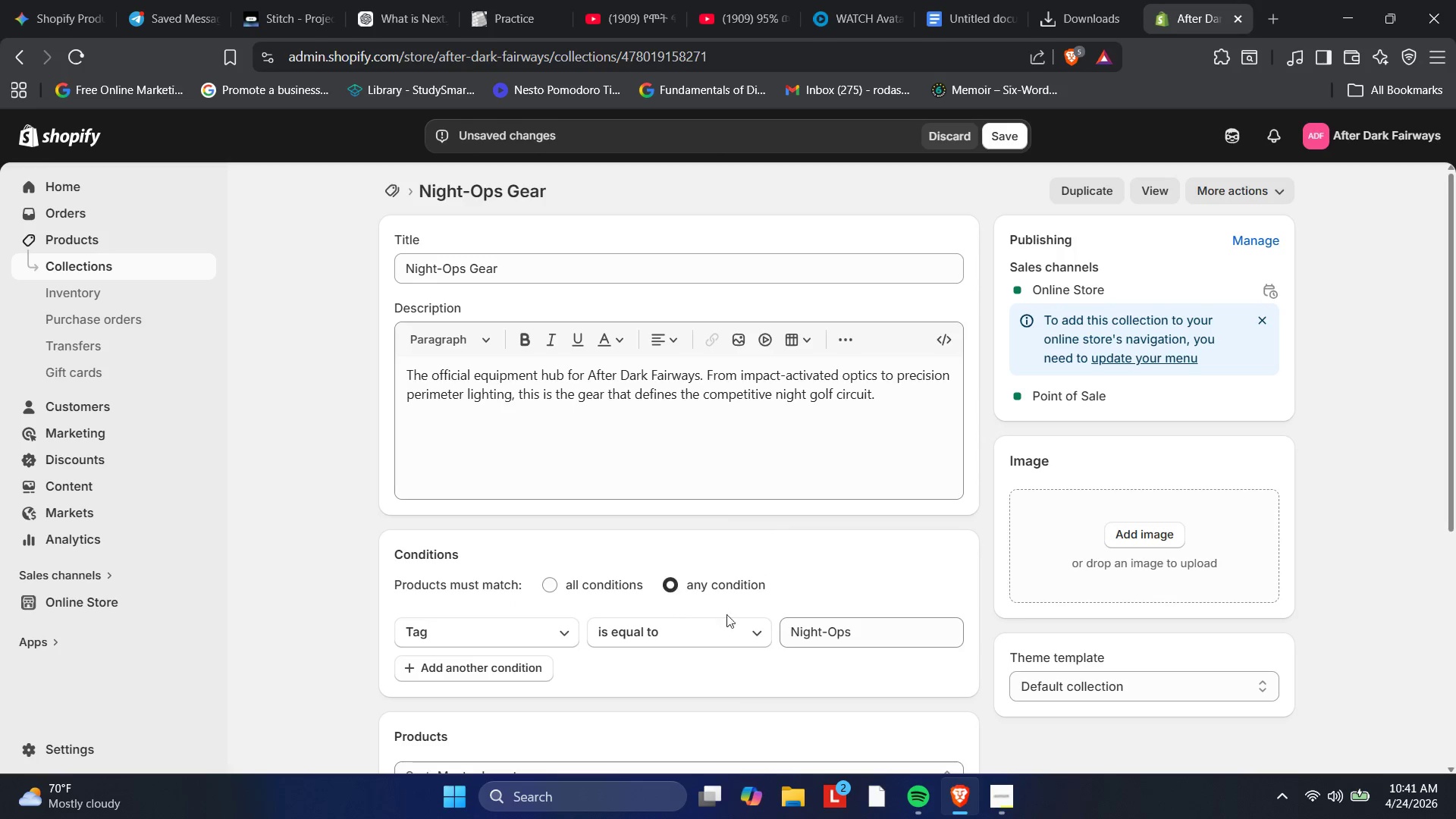 
left_click([555, 587])
 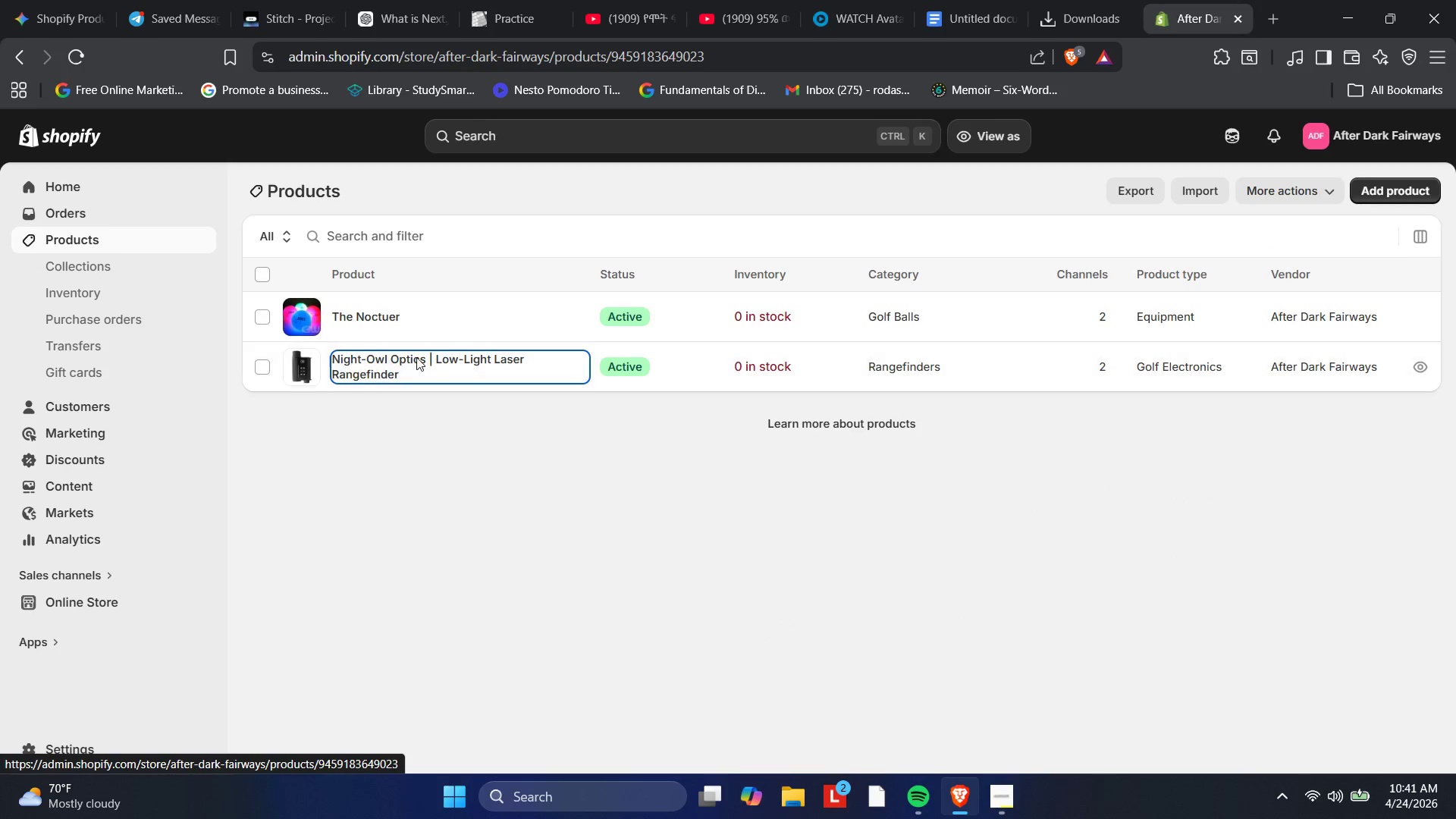 
wait(7.08)
 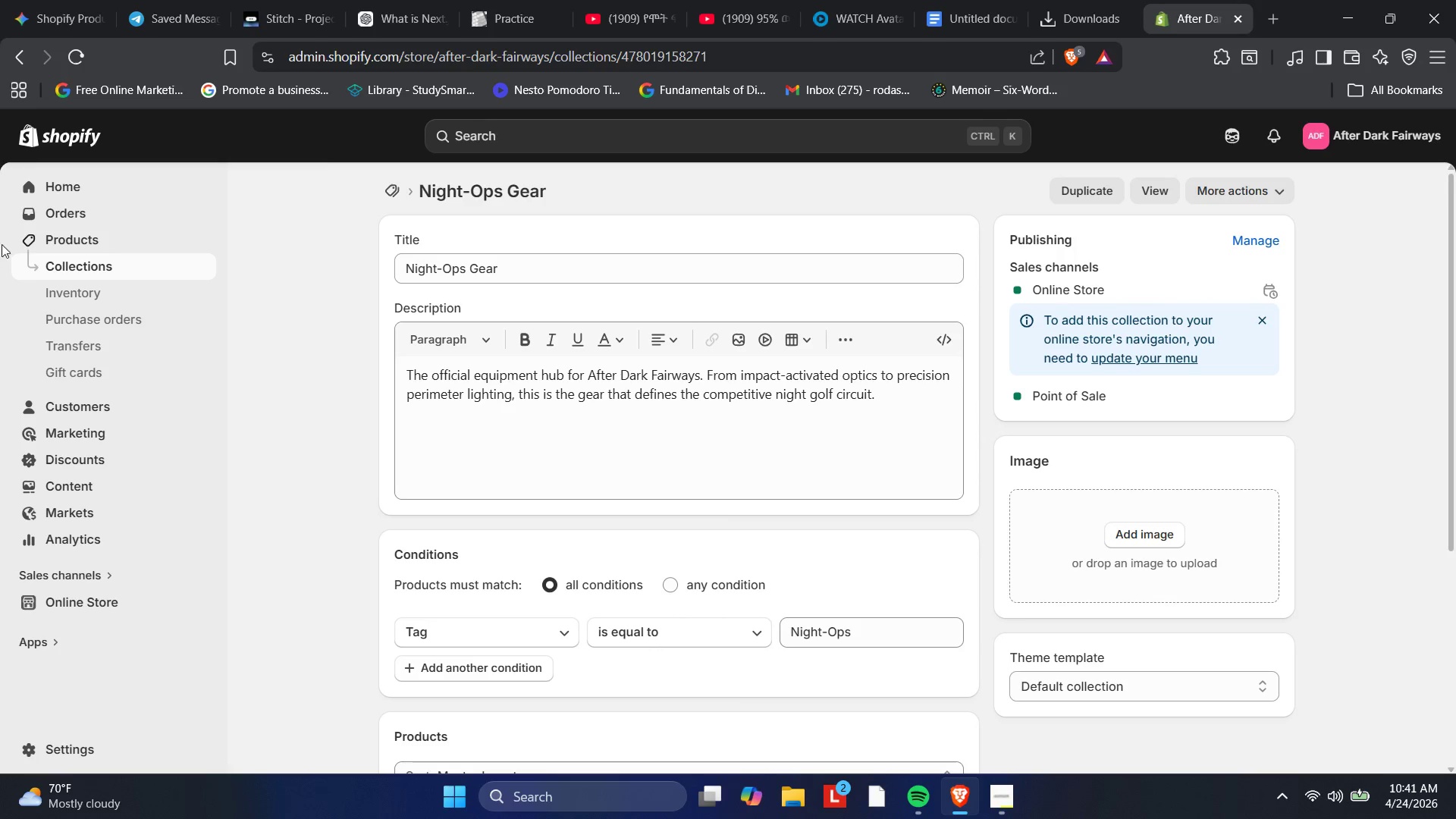 
scroll: coordinate [1218, 589], scroll_direction: down, amount: 1.0
 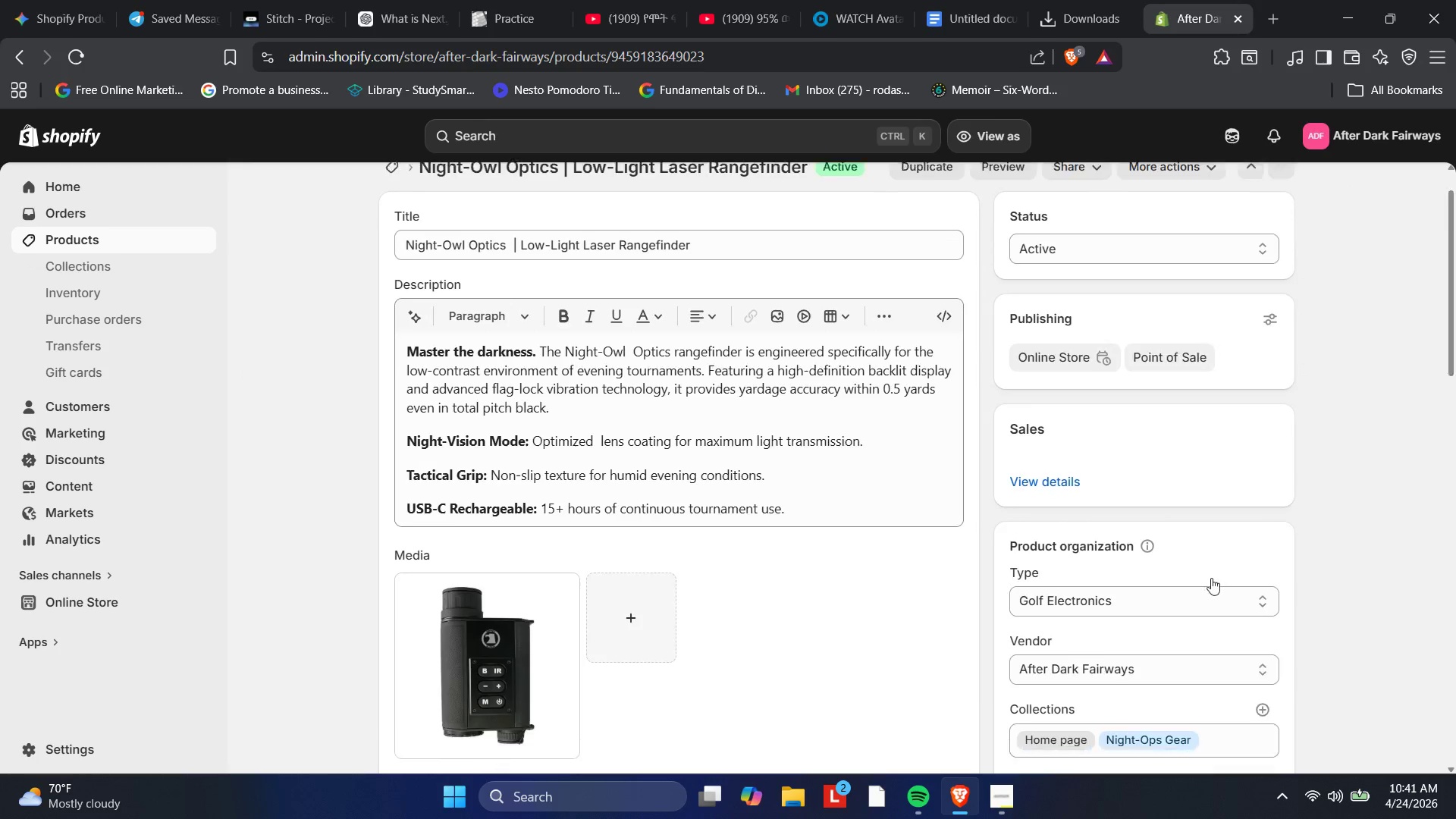 
mouse_move([1191, 563])
 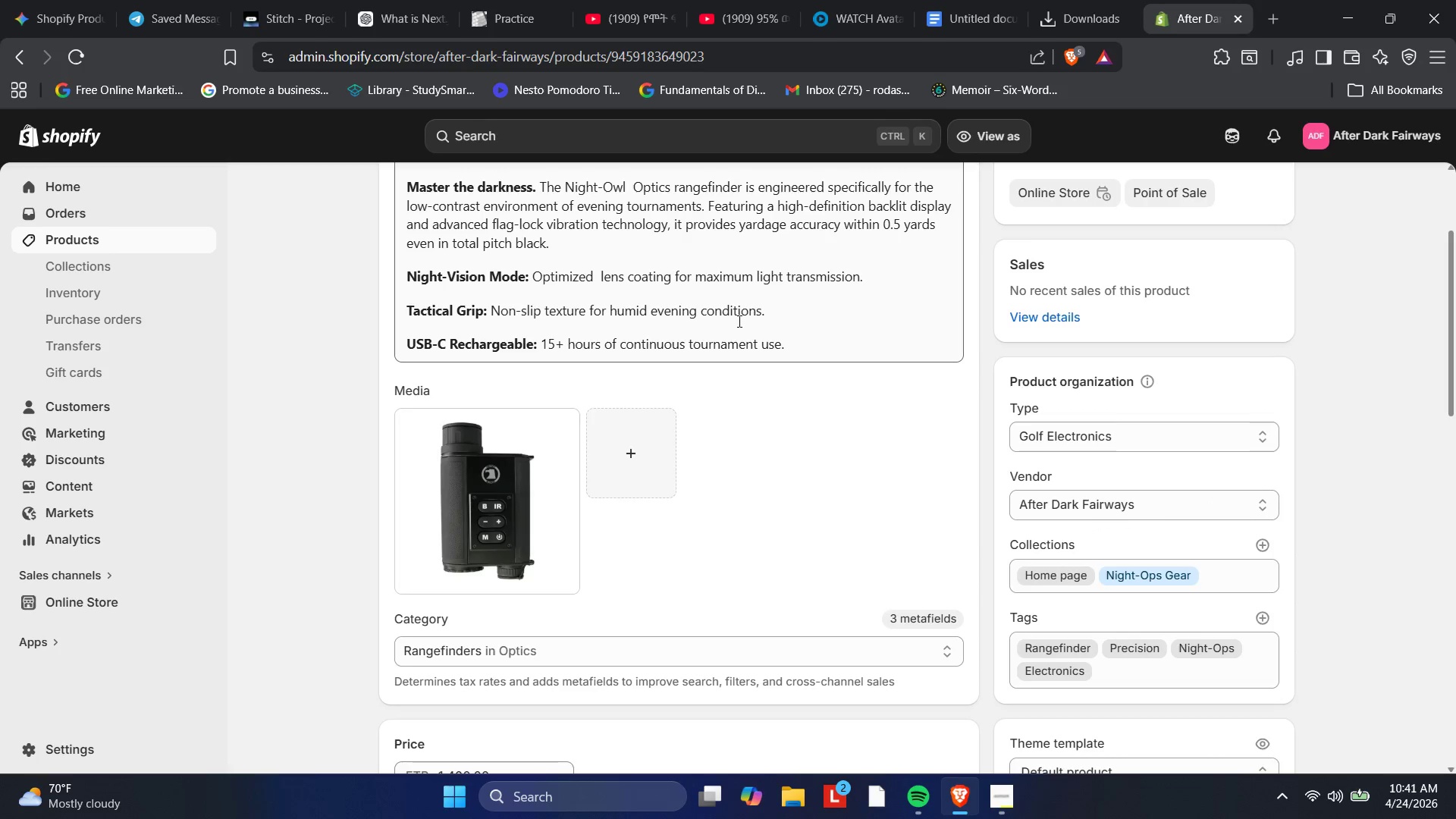 
wait(10.13)
 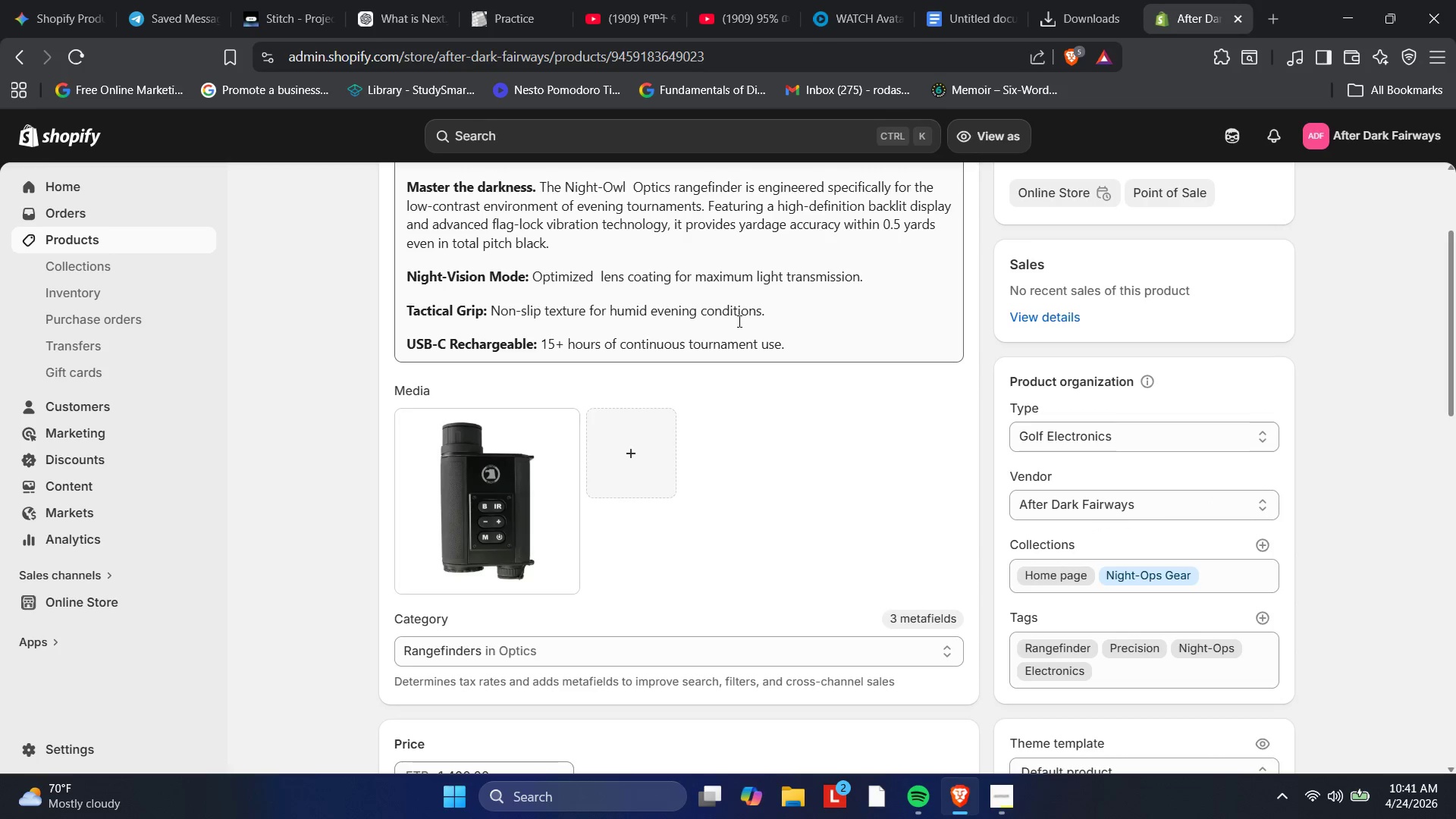 
left_click([450, 309])
 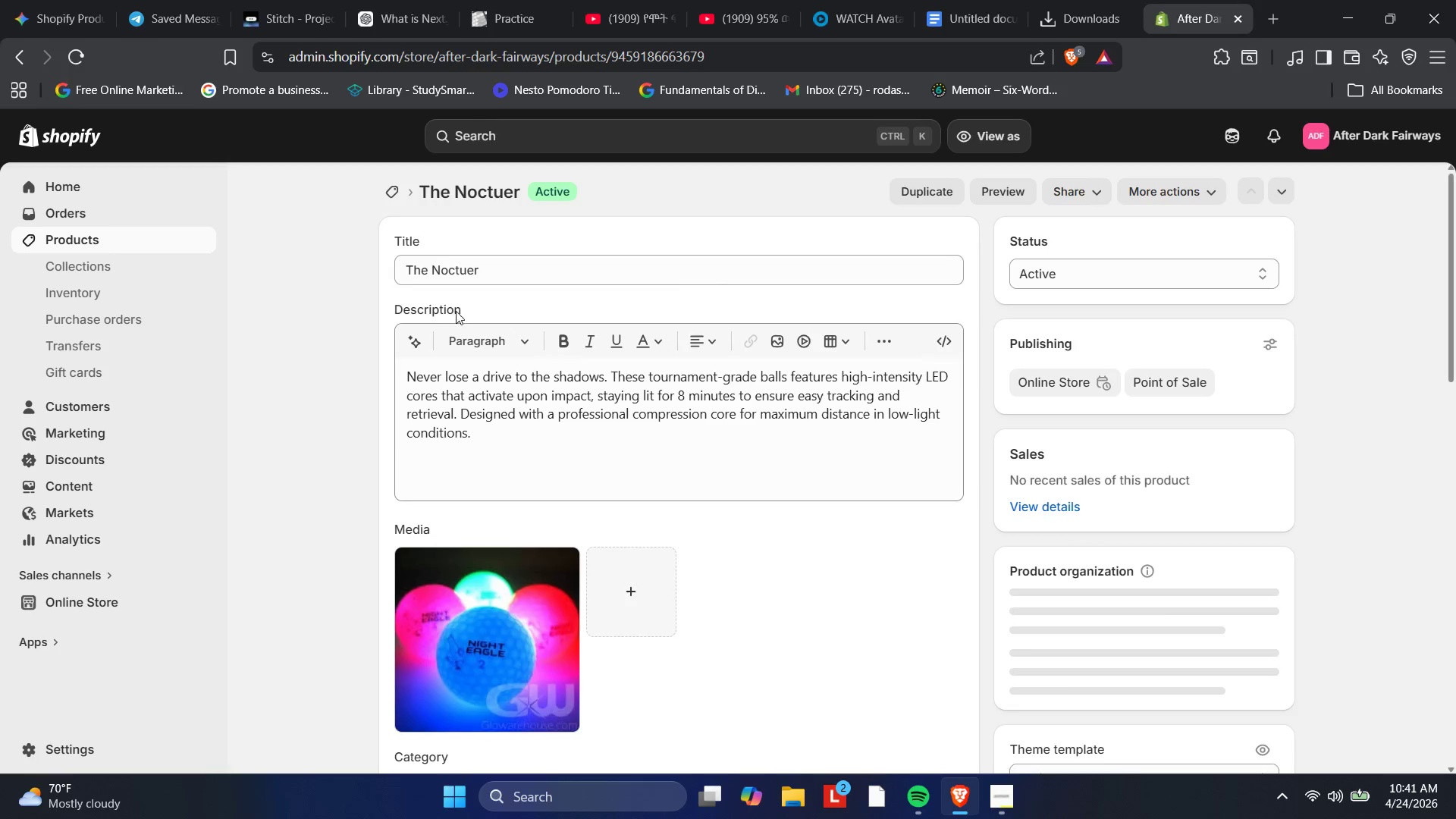 
scroll: coordinate [722, 353], scroll_direction: down, amount: 3.0
 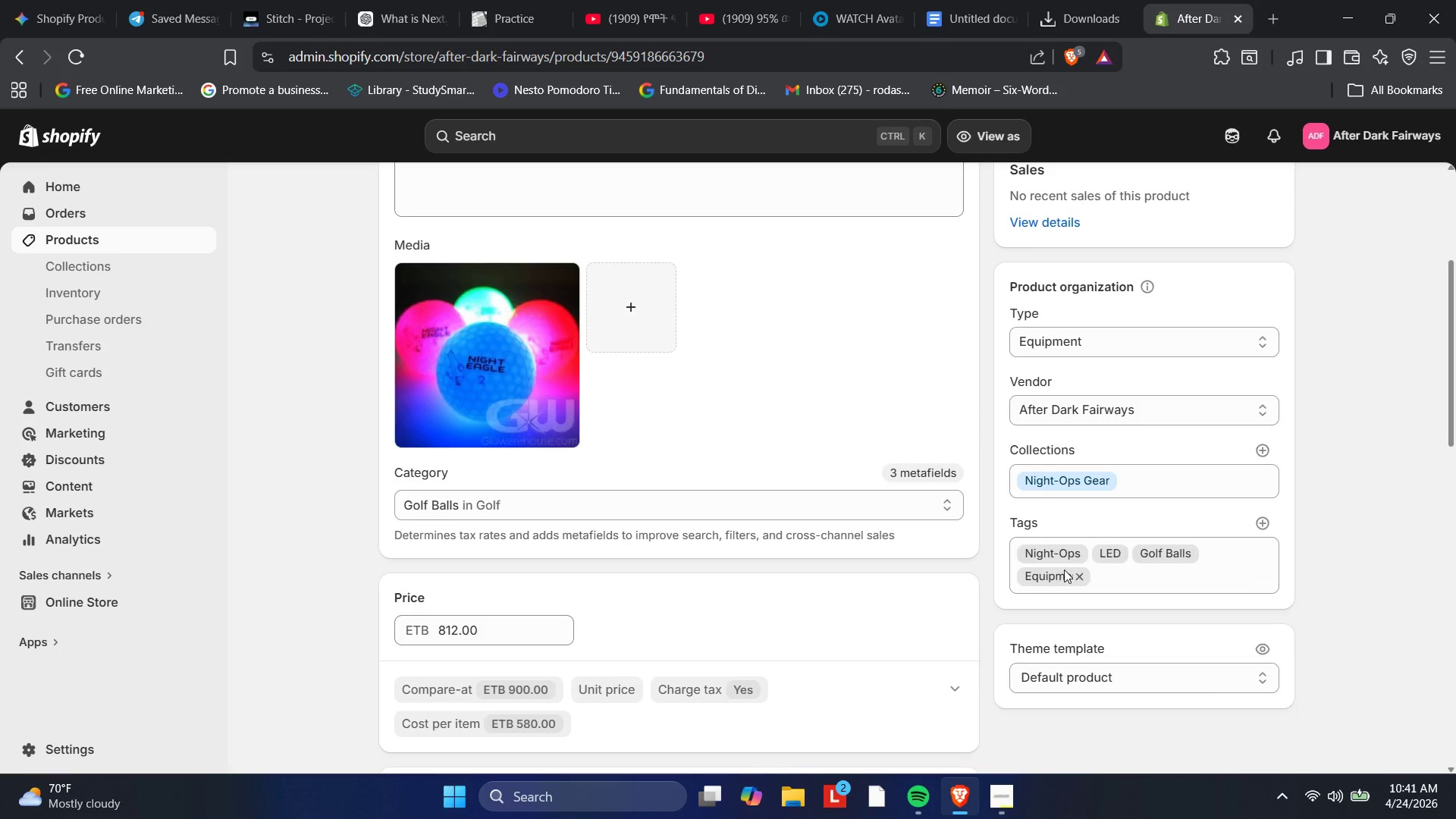 
scroll: coordinate [827, 419], scroll_direction: up, amount: 3.0
 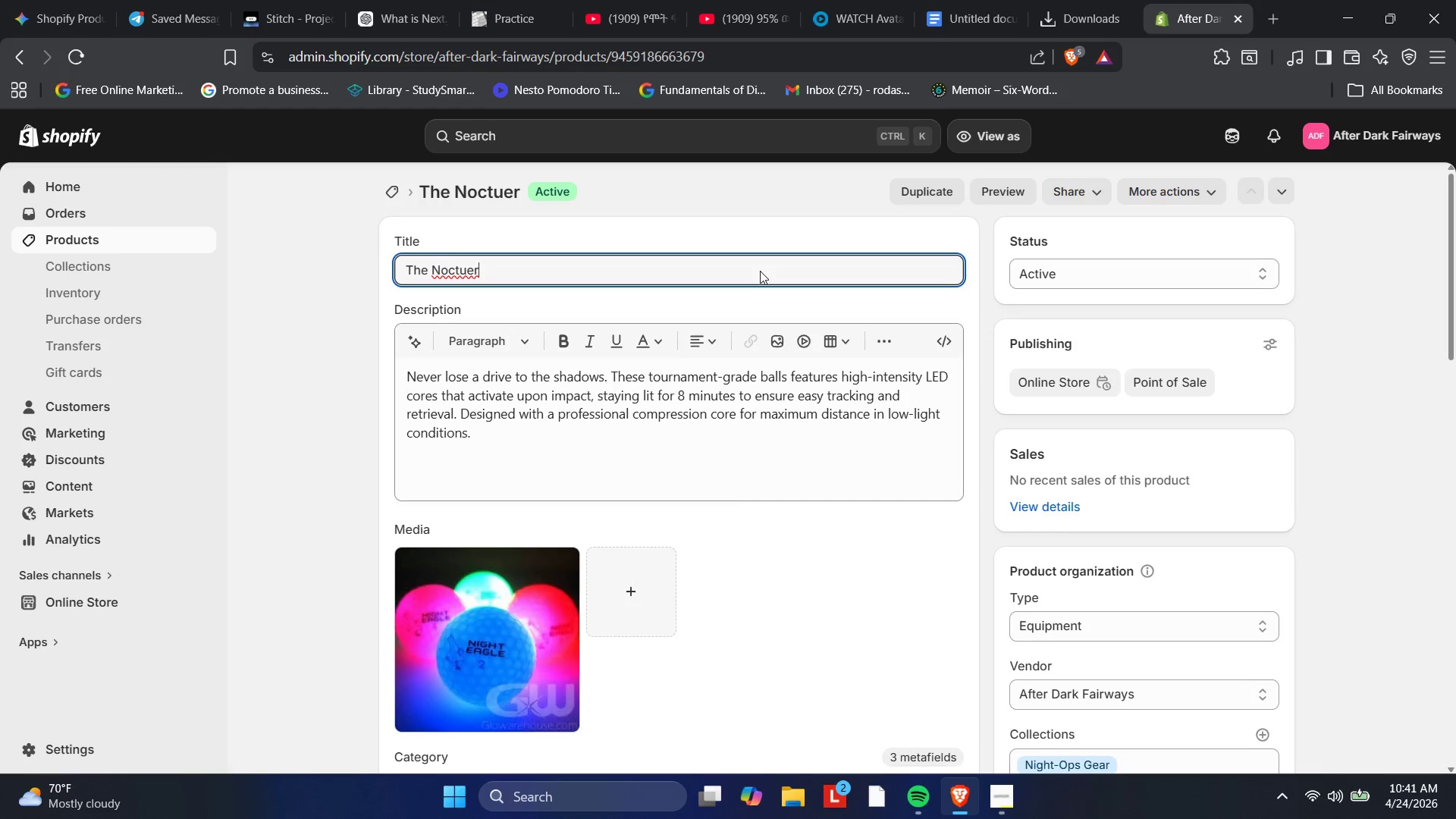 
wait(11.75)
 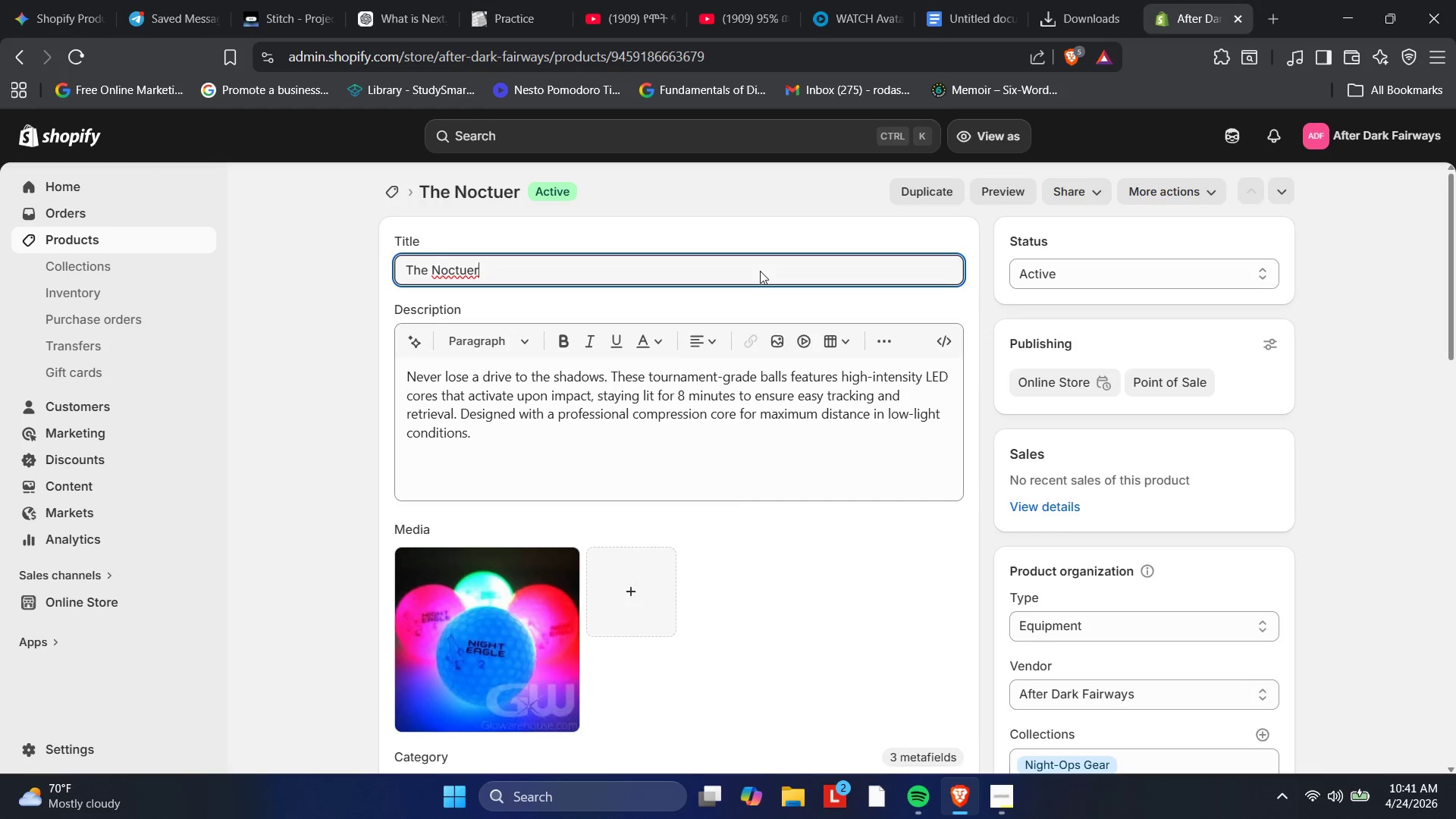 
type(nal )
key(Backspace)
key(Backspace)
key(Backspace)
key(Backspace)
key(Backspace)
type(rm)
key(Backspace)
type(nal )
 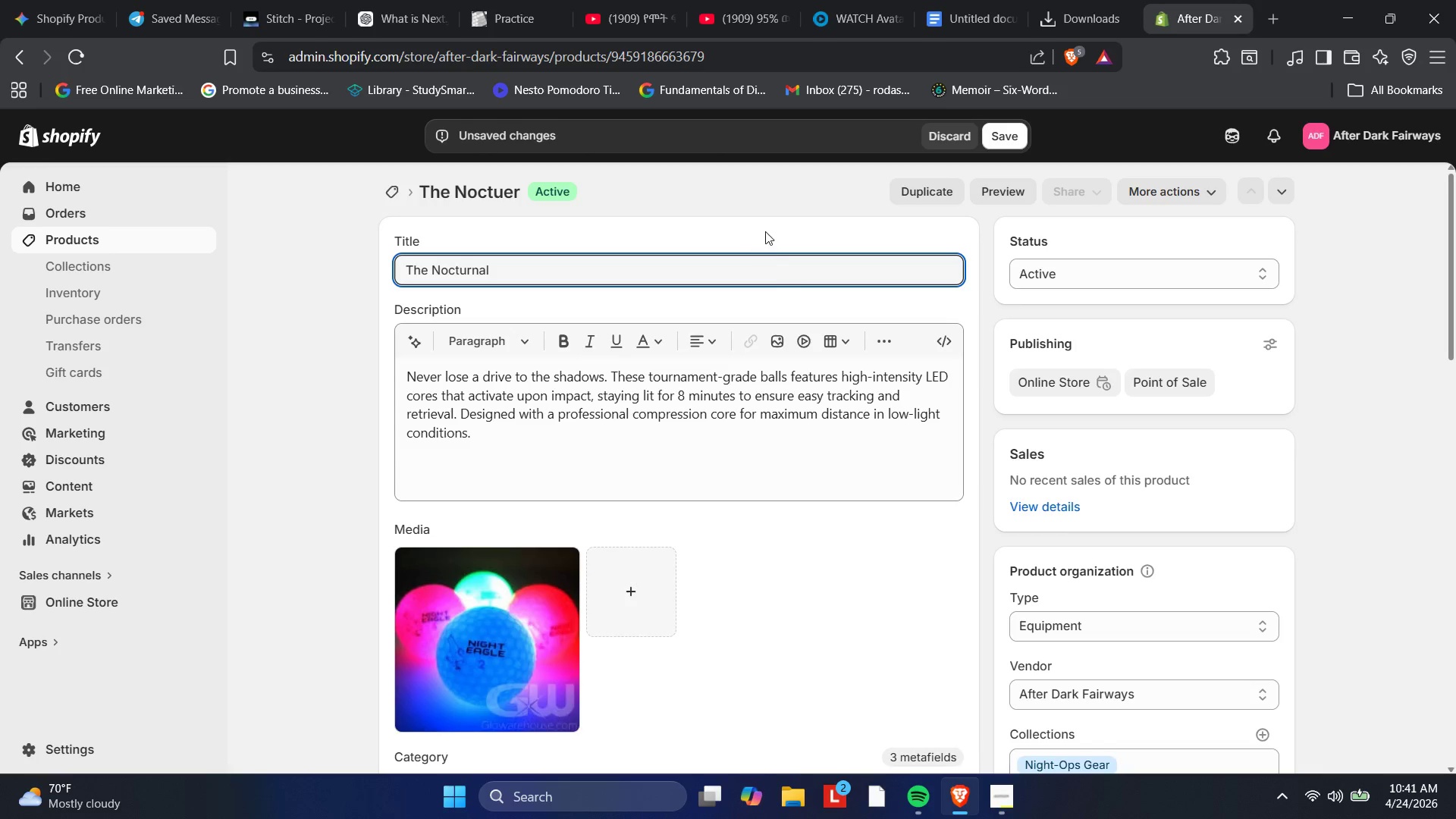 
type(Strike | IA)
key(Backspace)
type(mpact )
 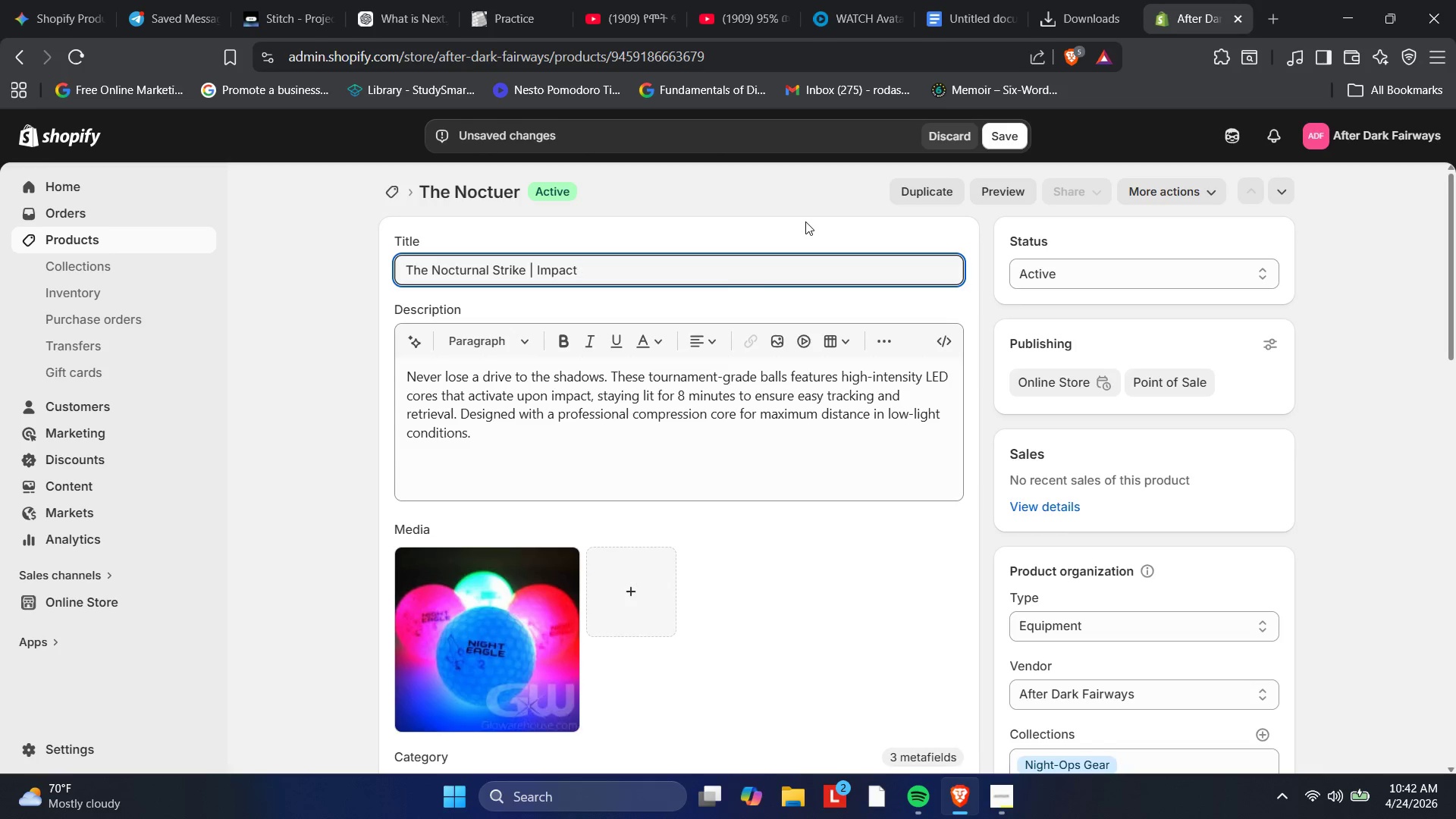 
key(Backspace)
type(-Activity)
key(Backspace)
key(Backspace)
key(Backspace)
type(ated LED Golf Balls)
 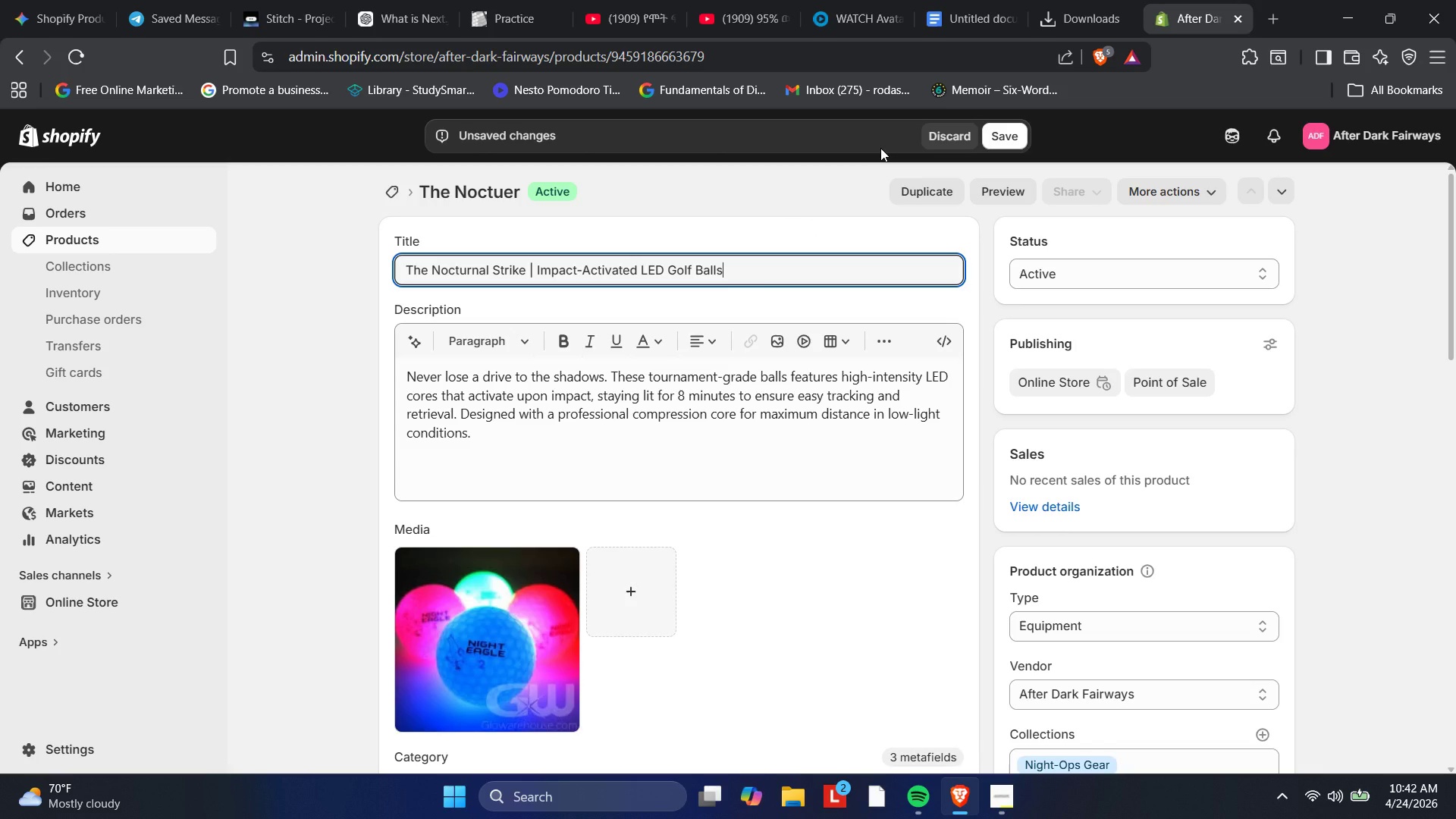 
wait(7.27)
 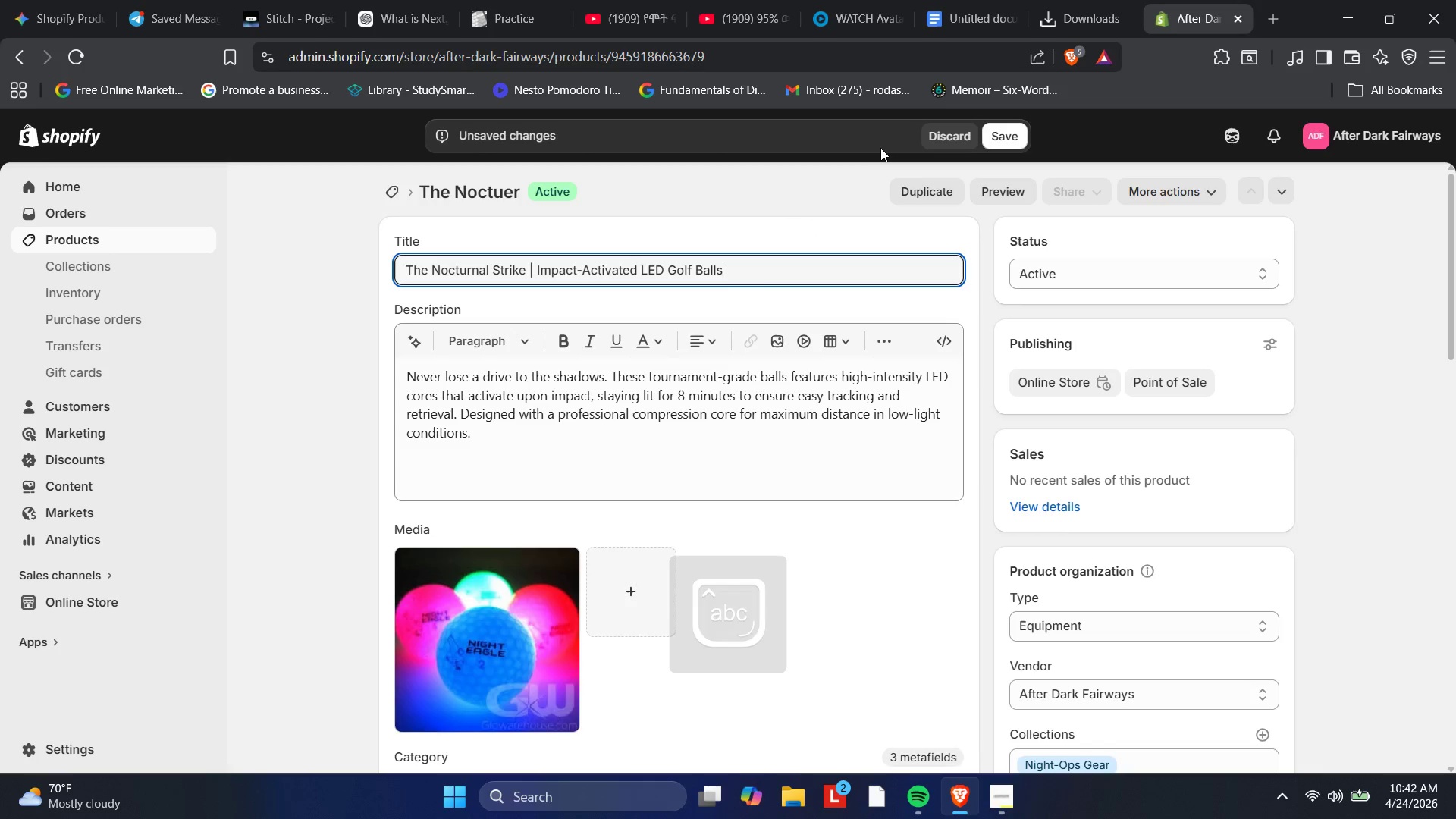 
scroll: coordinate [1421, 205], scroll_direction: down, amount: 3.0
 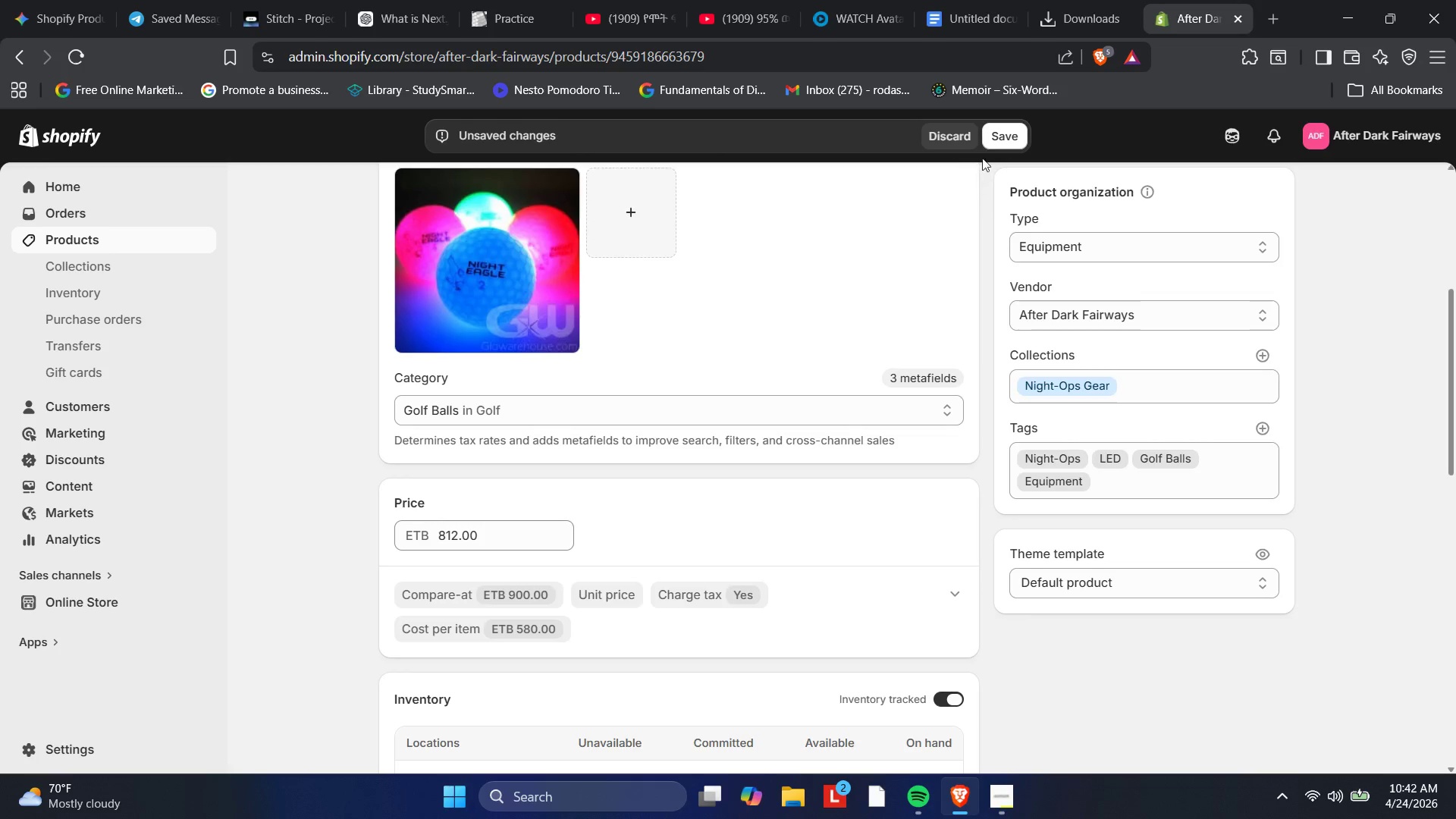 
left_click([1015, 129])
 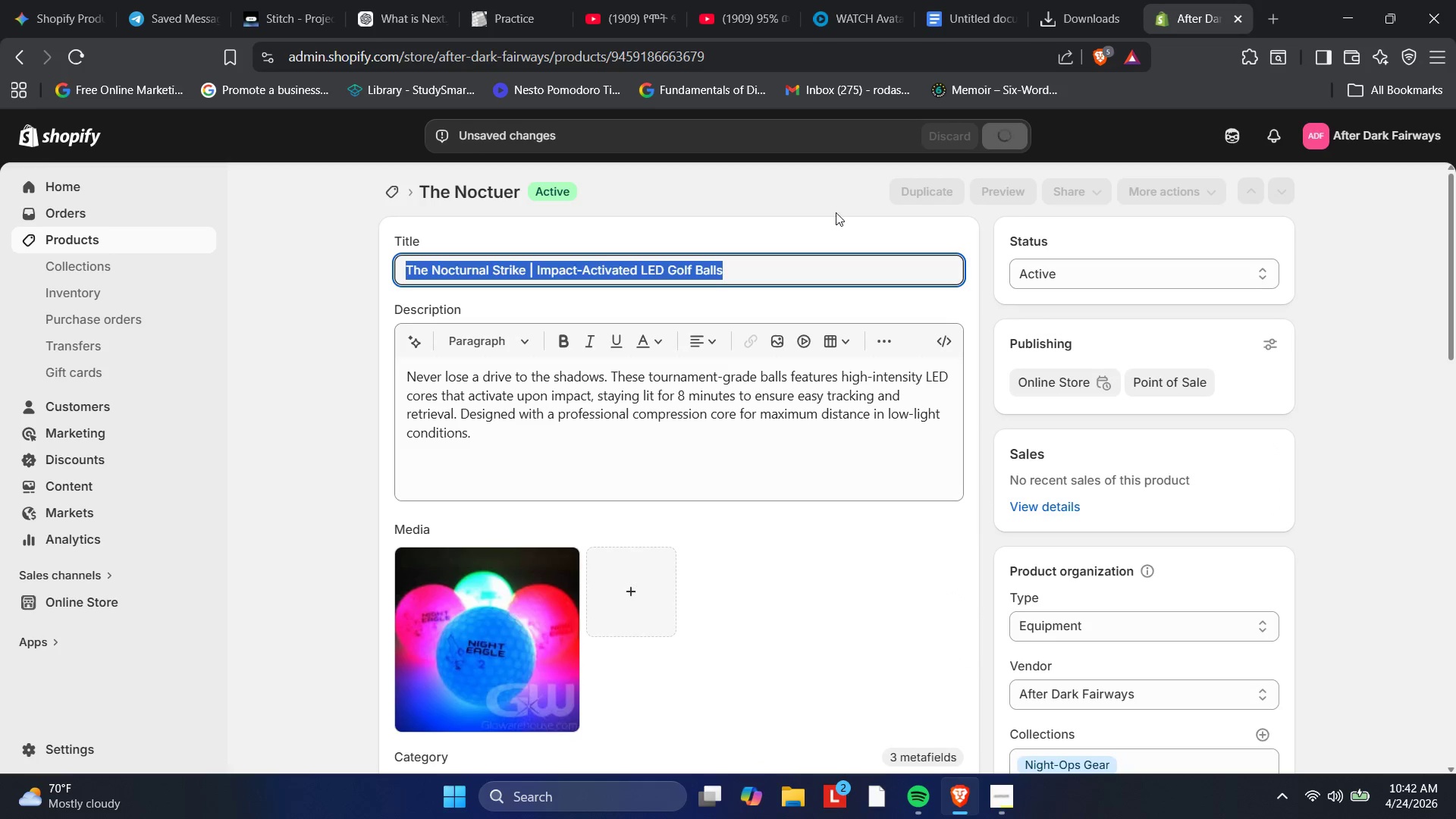 
left_click([799, 226])
 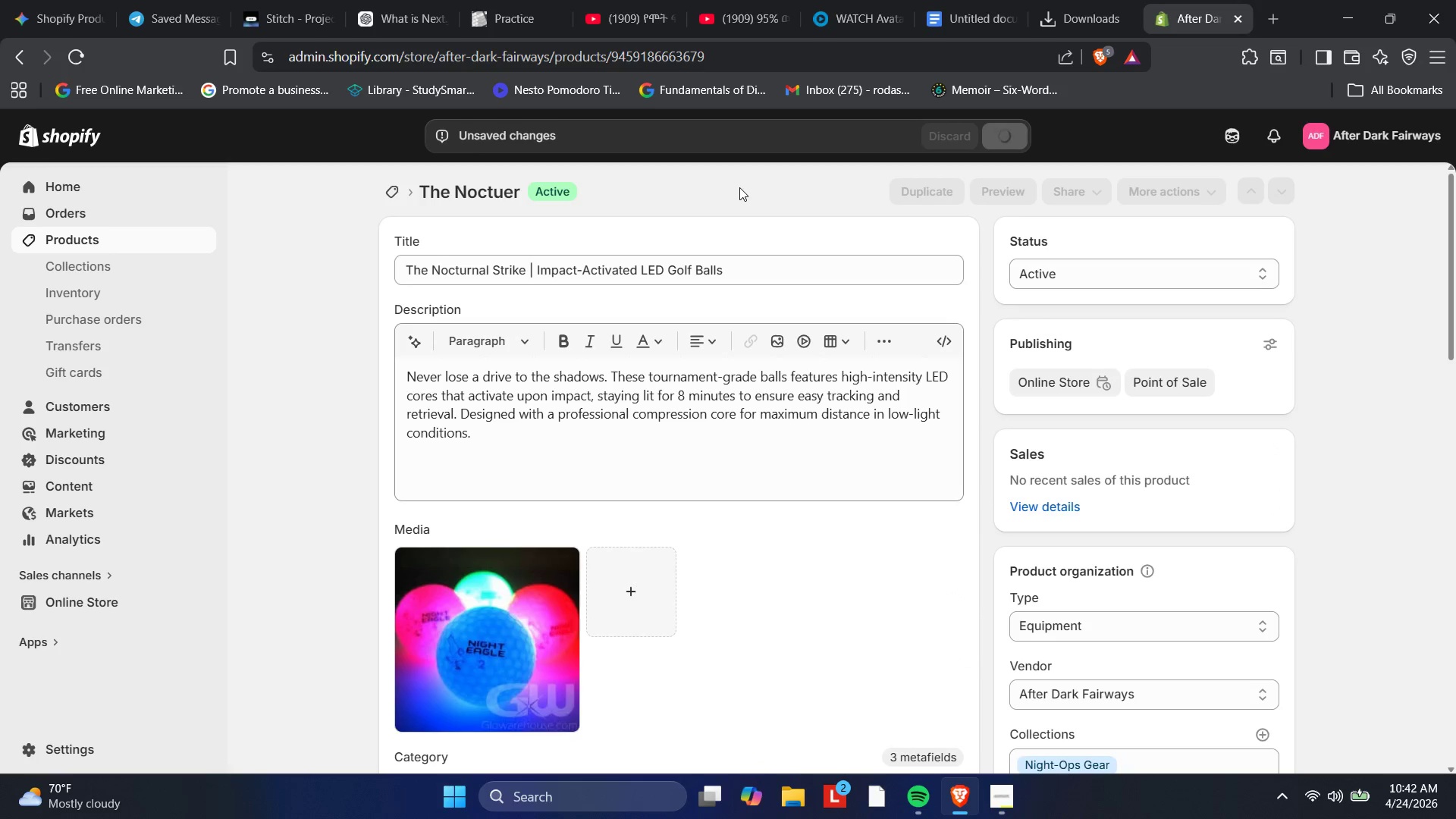 
scroll: coordinate [683, 278], scroll_direction: down, amount: 5.0
 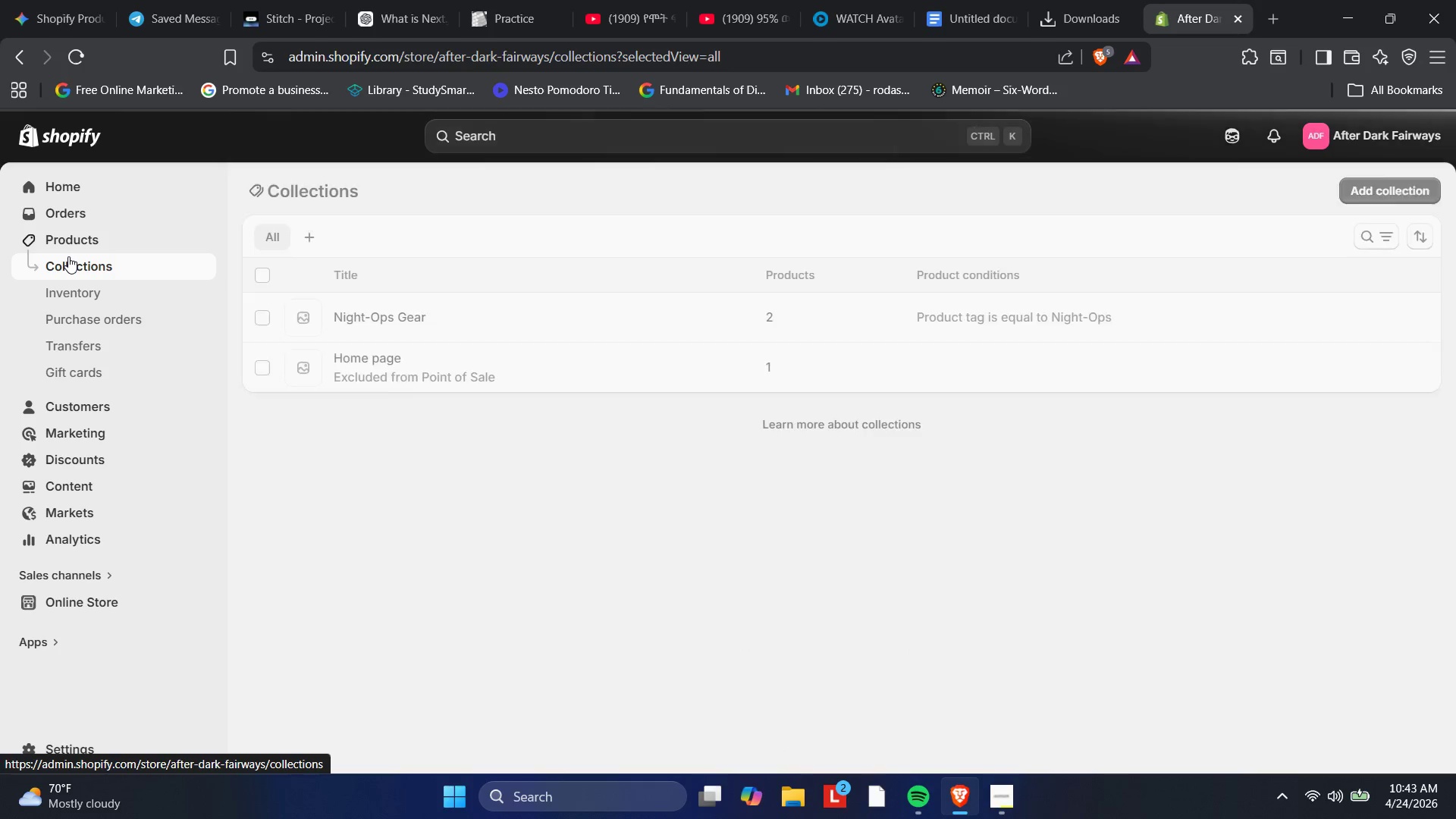 
wait(13.28)
 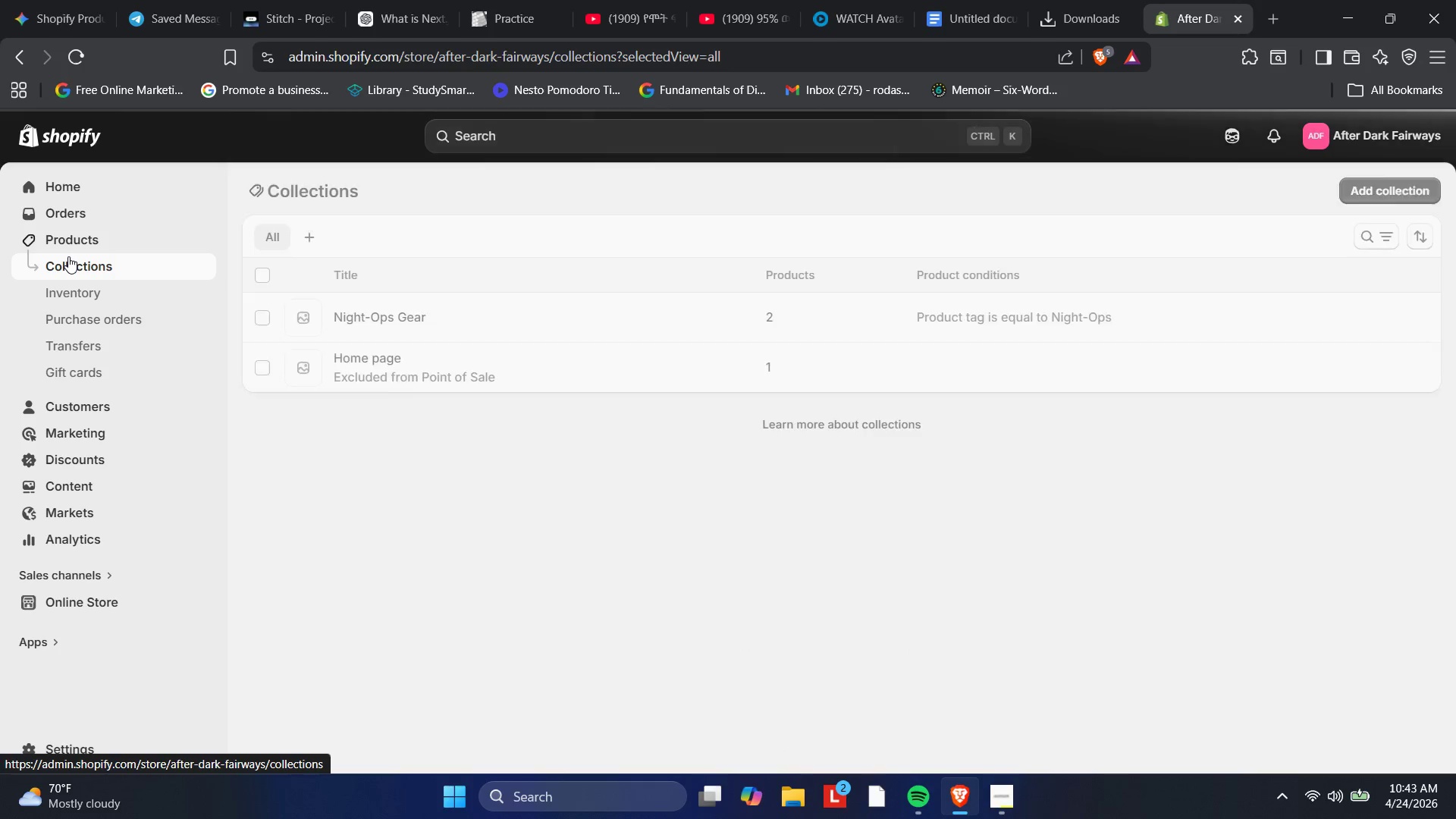 
mouse_move([170, 249])
 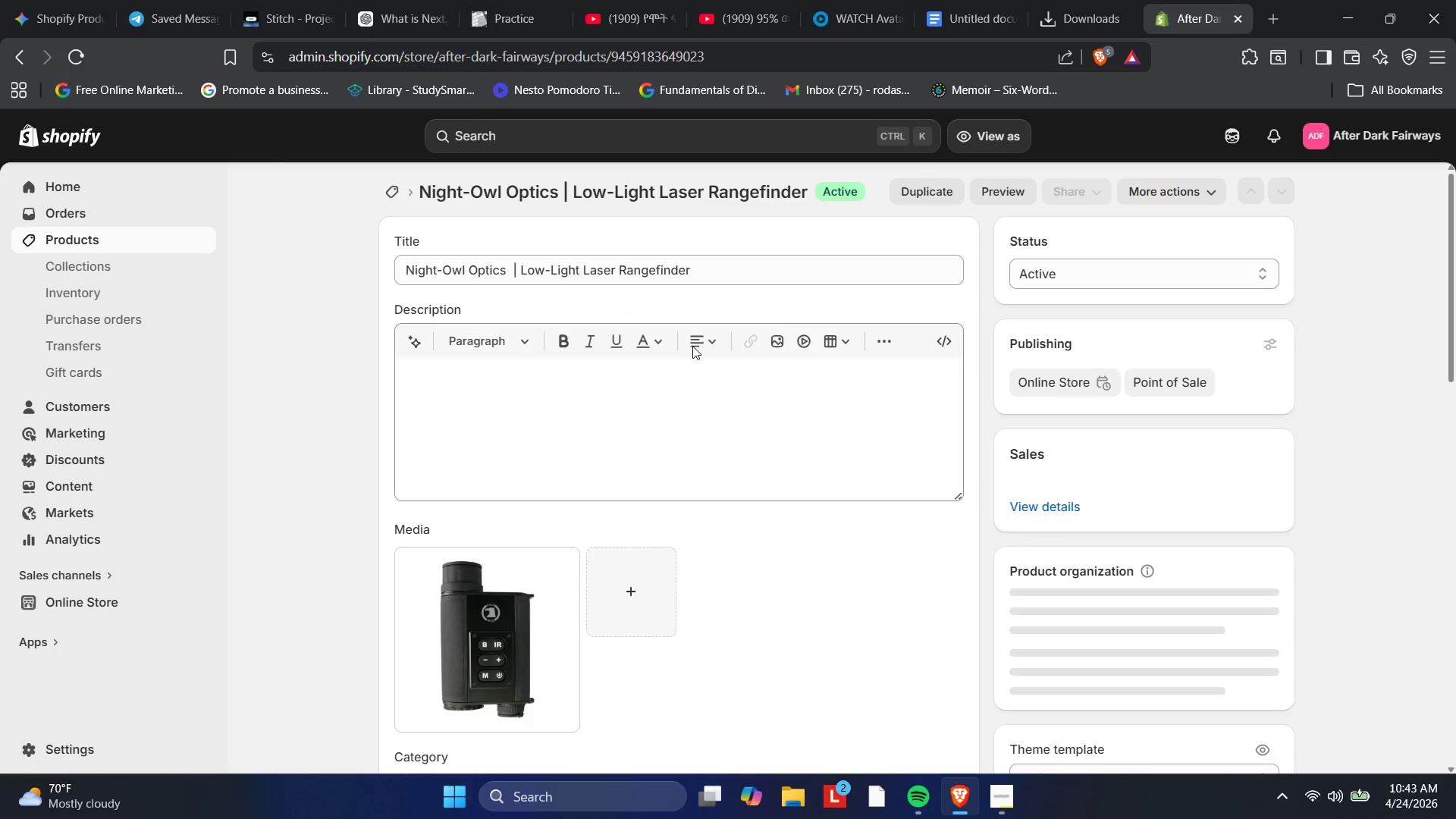 
scroll: coordinate [691, 348], scroll_direction: down, amount: 8.0
 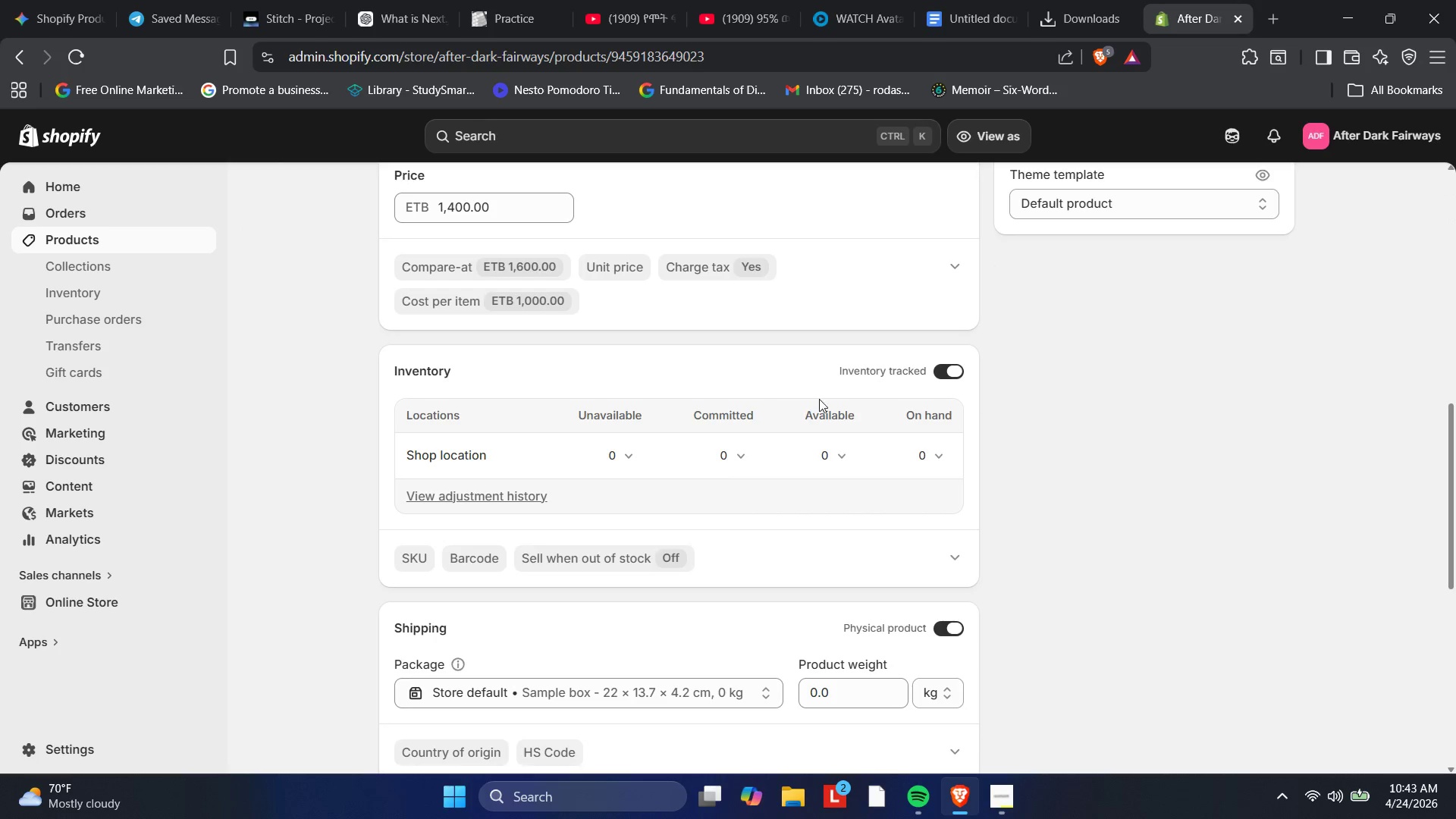 
mouse_move([830, 457])
 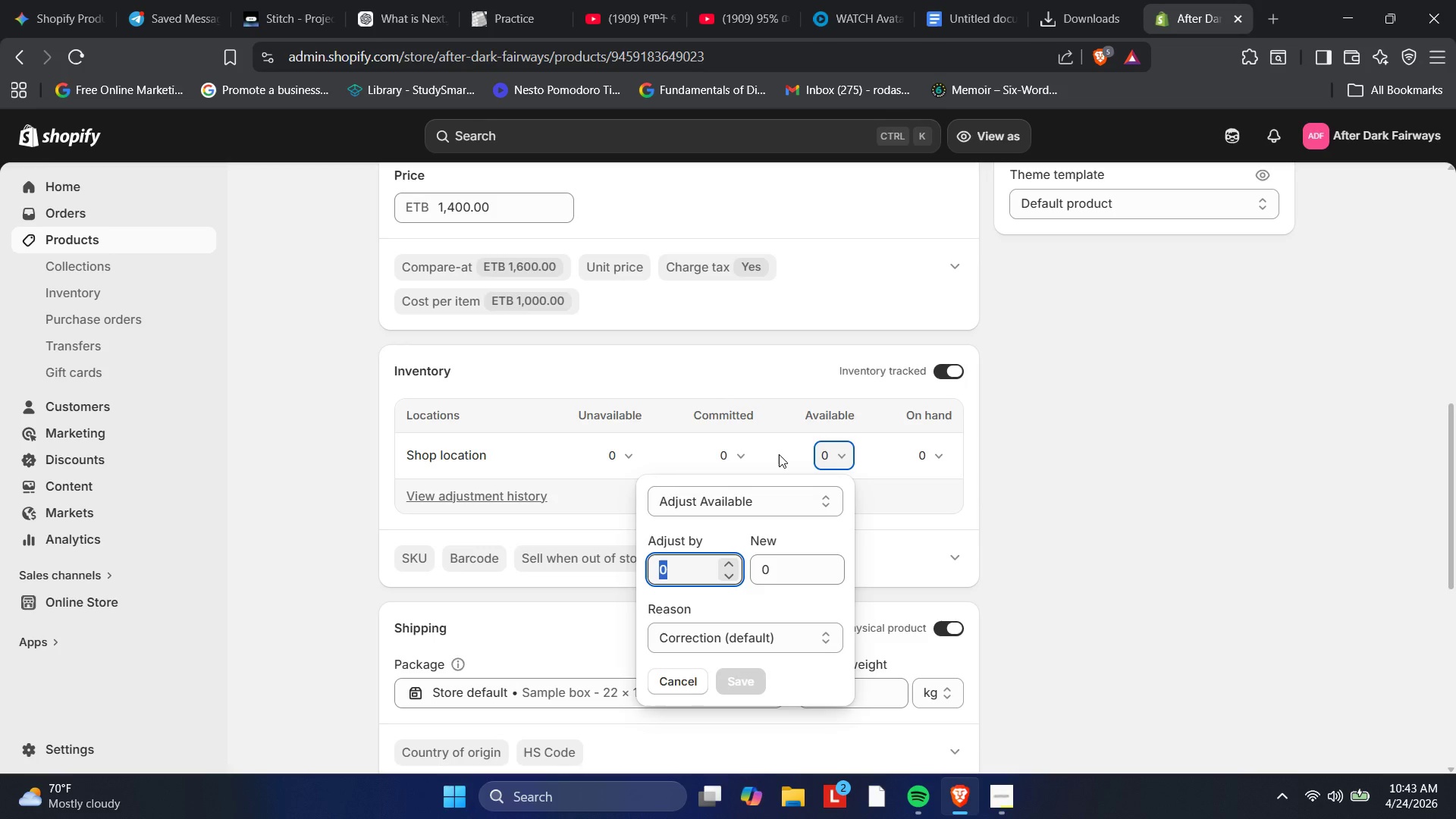 
key(Numpad4)
 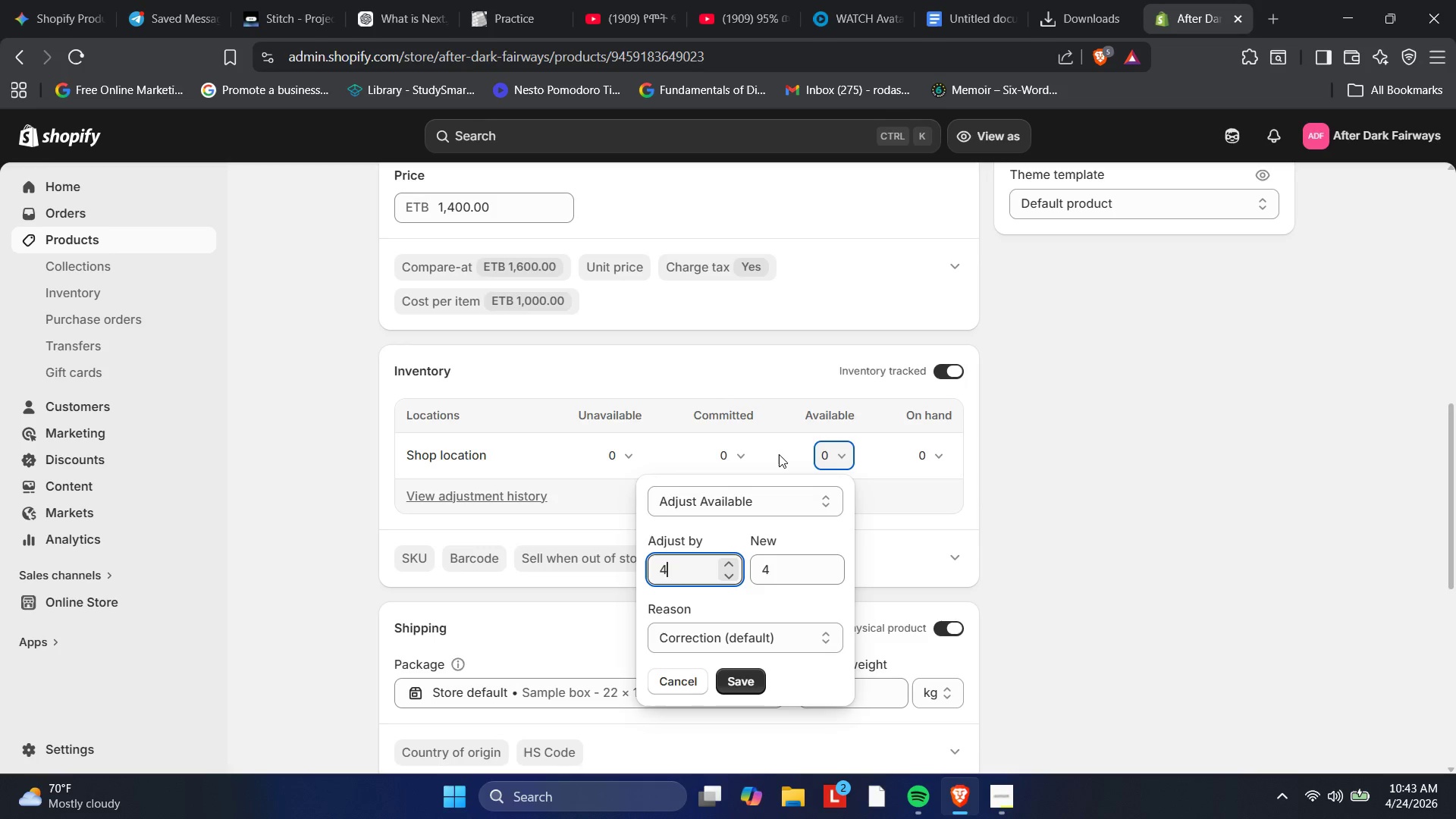 
key(Backspace)
 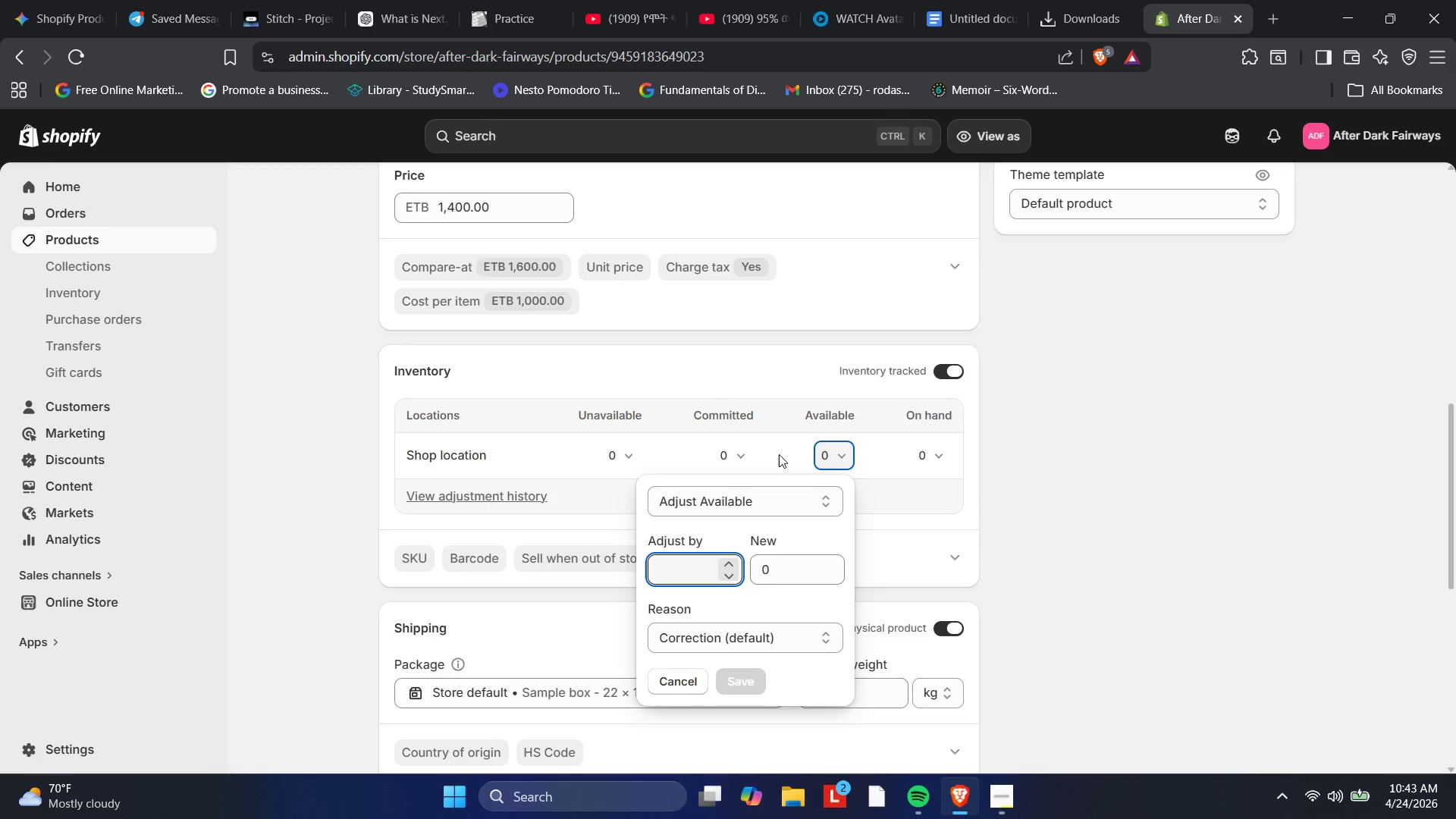 
key(Numpad1)
 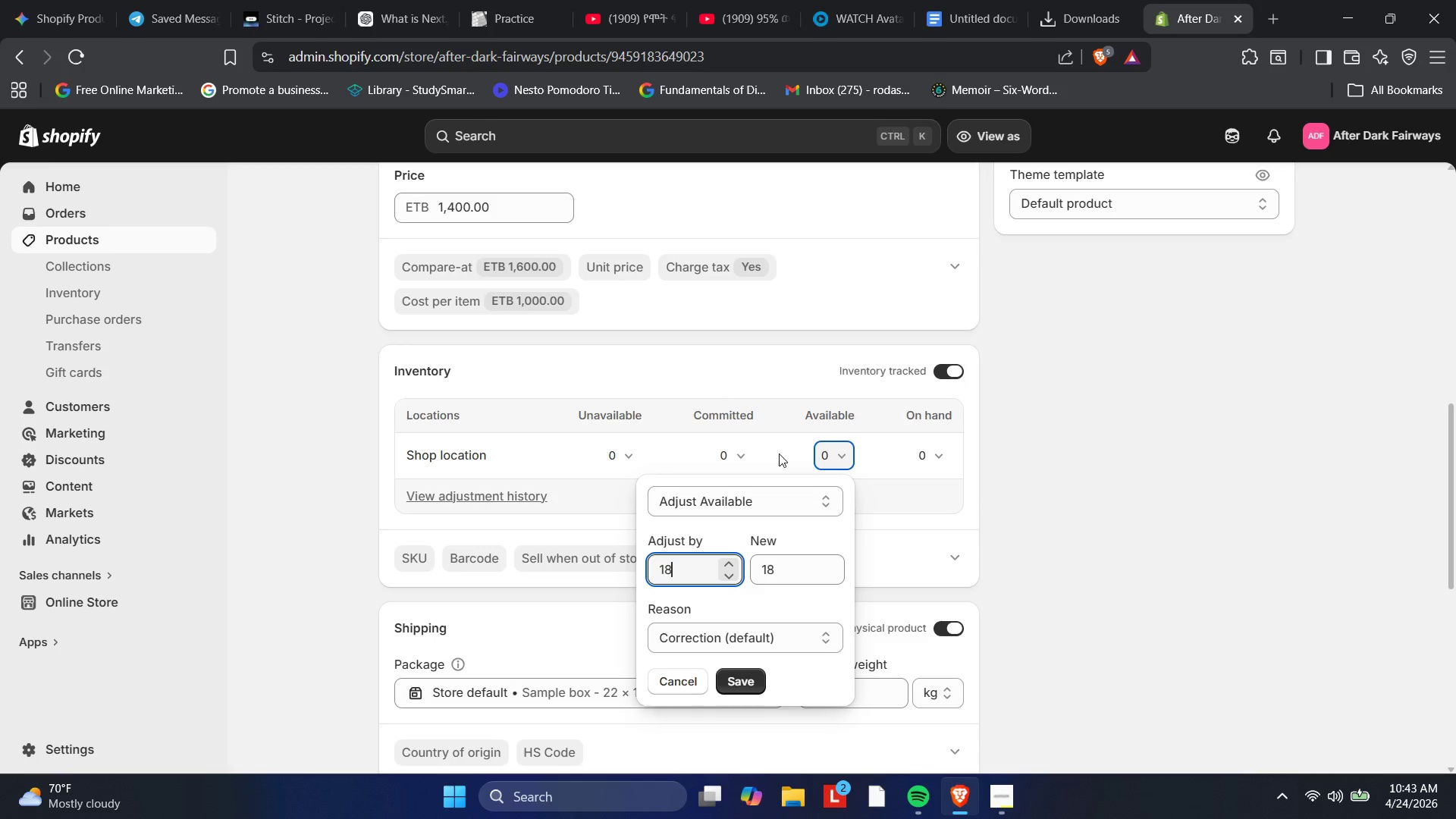 
key(Numpad8)
 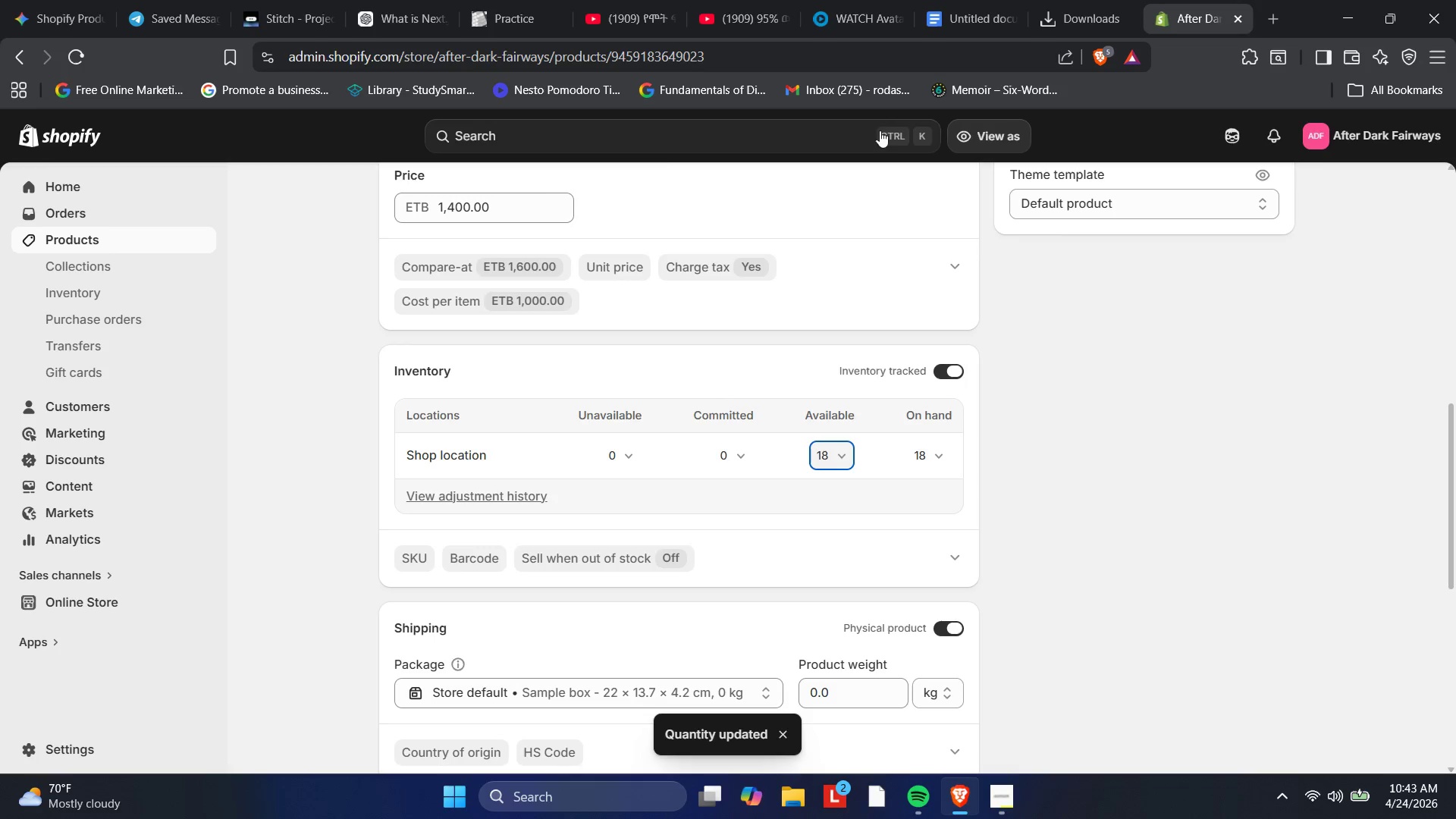 
wait(7.97)
 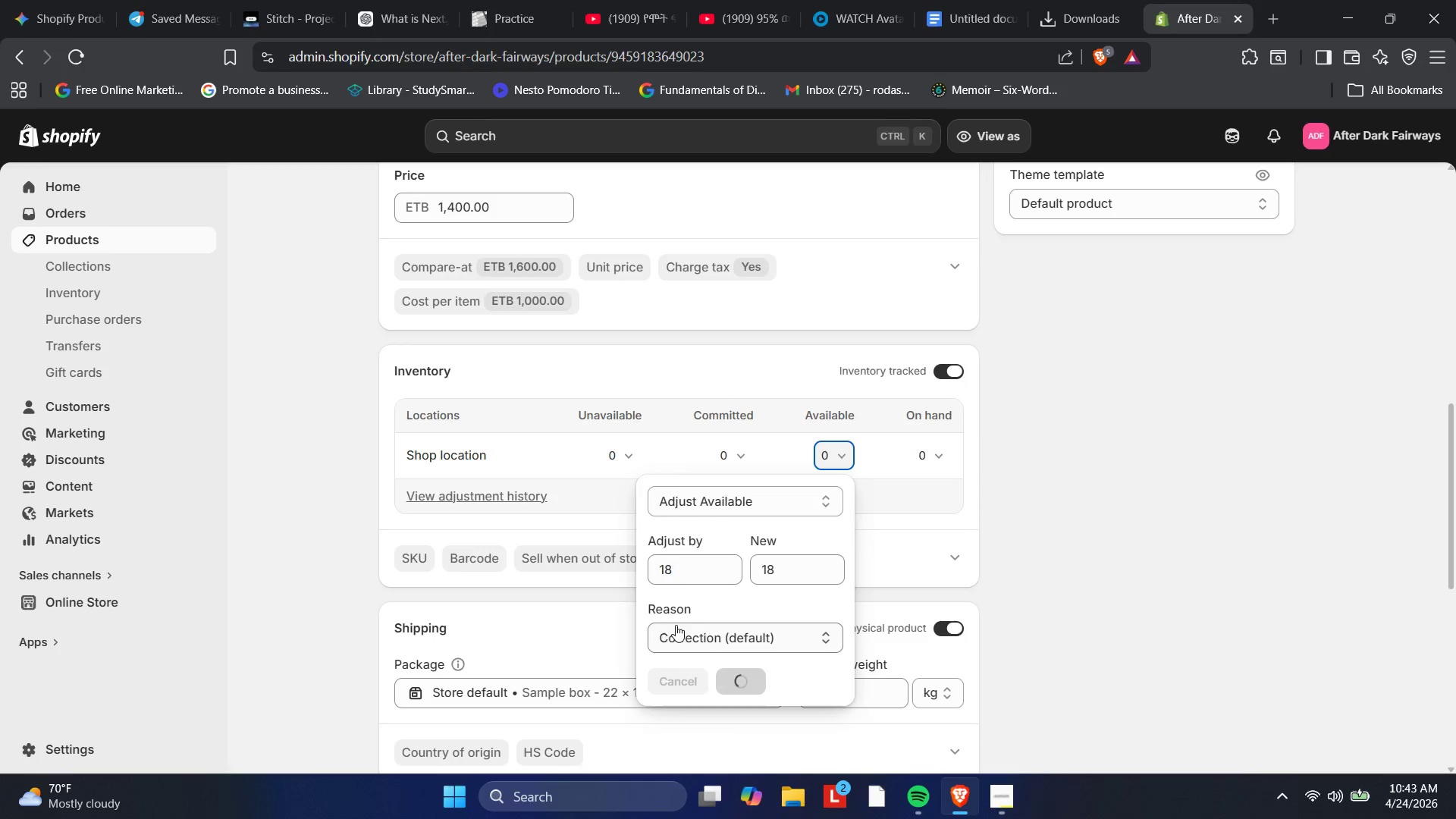 
mouse_move([209, 234])
 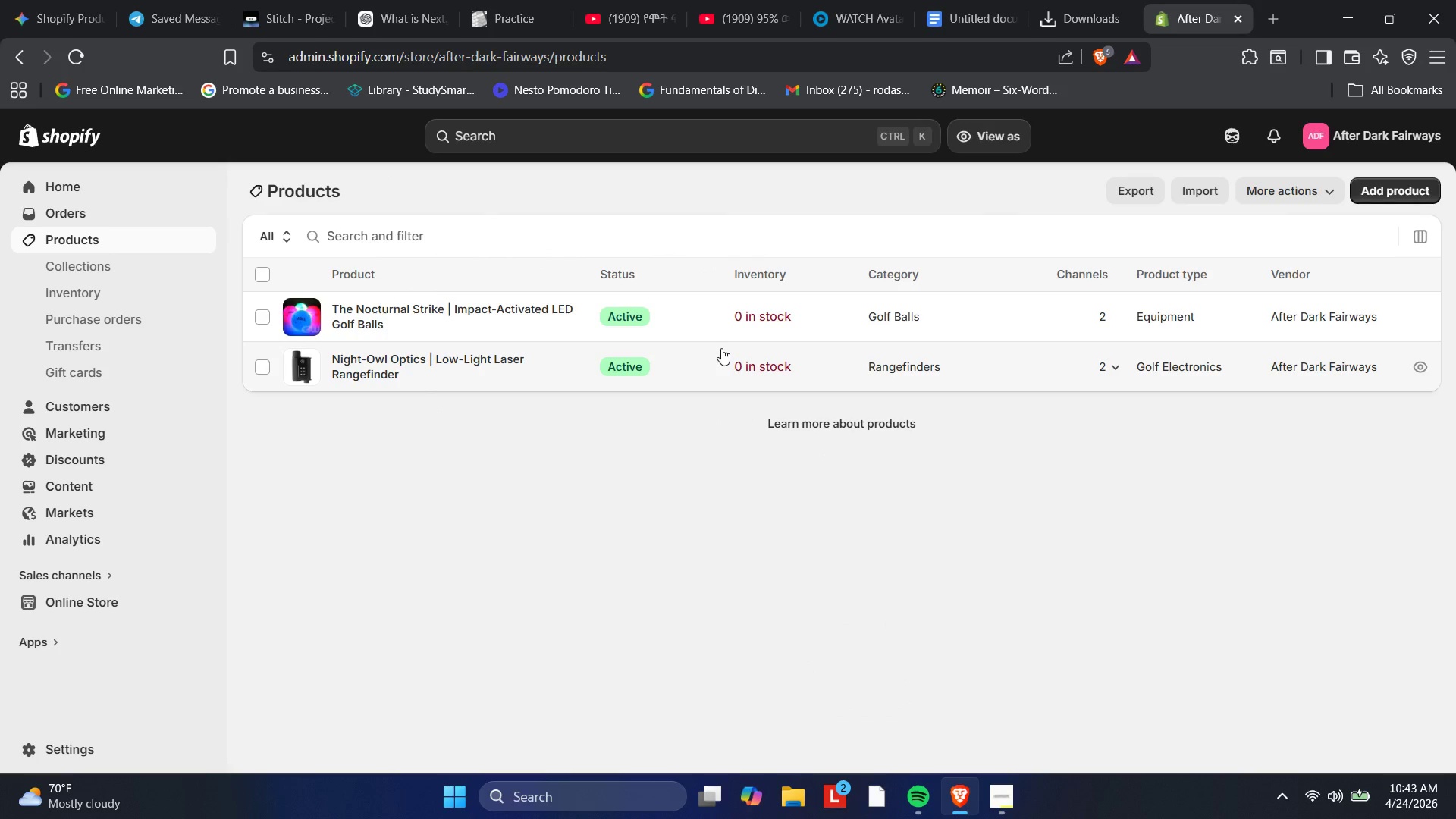 
wait(6.13)
 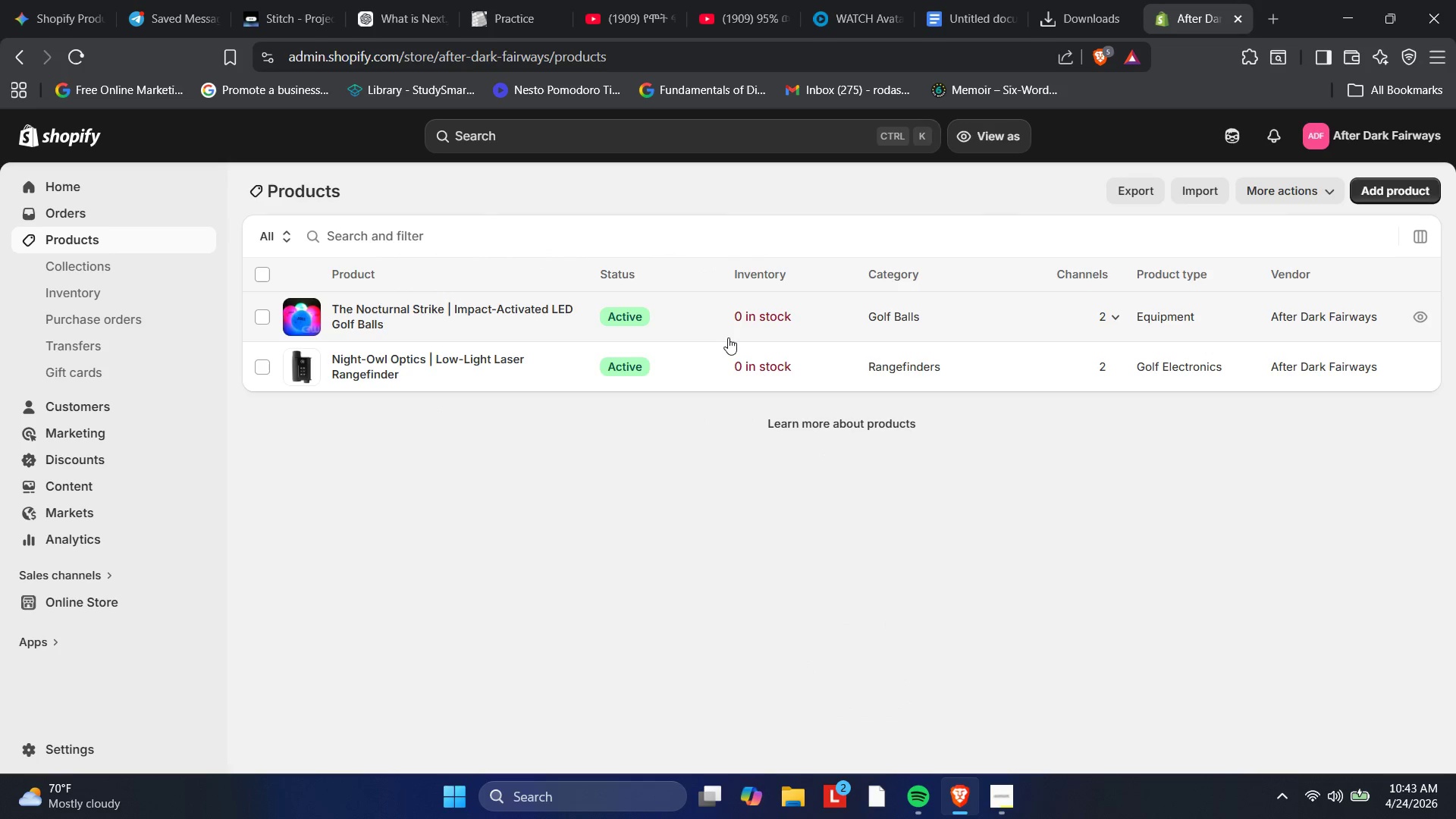 
scroll: coordinate [682, 544], scroll_direction: down, amount: 8.0
 